 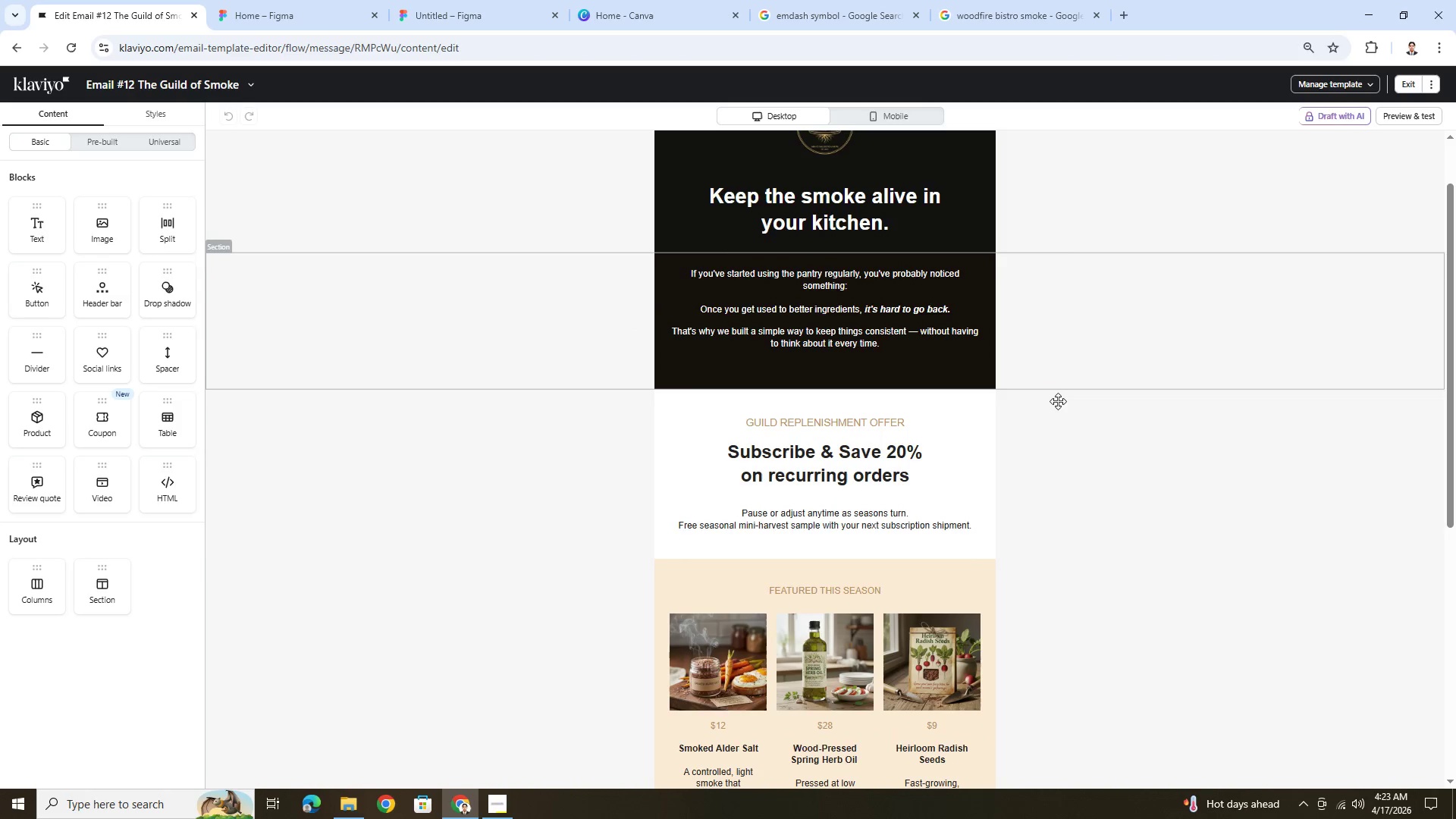 
scroll: coordinate [1058, 401], scroll_direction: up, amount: 2.0
 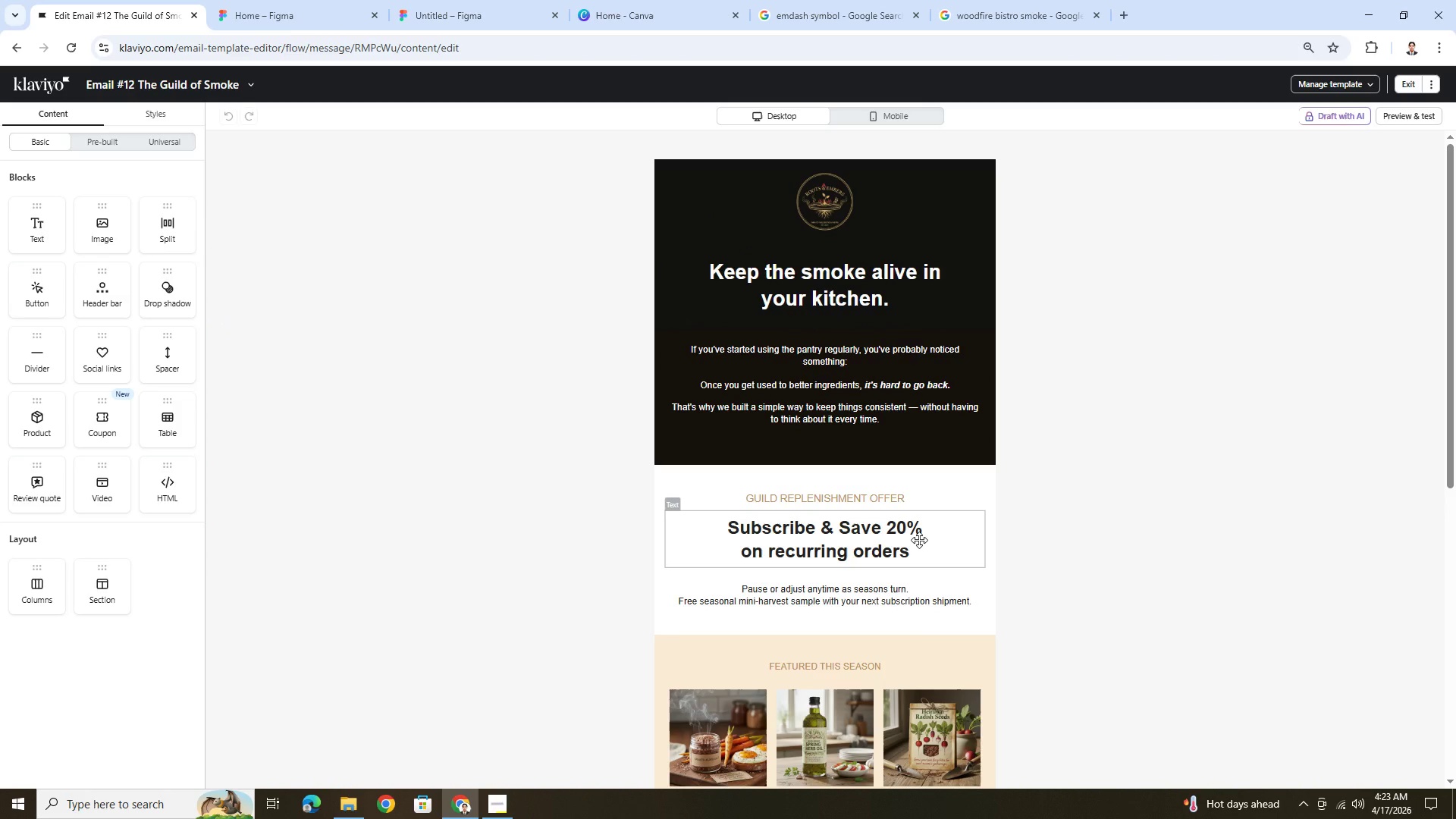 
wait(11.38)
 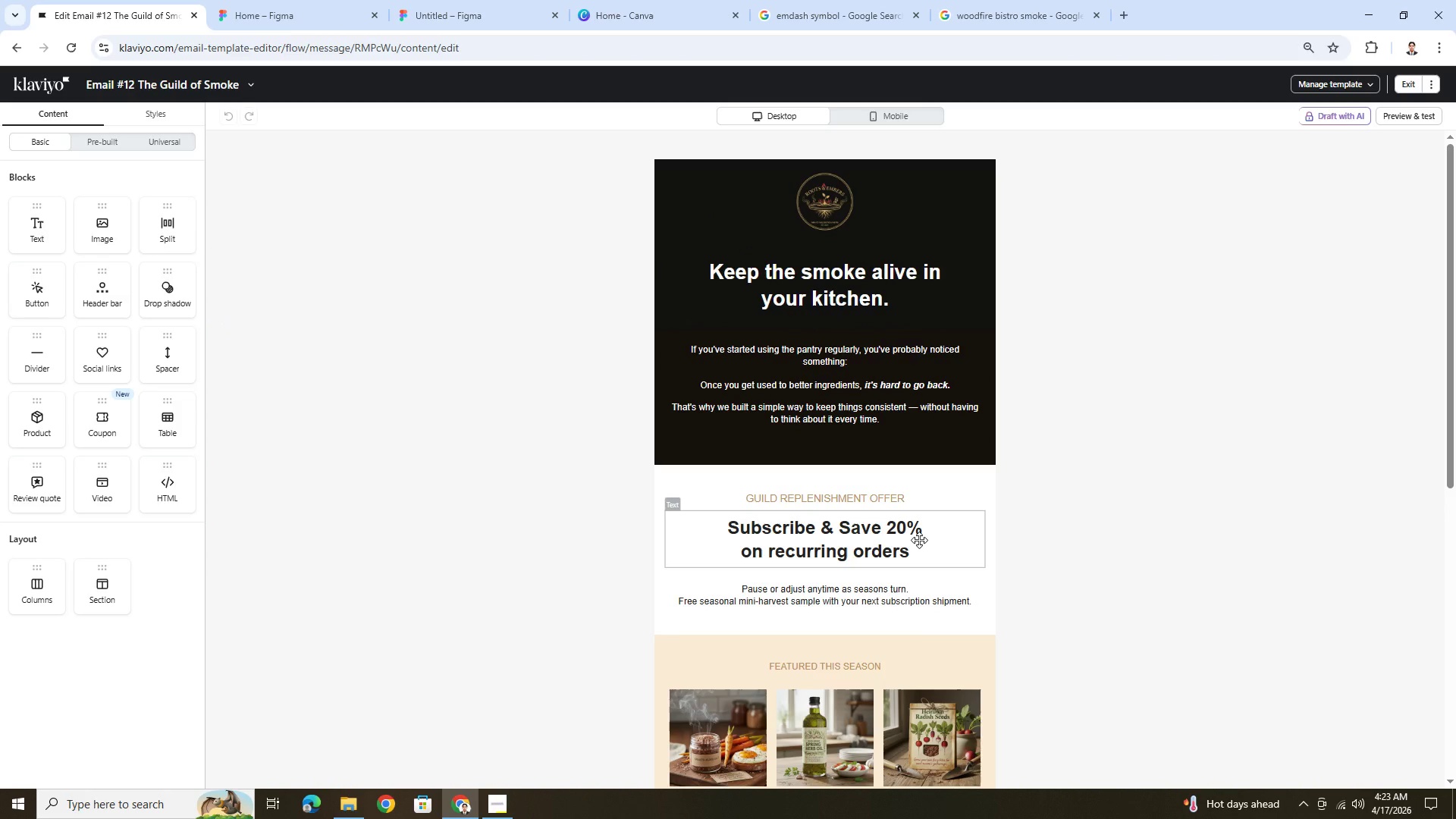 
double_click([890, 272])
 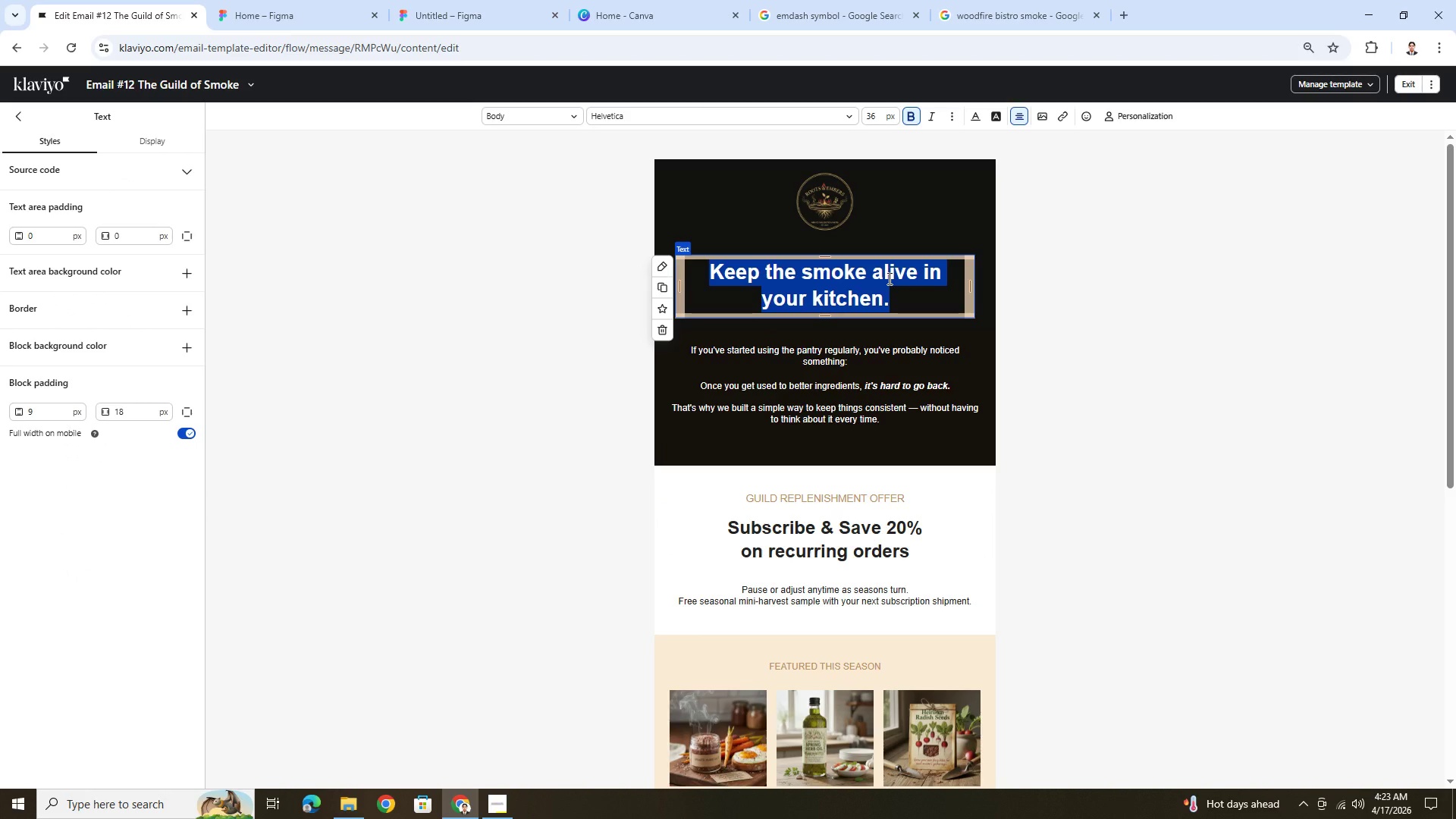 
type(The fla,e)
key(Backspace)
key(Backspace)
type(me grows stronger)
 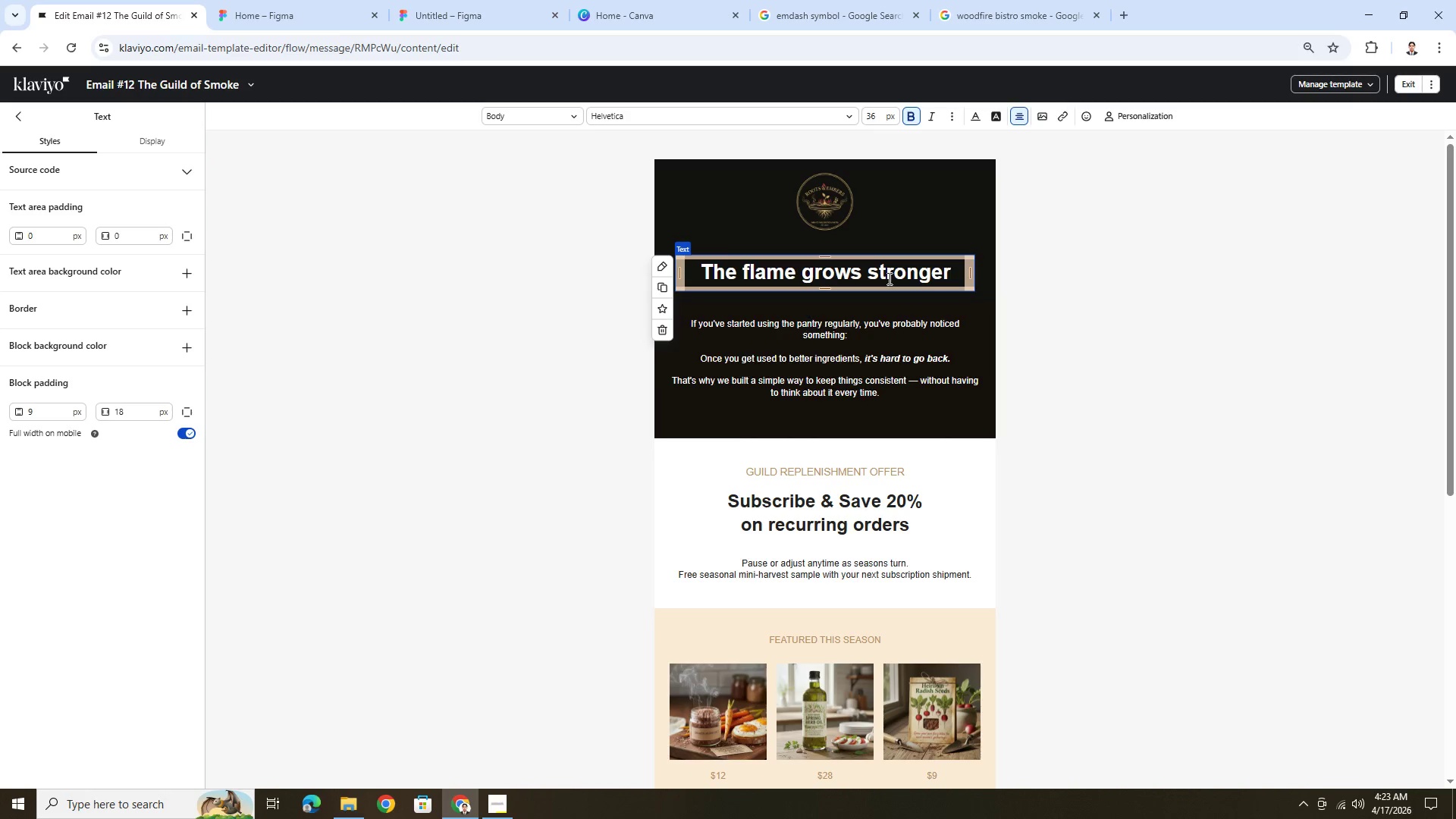 
type( with every season we share.)
 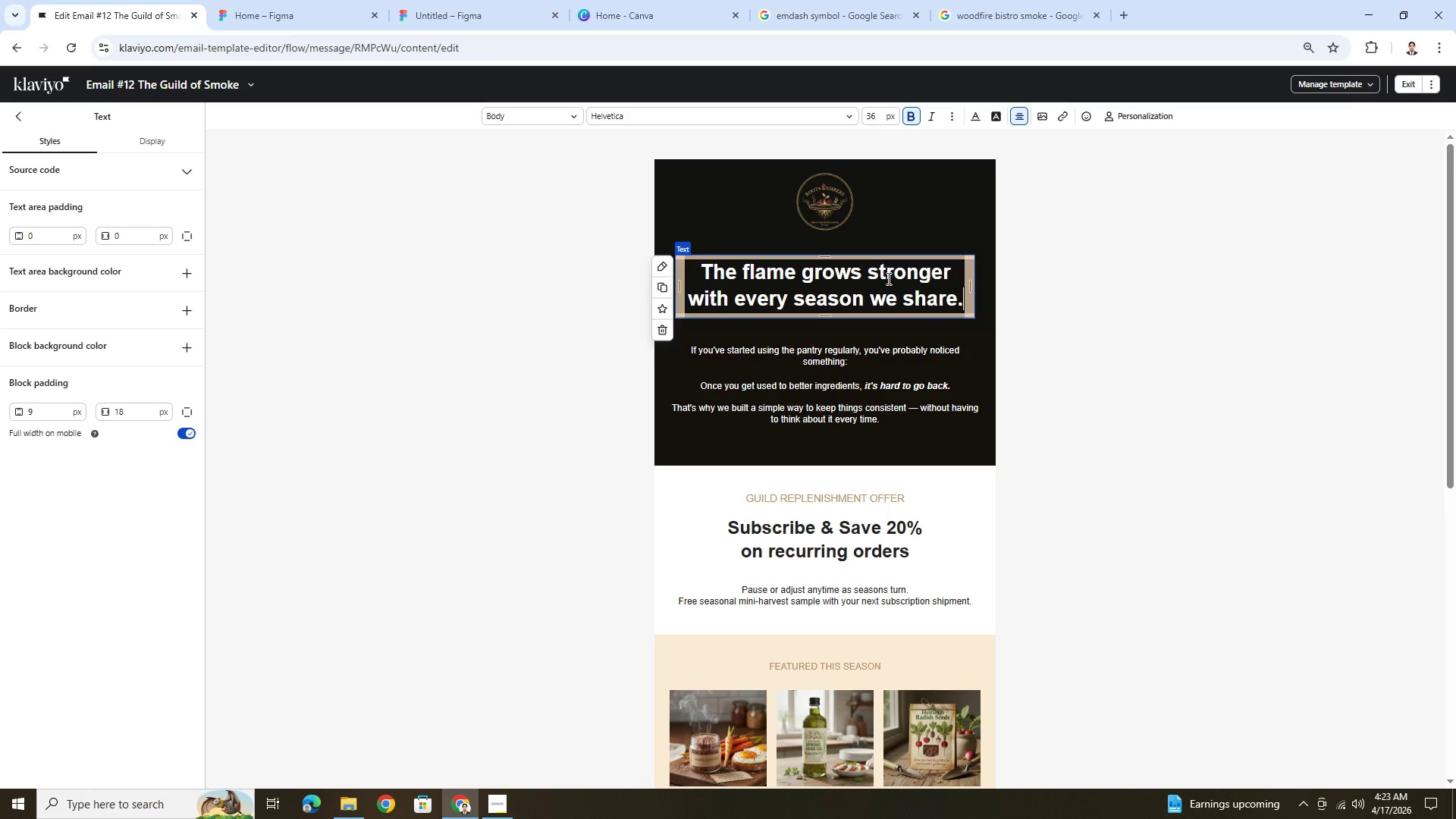 
wait(14.36)
 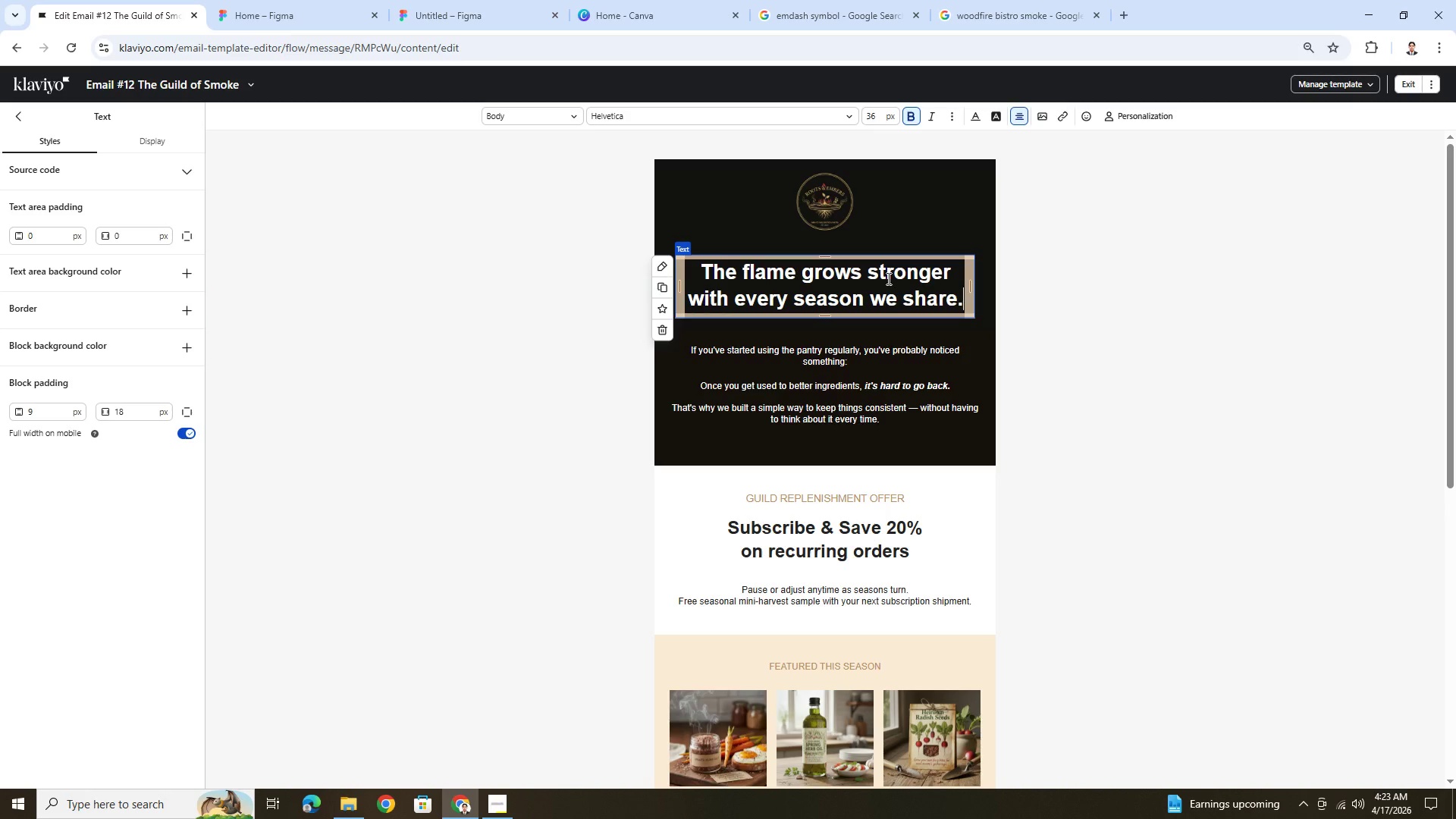 
left_click([891, 348])
 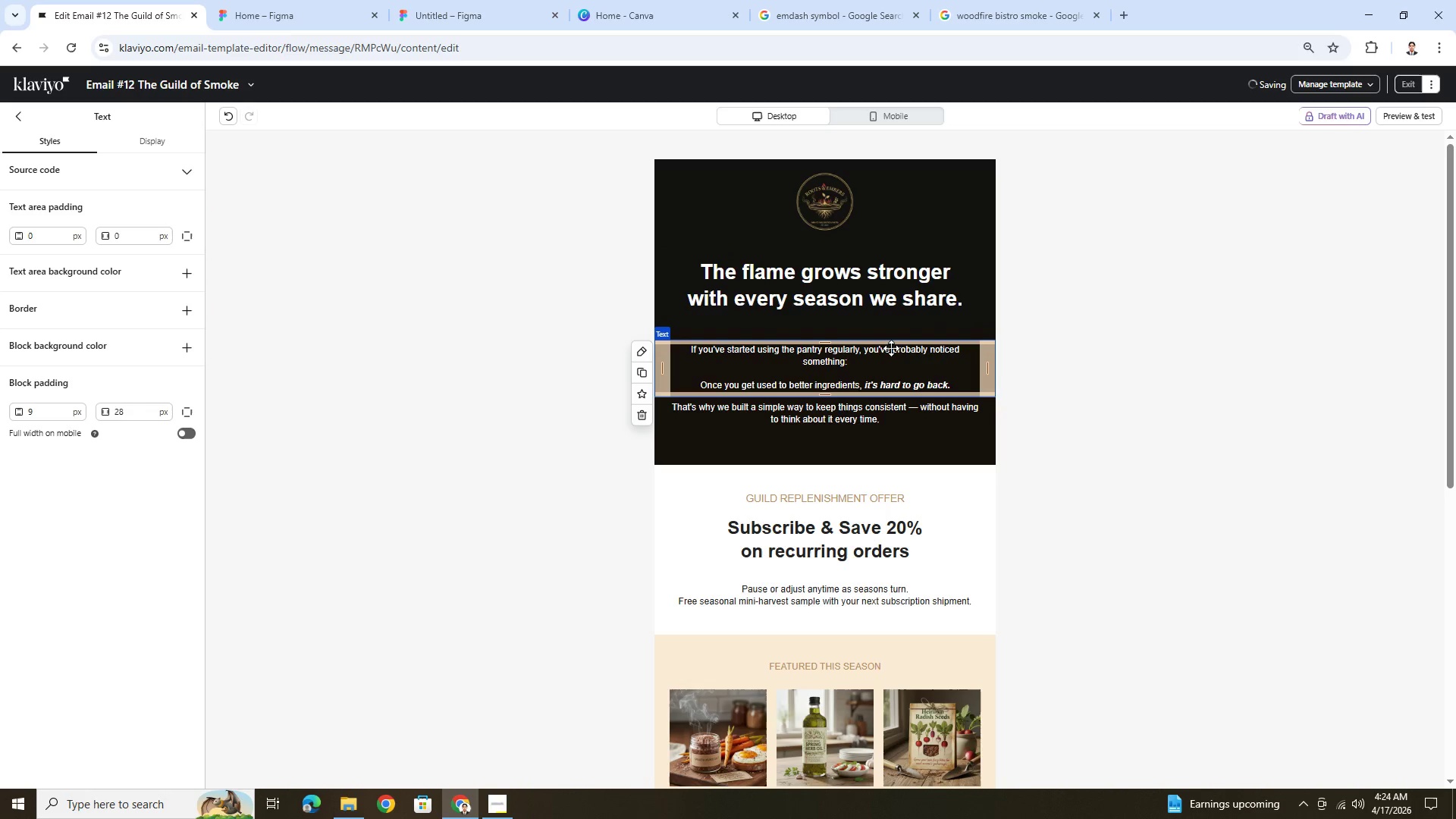 
double_click([891, 348])
 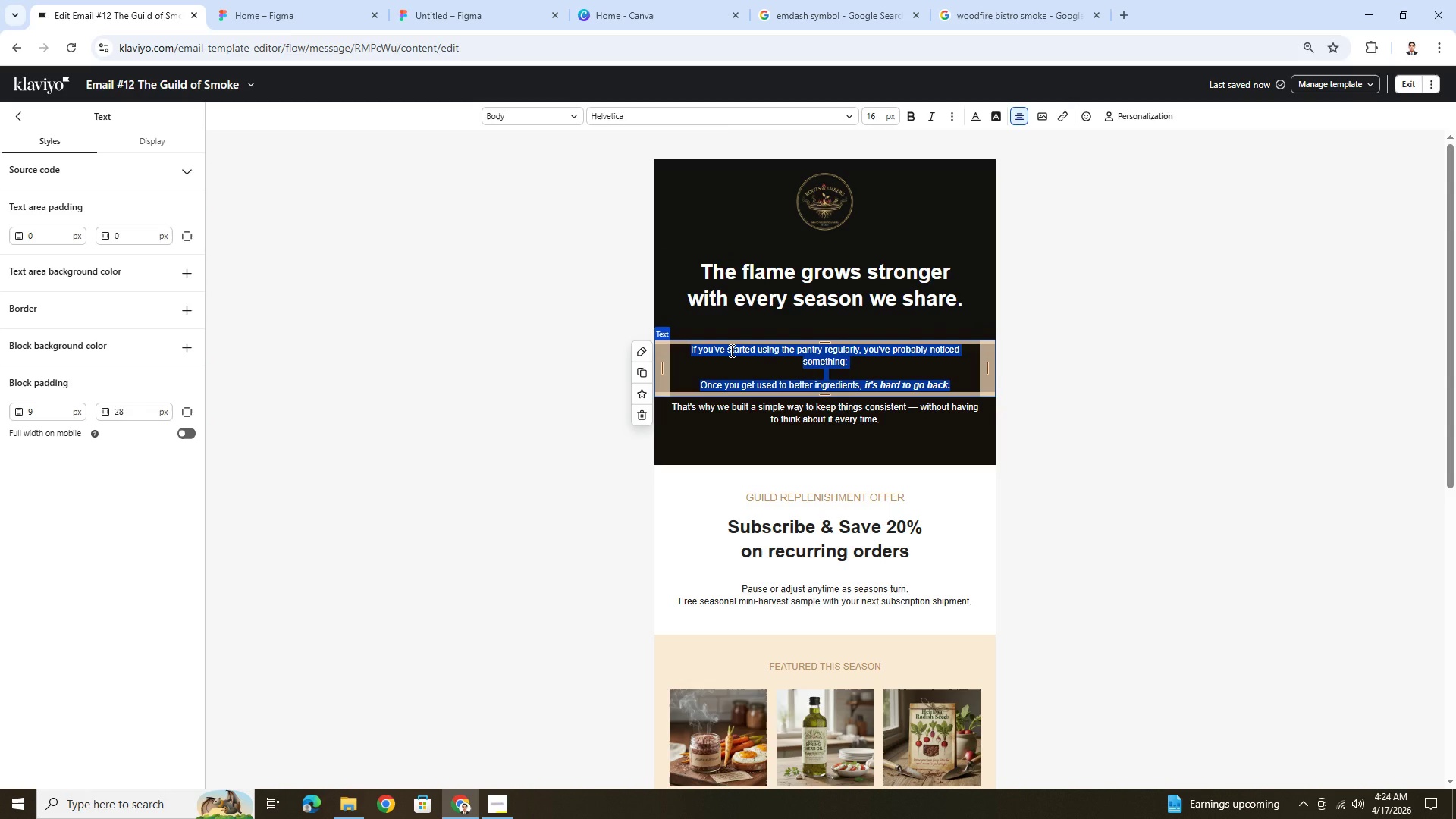 
wait(8.69)
 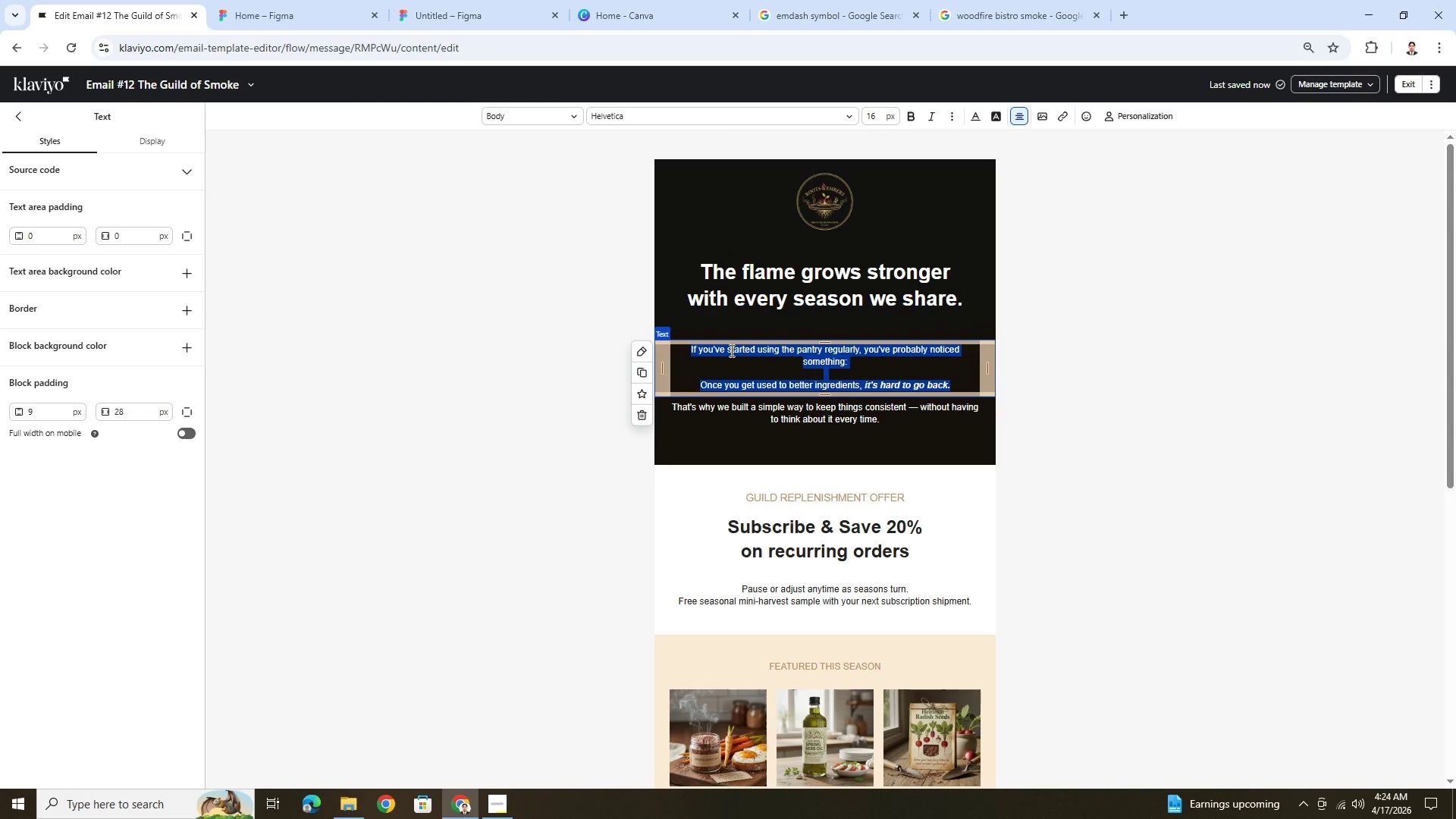 
type(From the first time)
 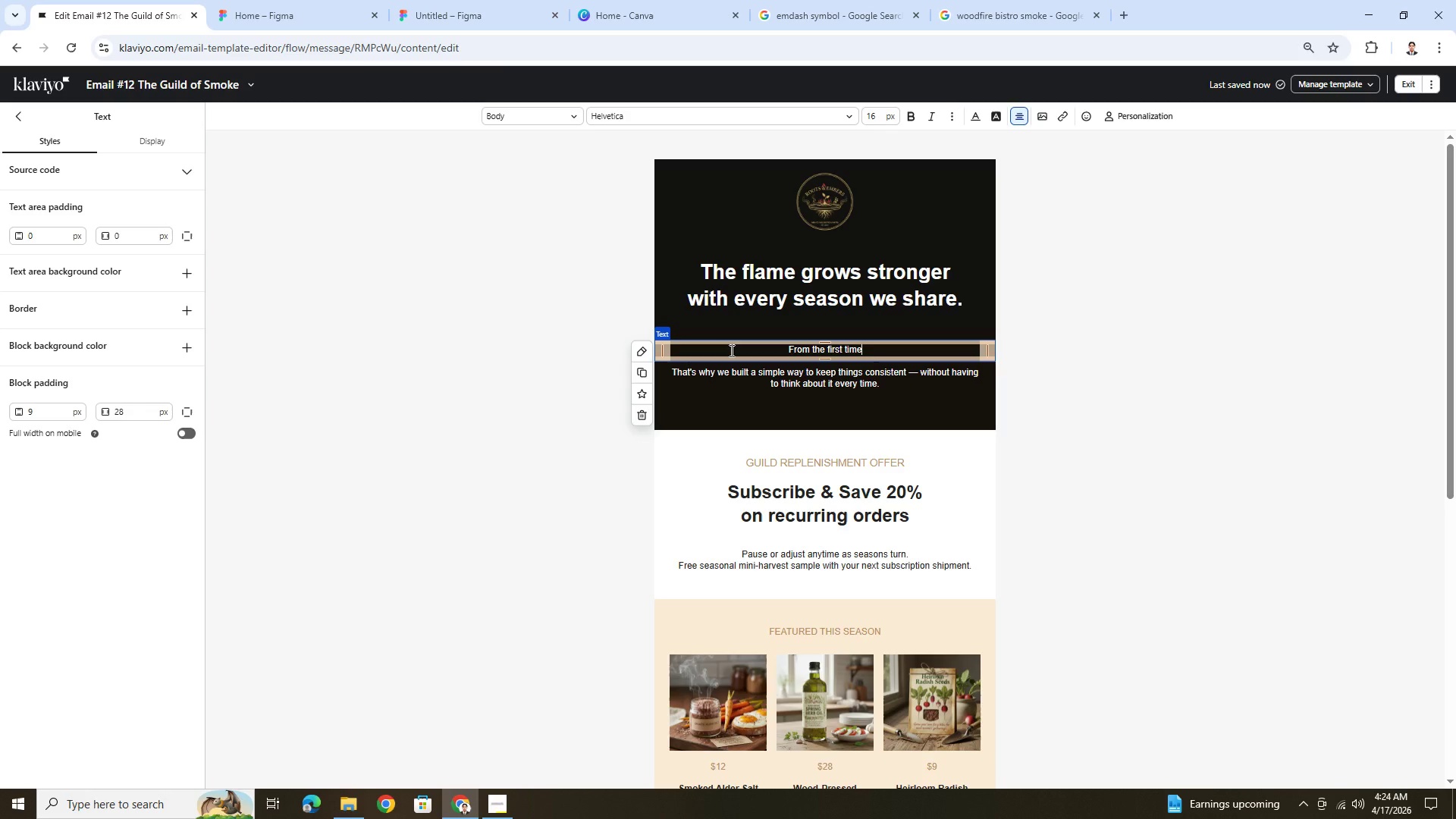 
wait(7.34)
 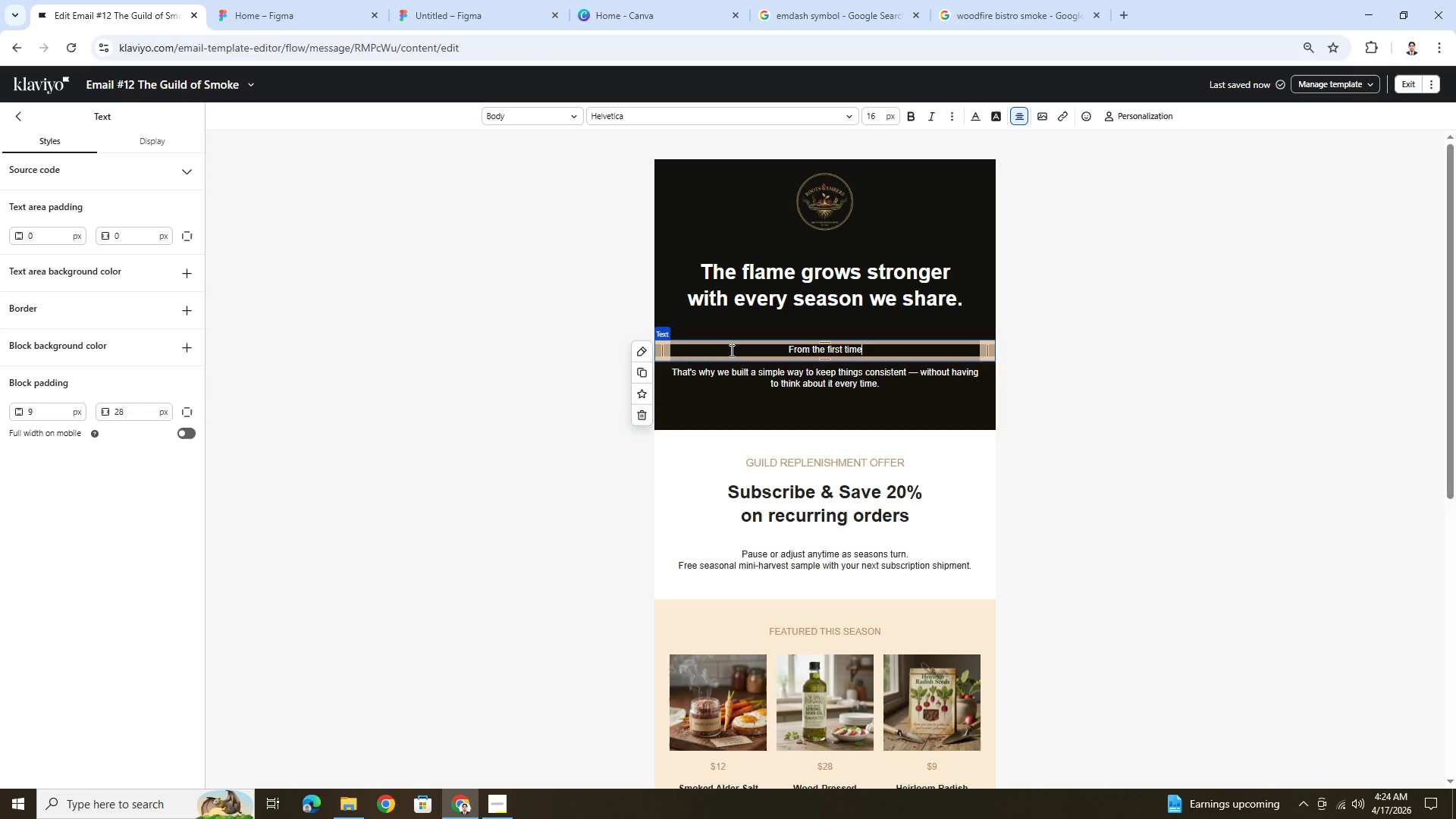 
type( you sat at out)
key(Backspace)
type(r tab;e)
 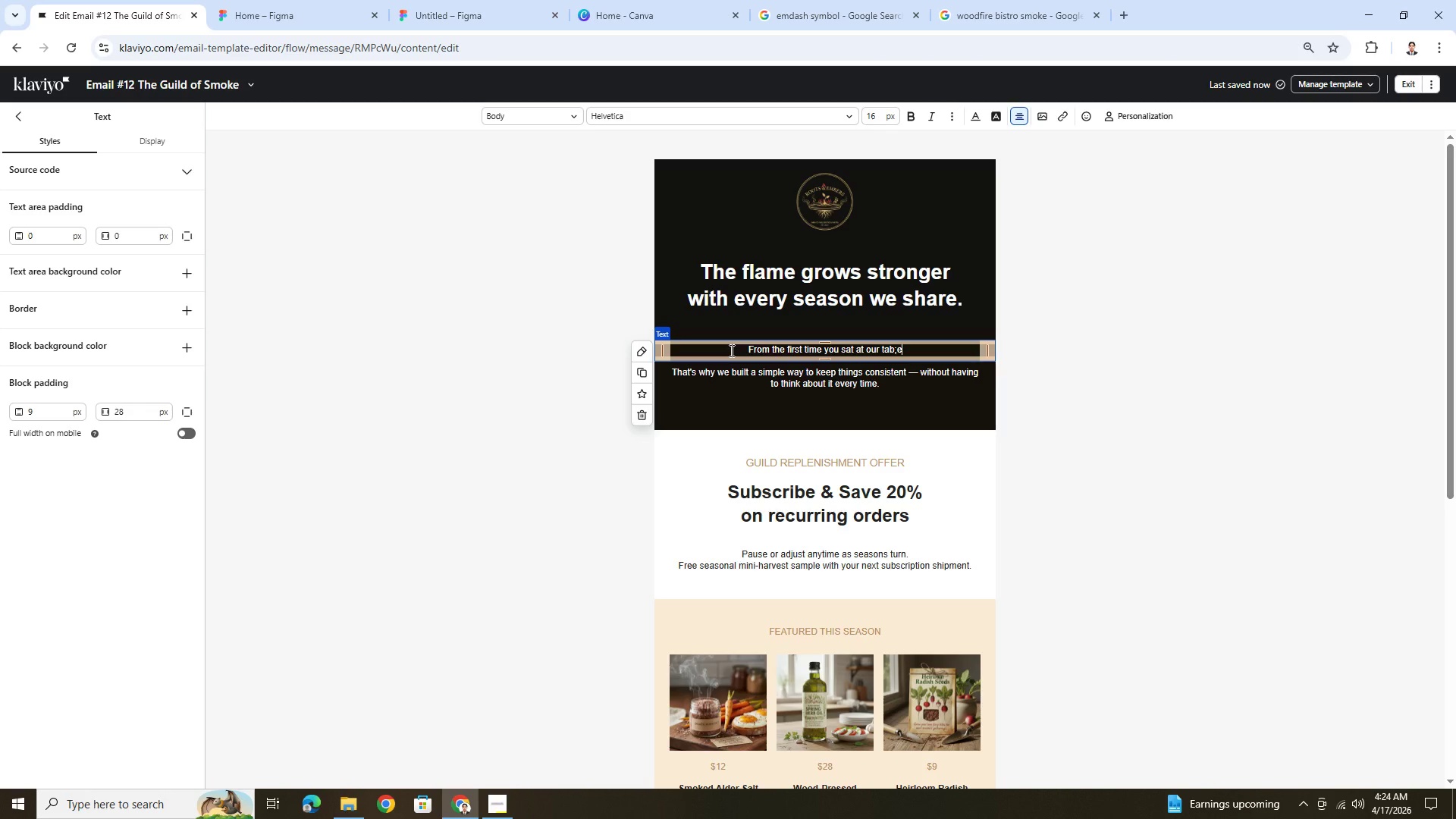 
wait(7.45)
 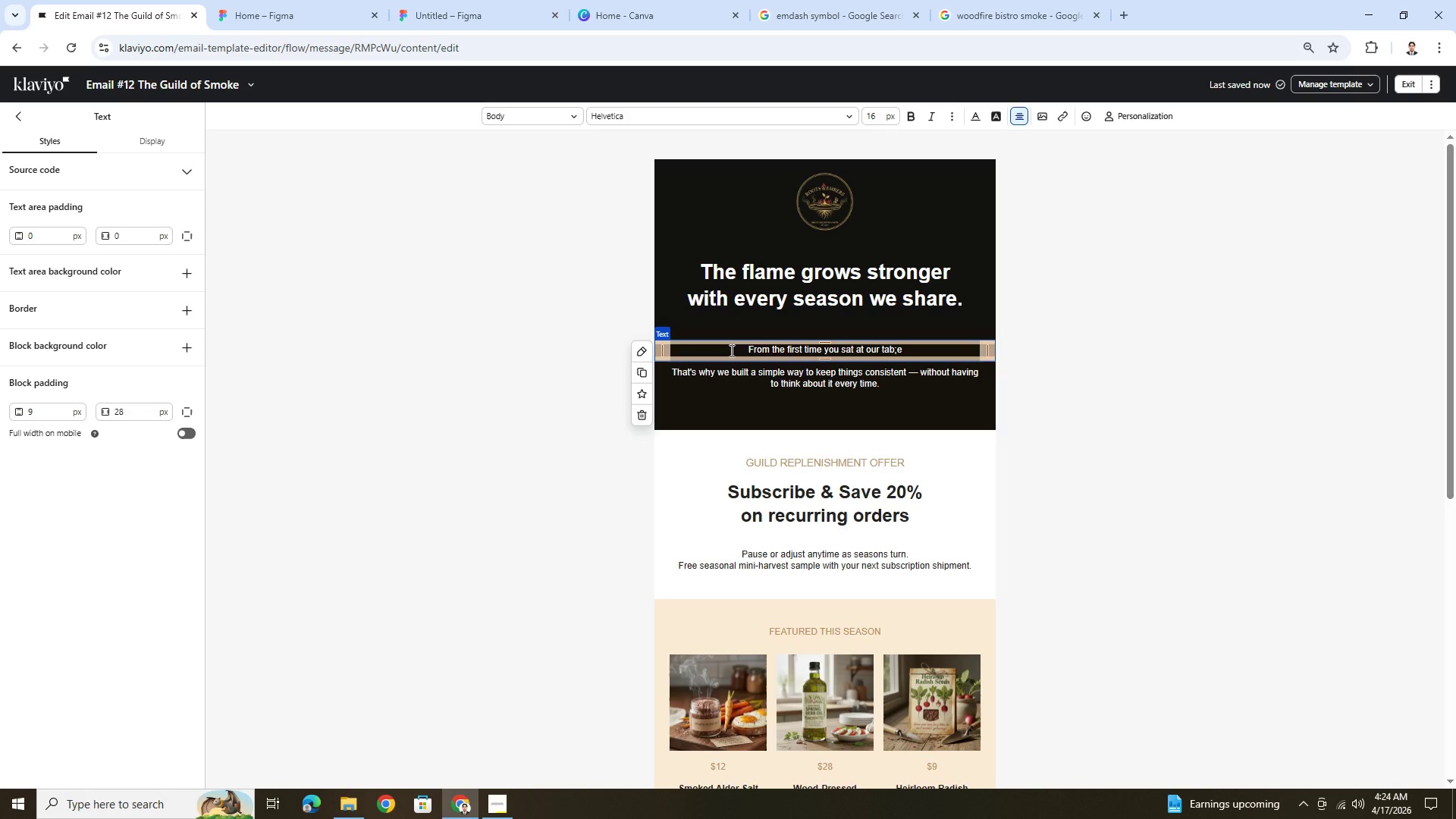 
key(Backspace)
key(Backspace)
type(le)
 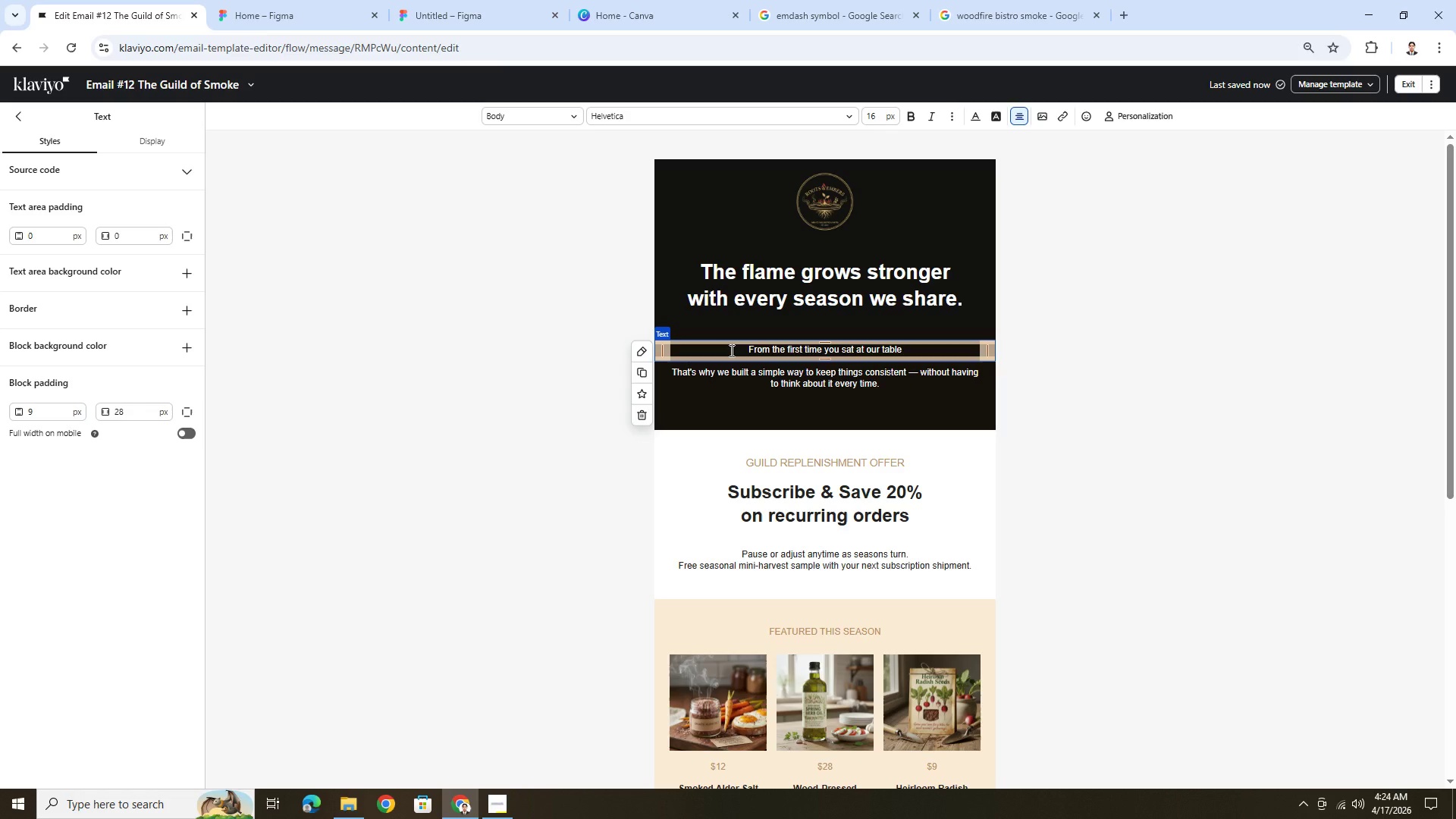 
key(Space)
 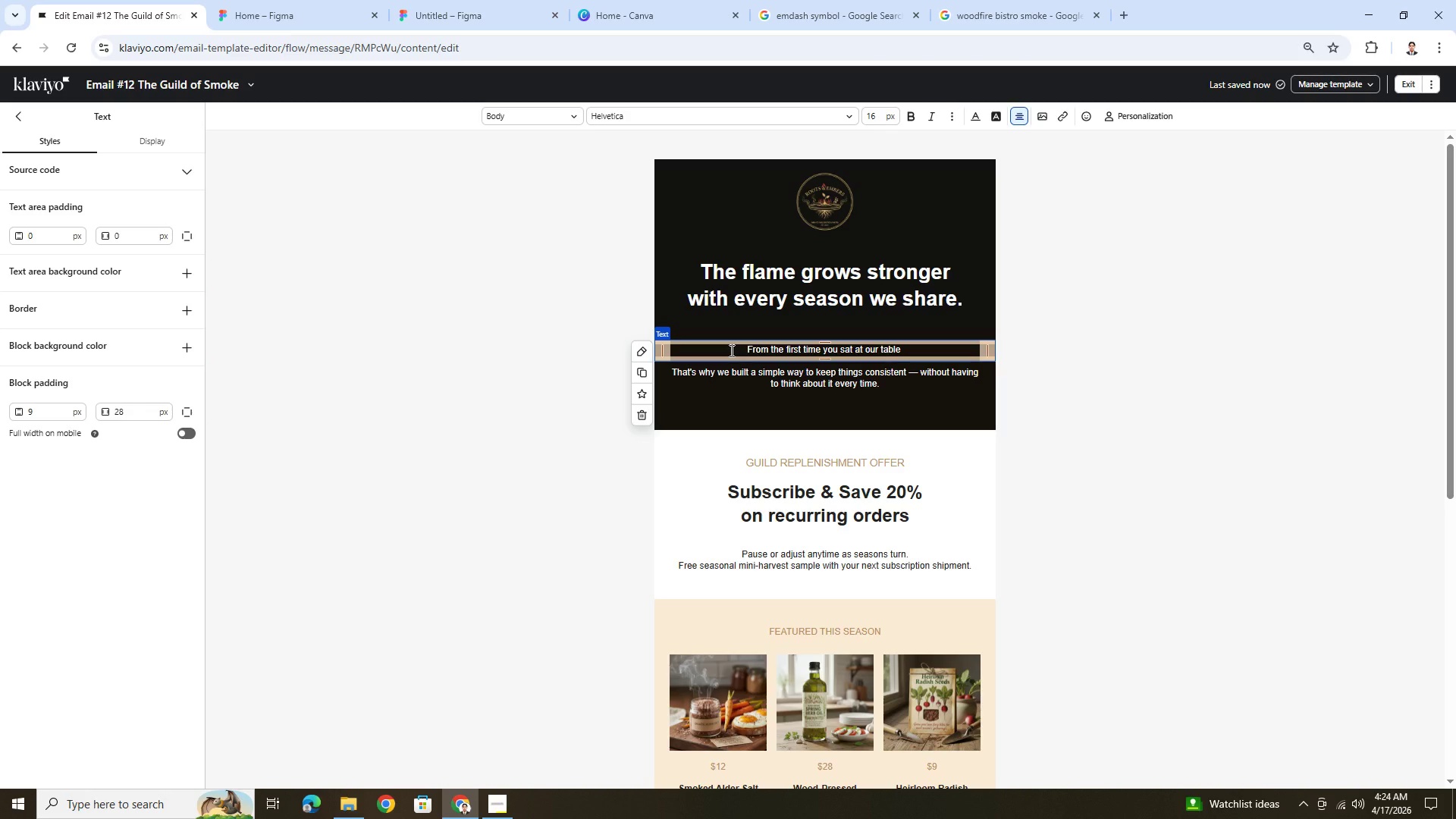 
key(Backspace)
 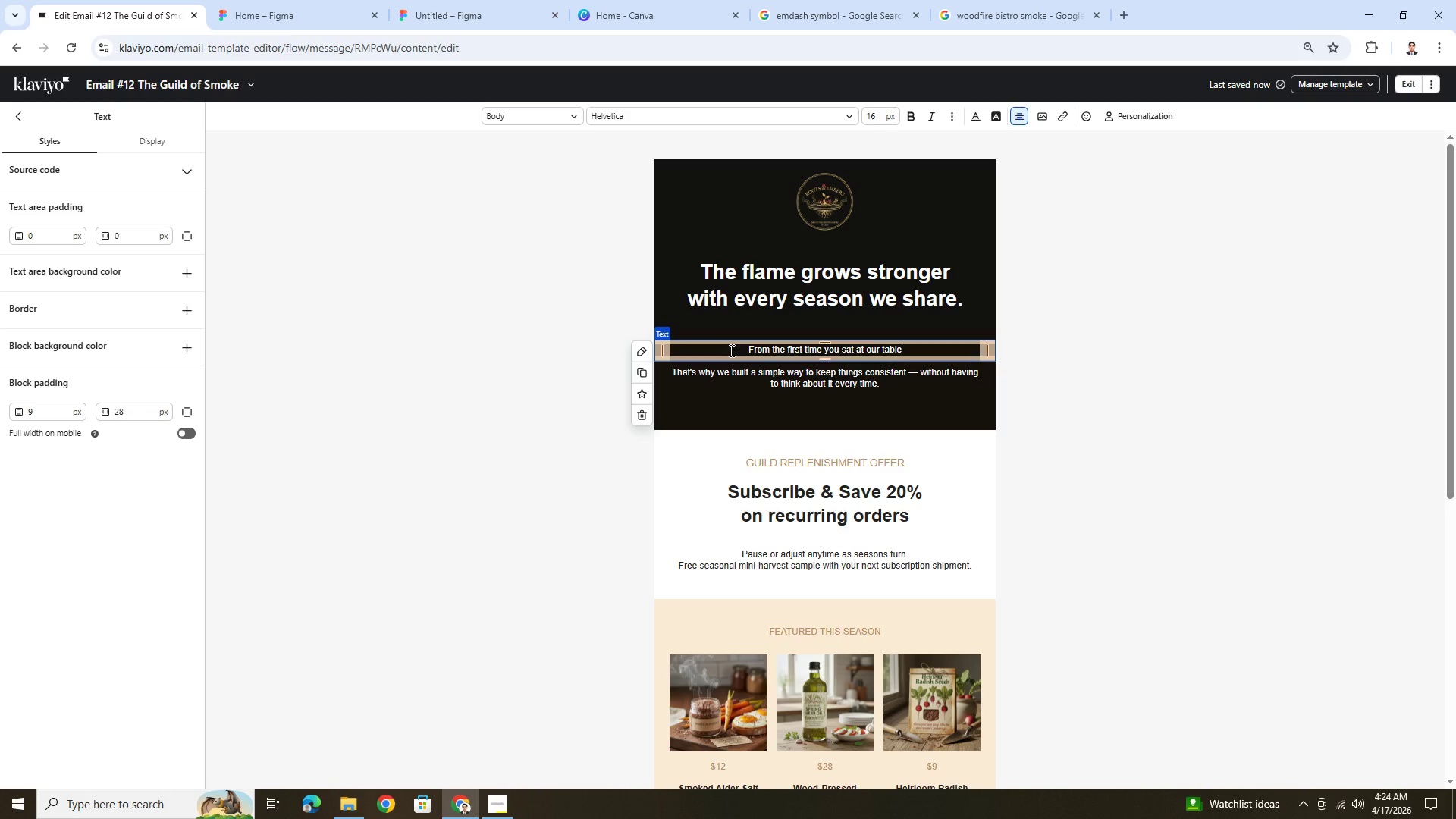 
wait(9.98)
 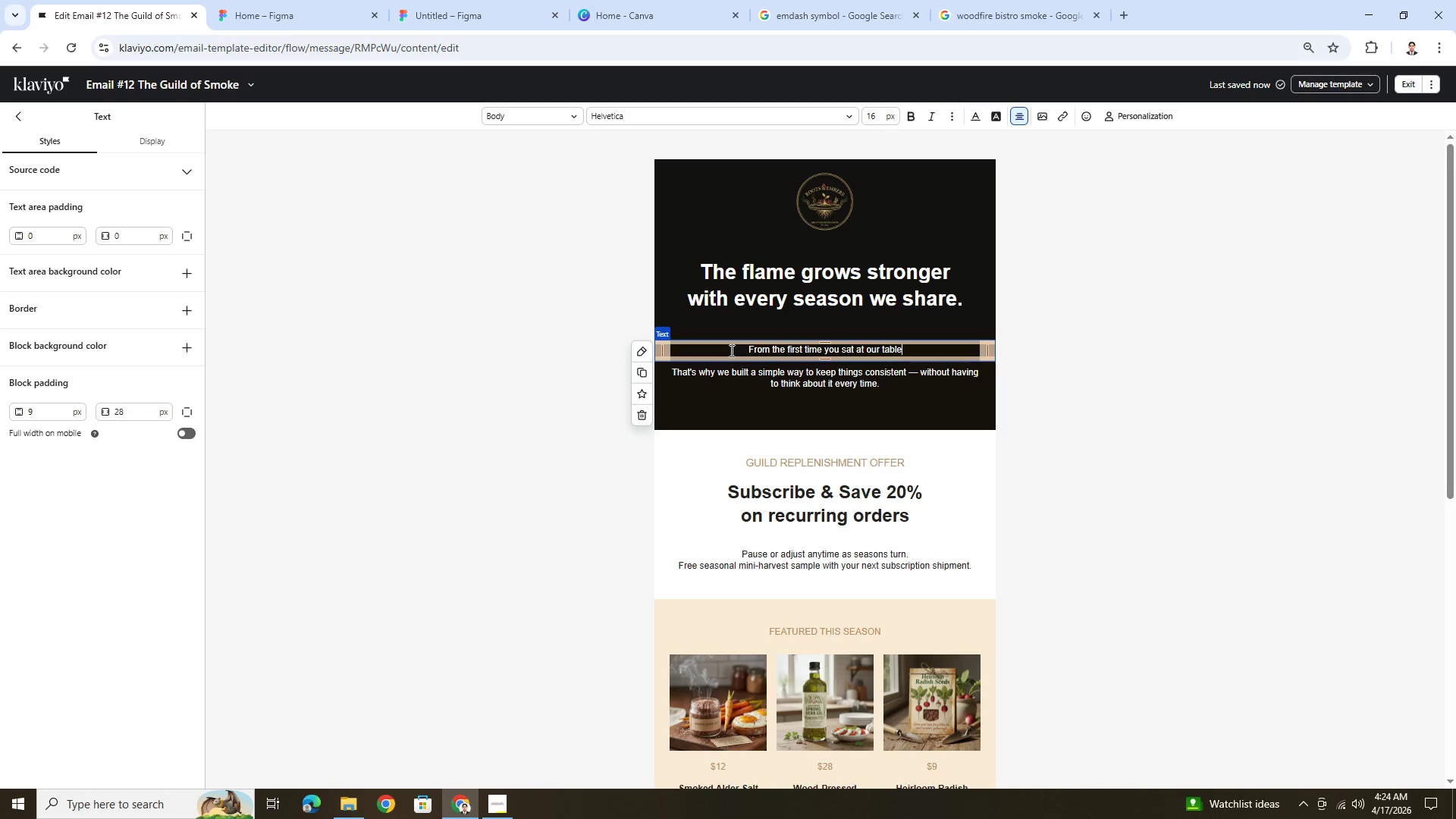 
type(, to t)
key(Backspace)
key(Backspace)
key(Backspace)
key(Backspace)
key(Backspace)
 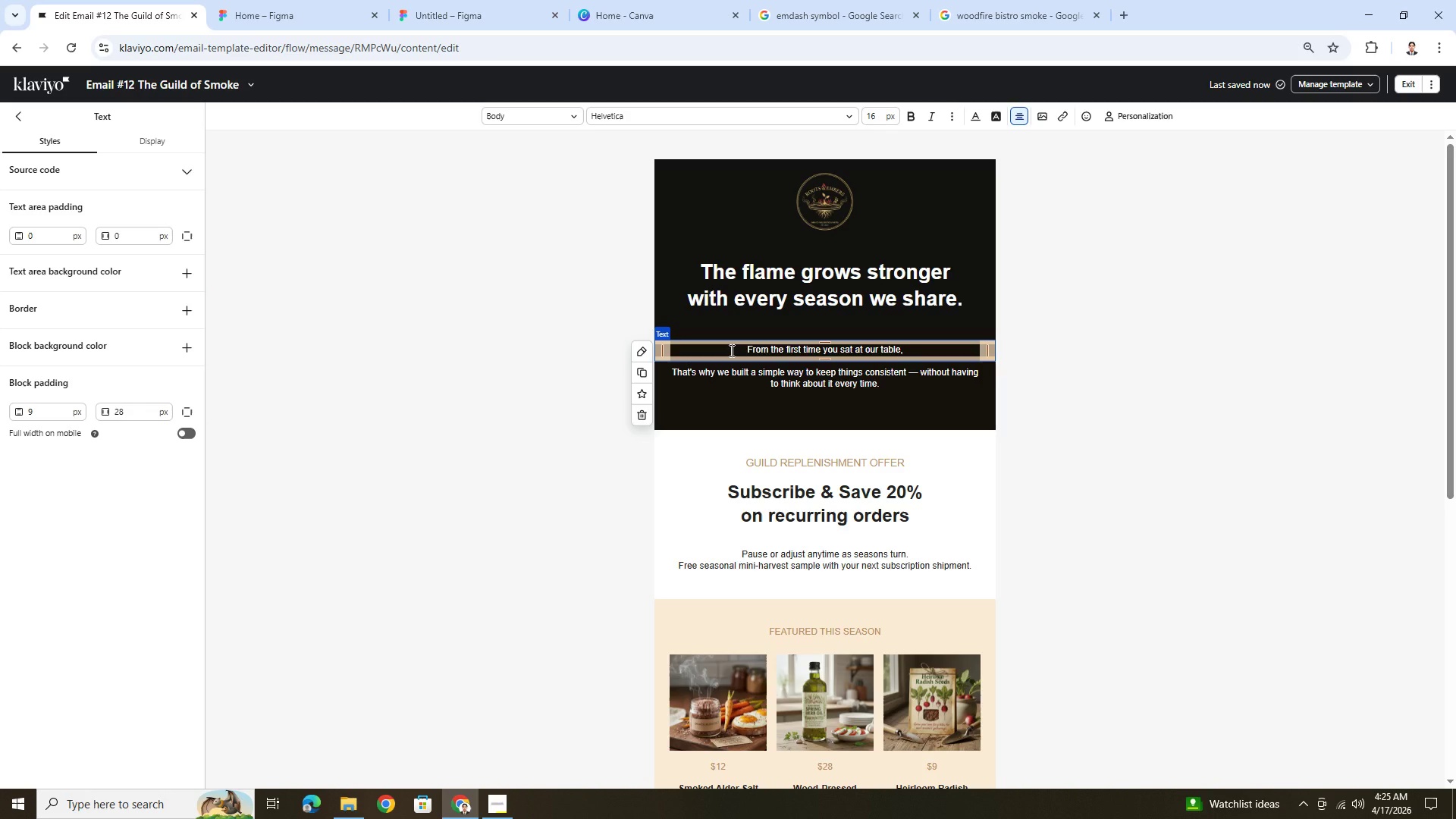 
key(Enter)
 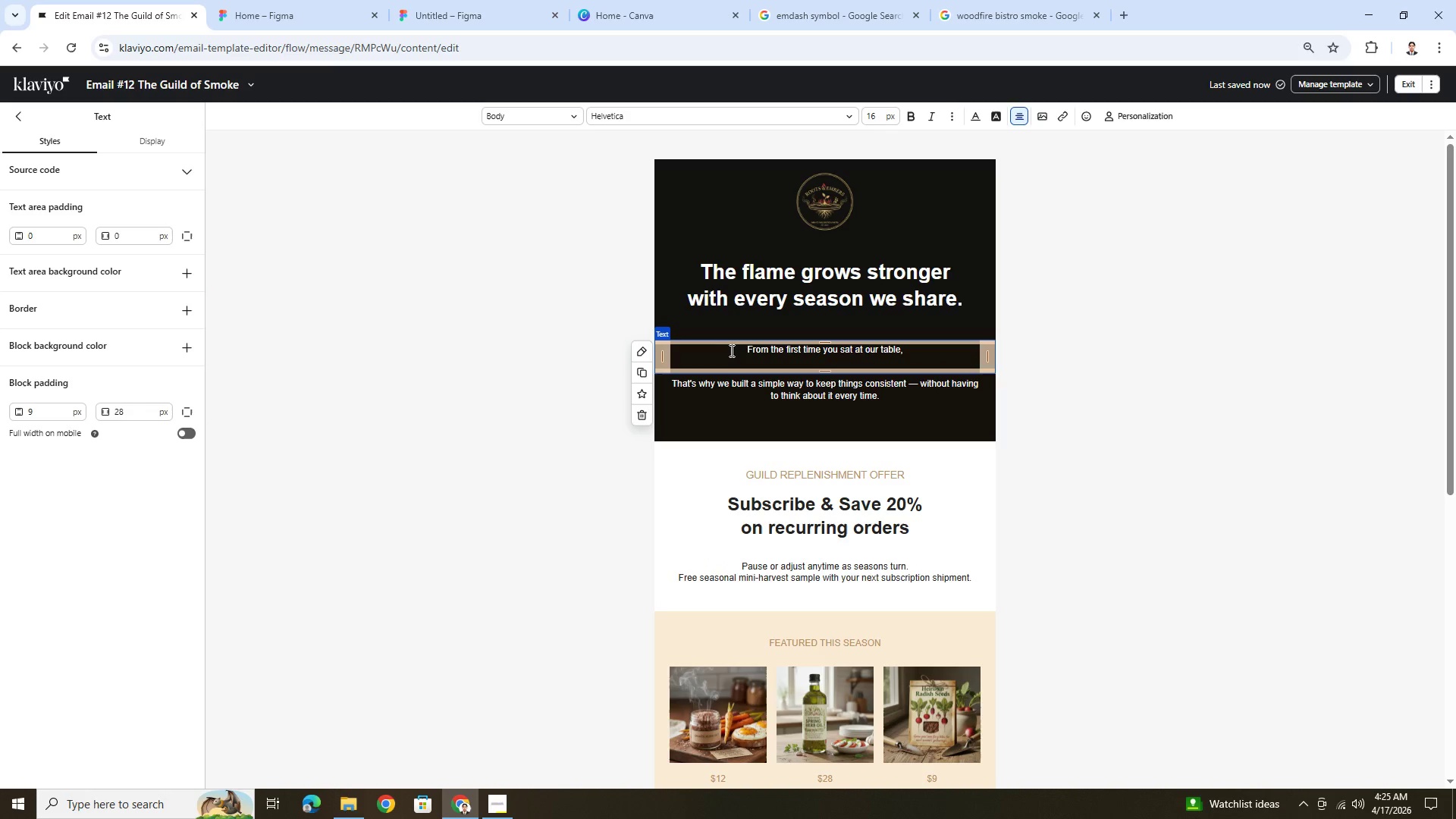 
type(to the way you've brought )
 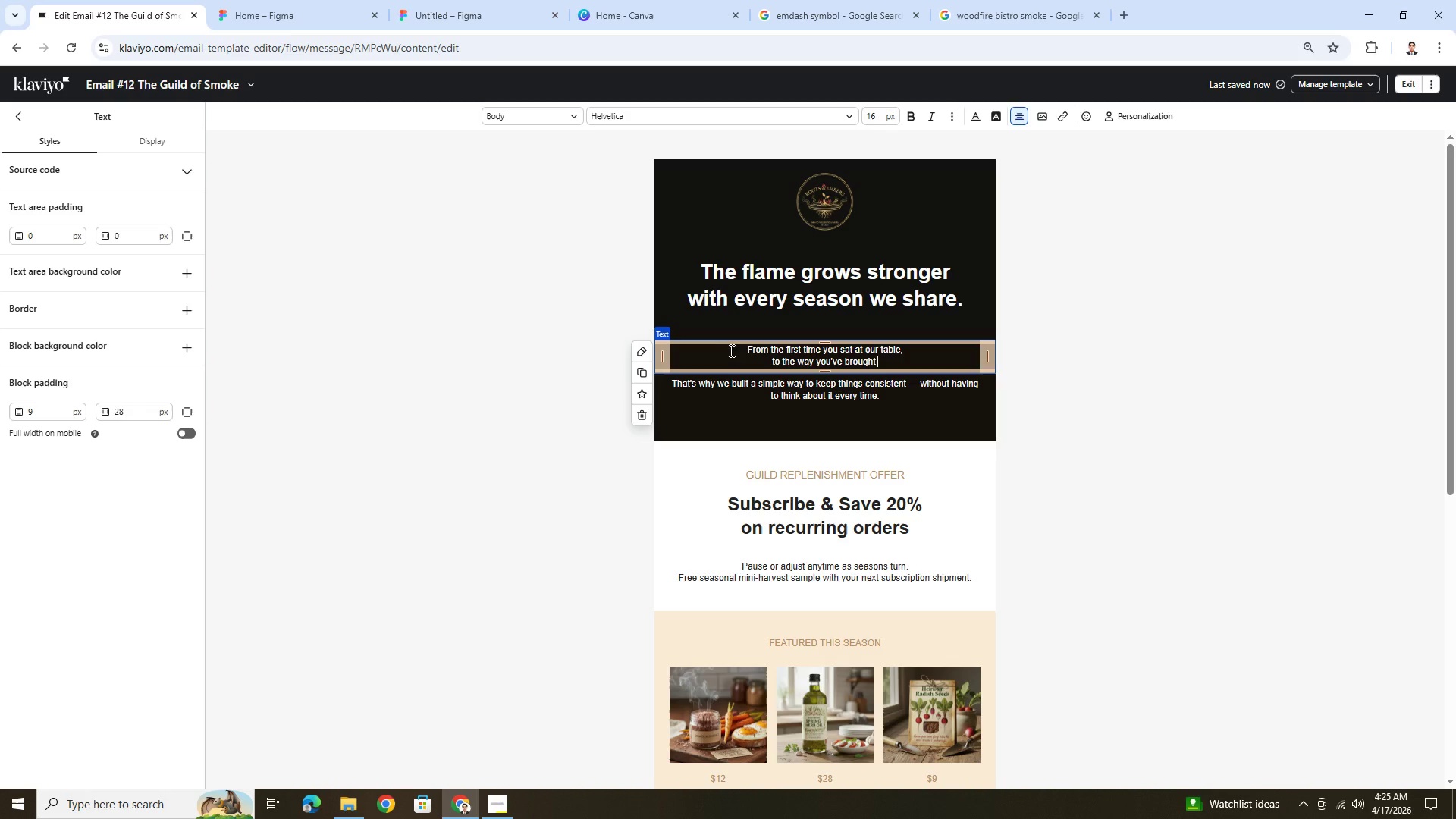 
type(that experience into your kitchen)
key(Backspace)
key(Backspace)
key(Backspace)
key(Backspace)
key(Backspace)
key(Backspace)
key(Backspace)
type(own kitchen)
 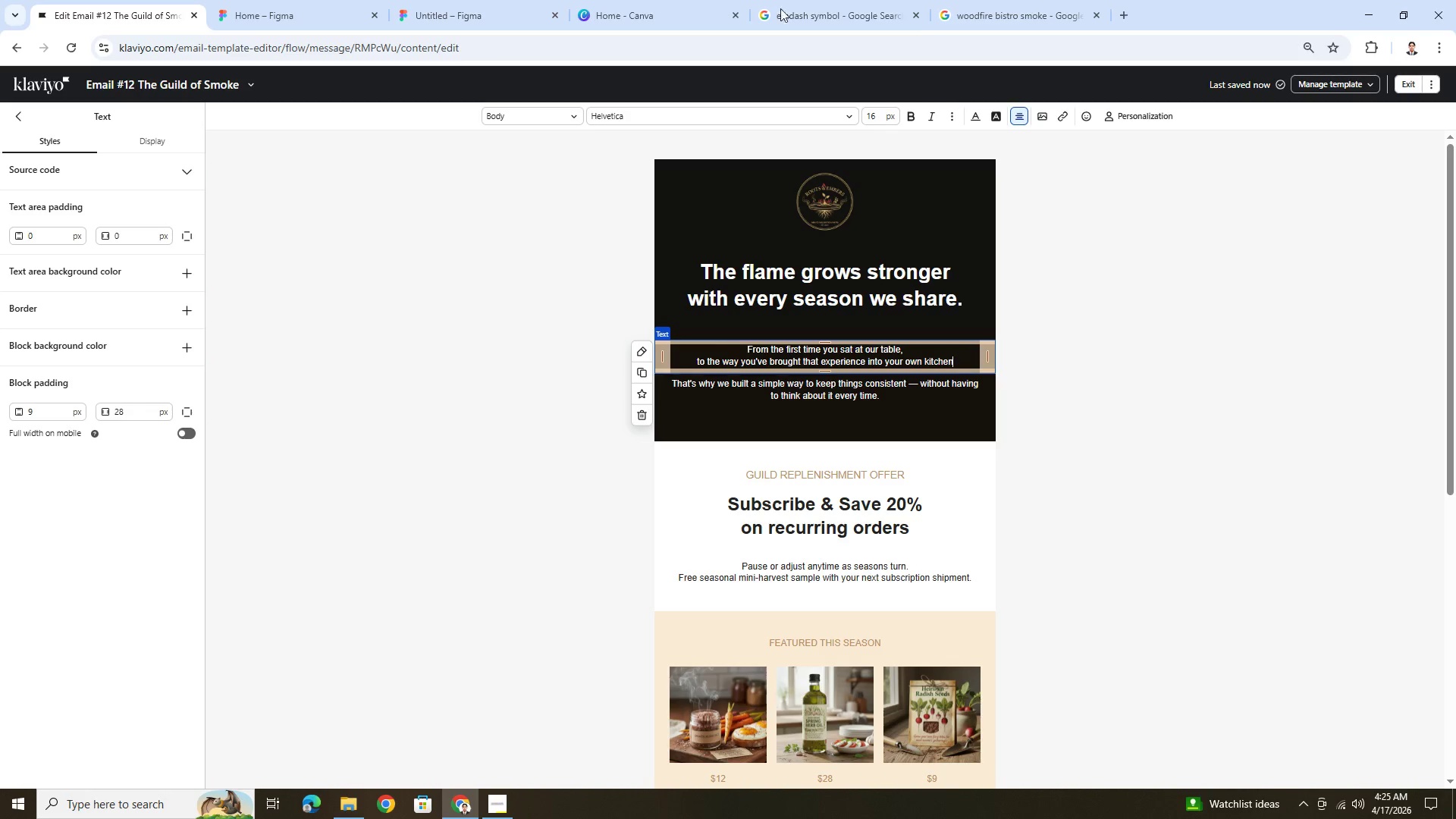 
wait(5.94)
 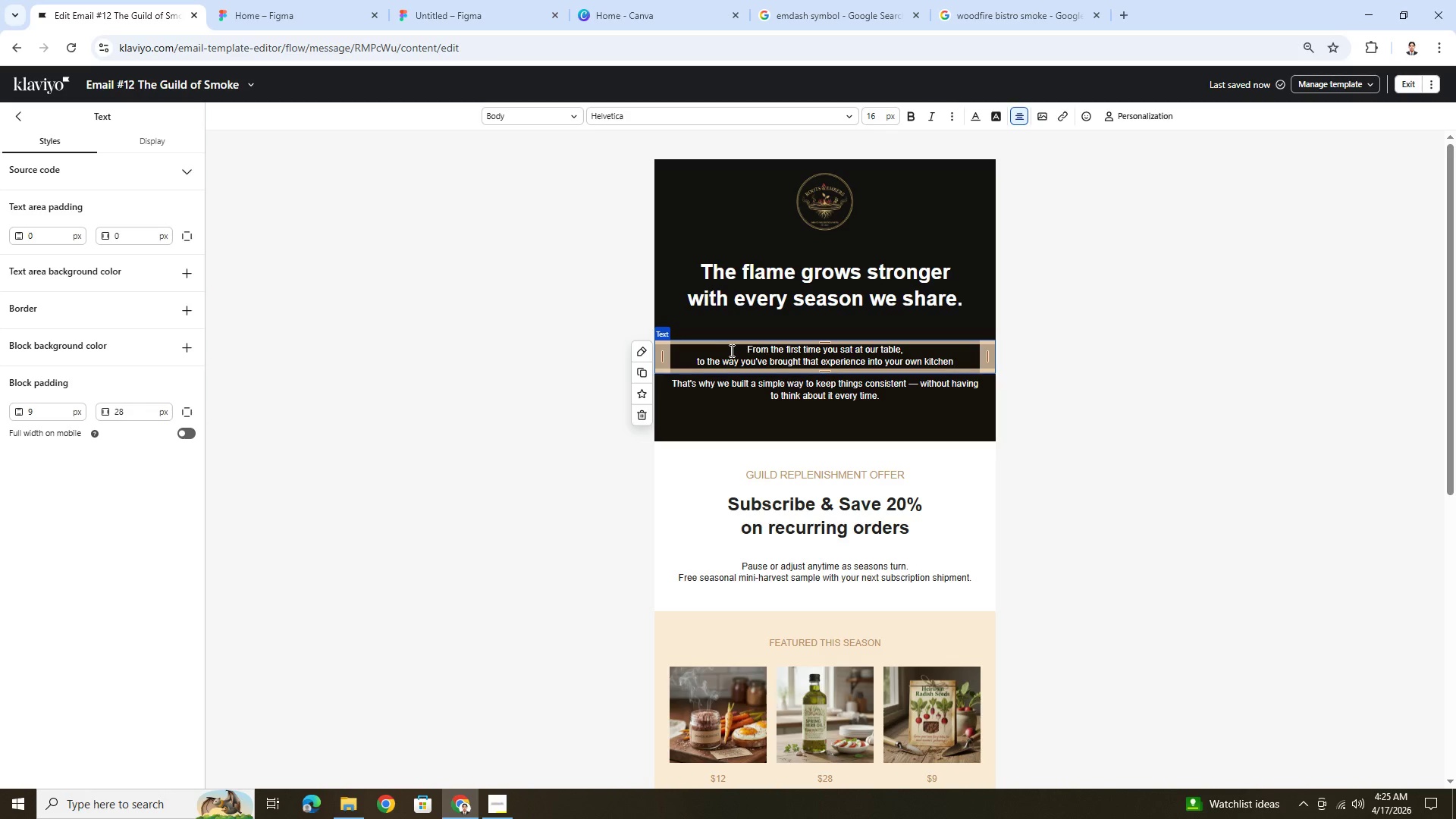 
left_click([821, 1])
 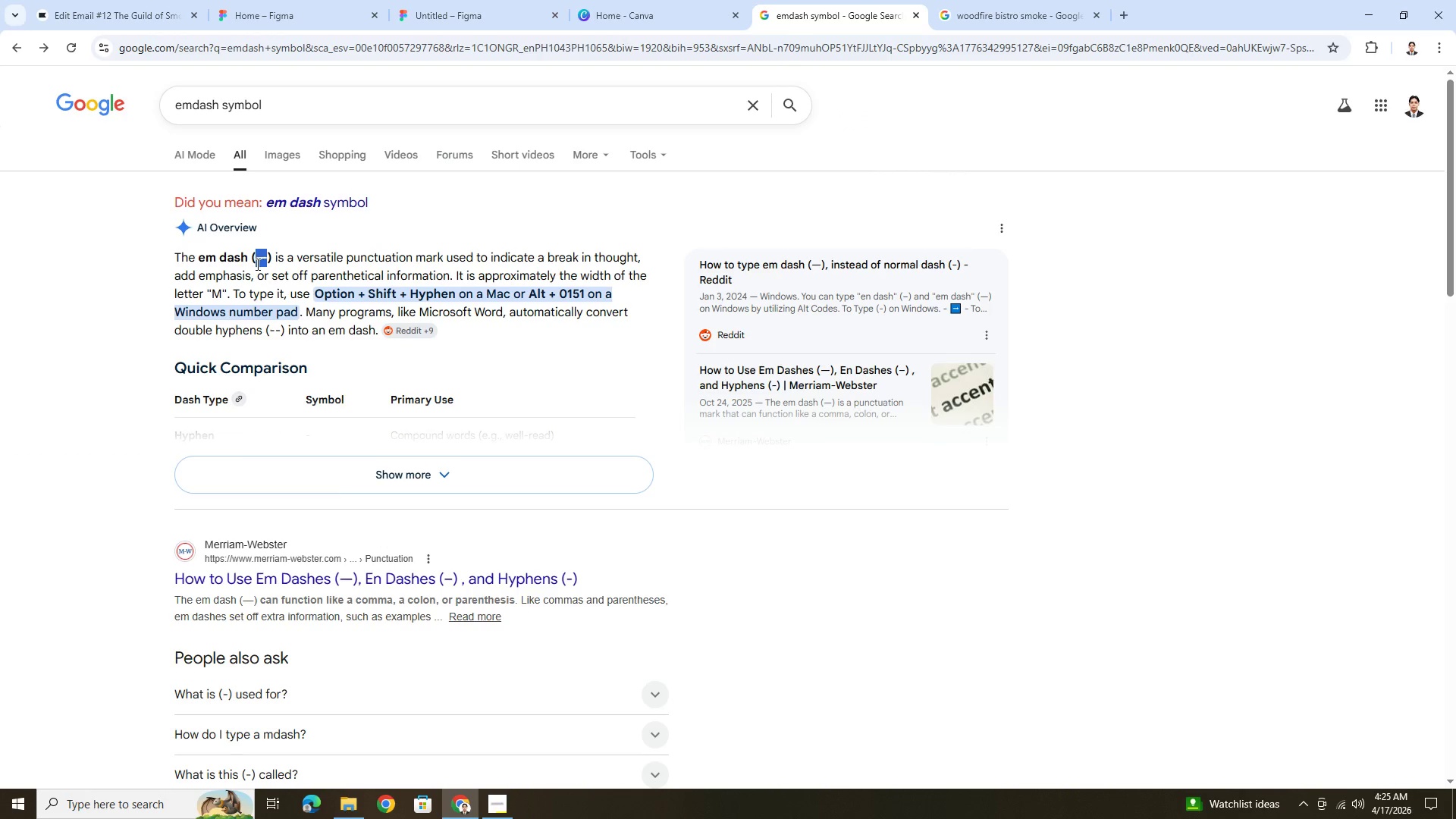 
key(Control+C)
 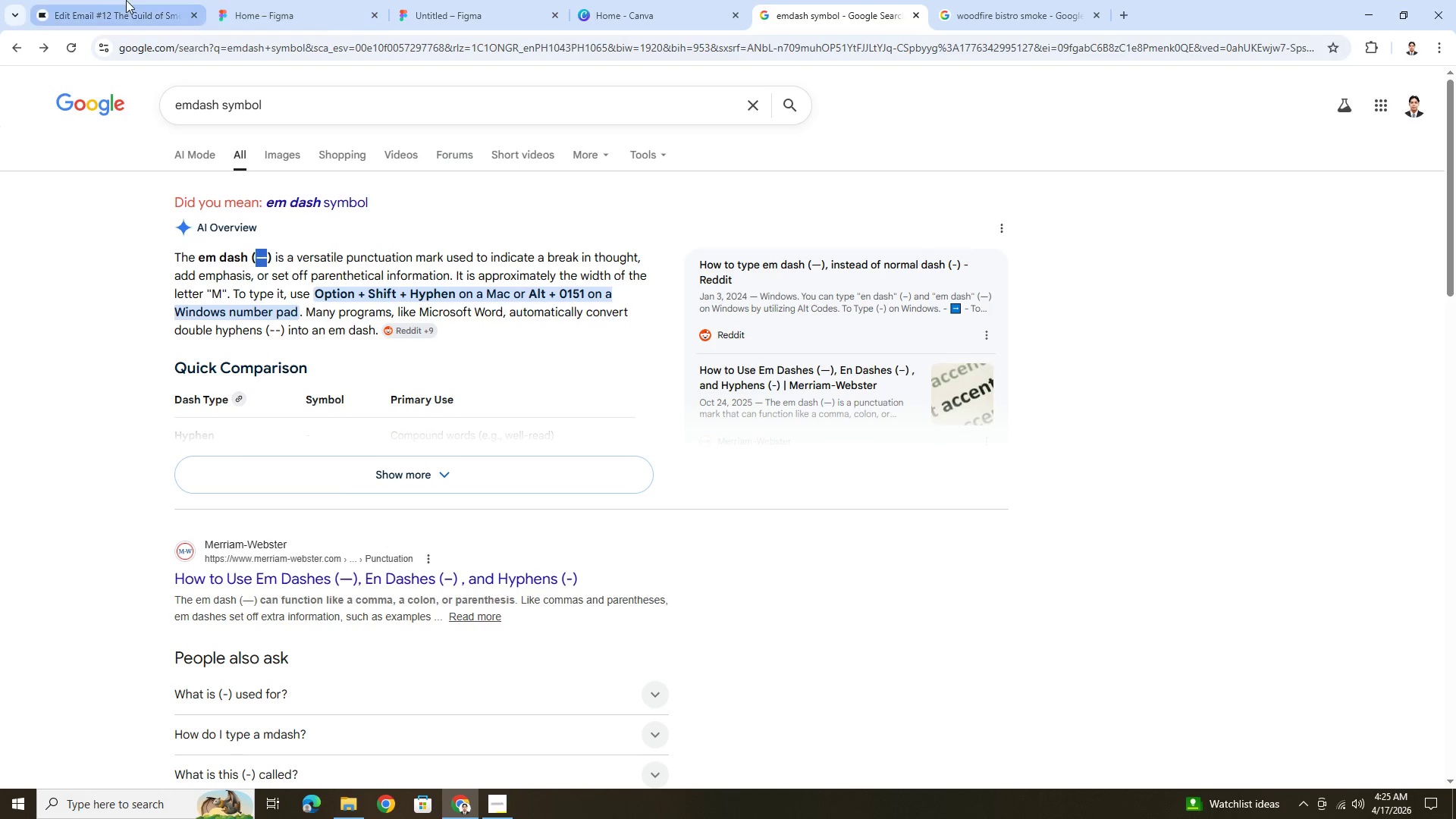 
left_click([122, 0])
 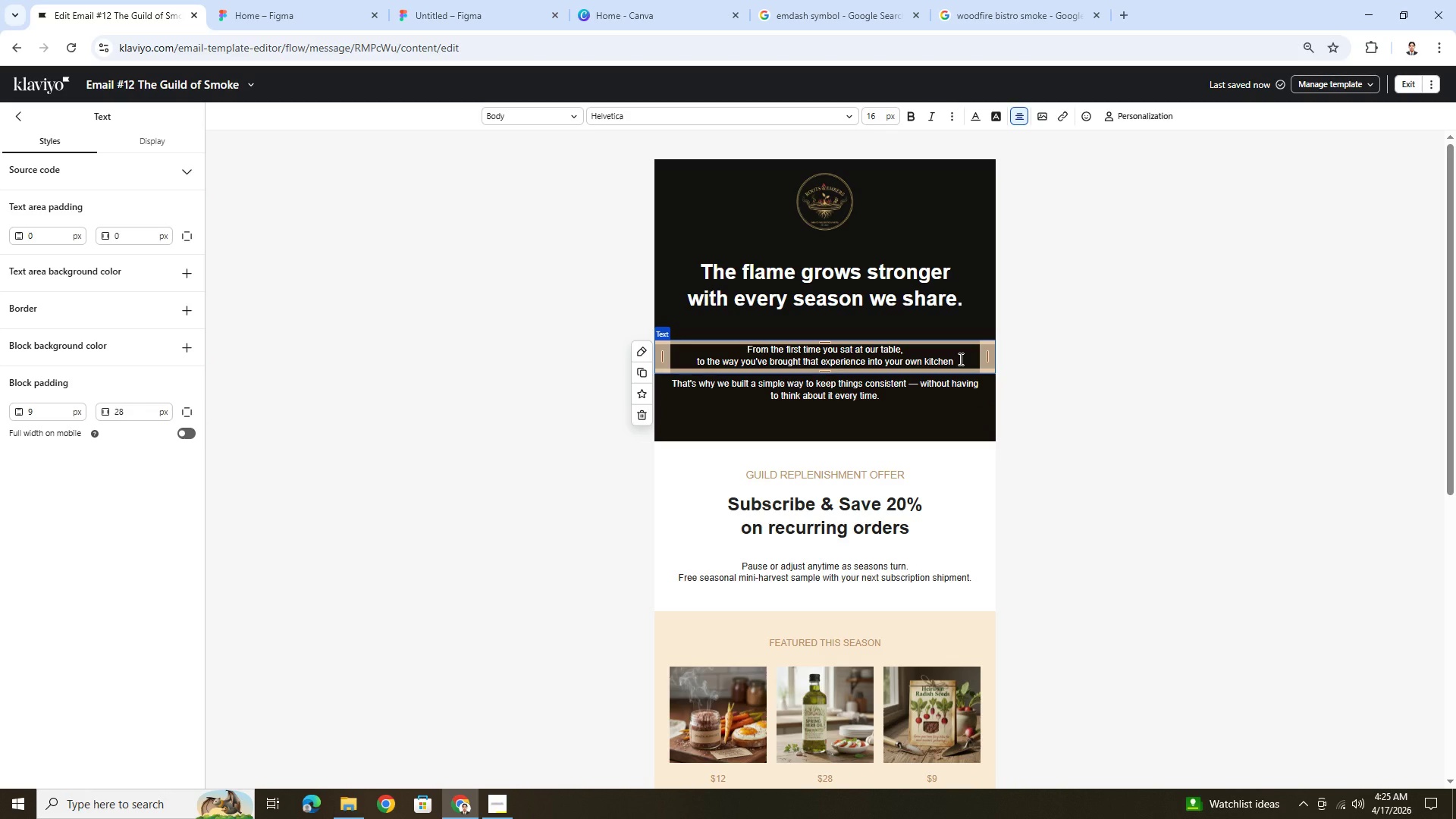 
key(Control+V)
 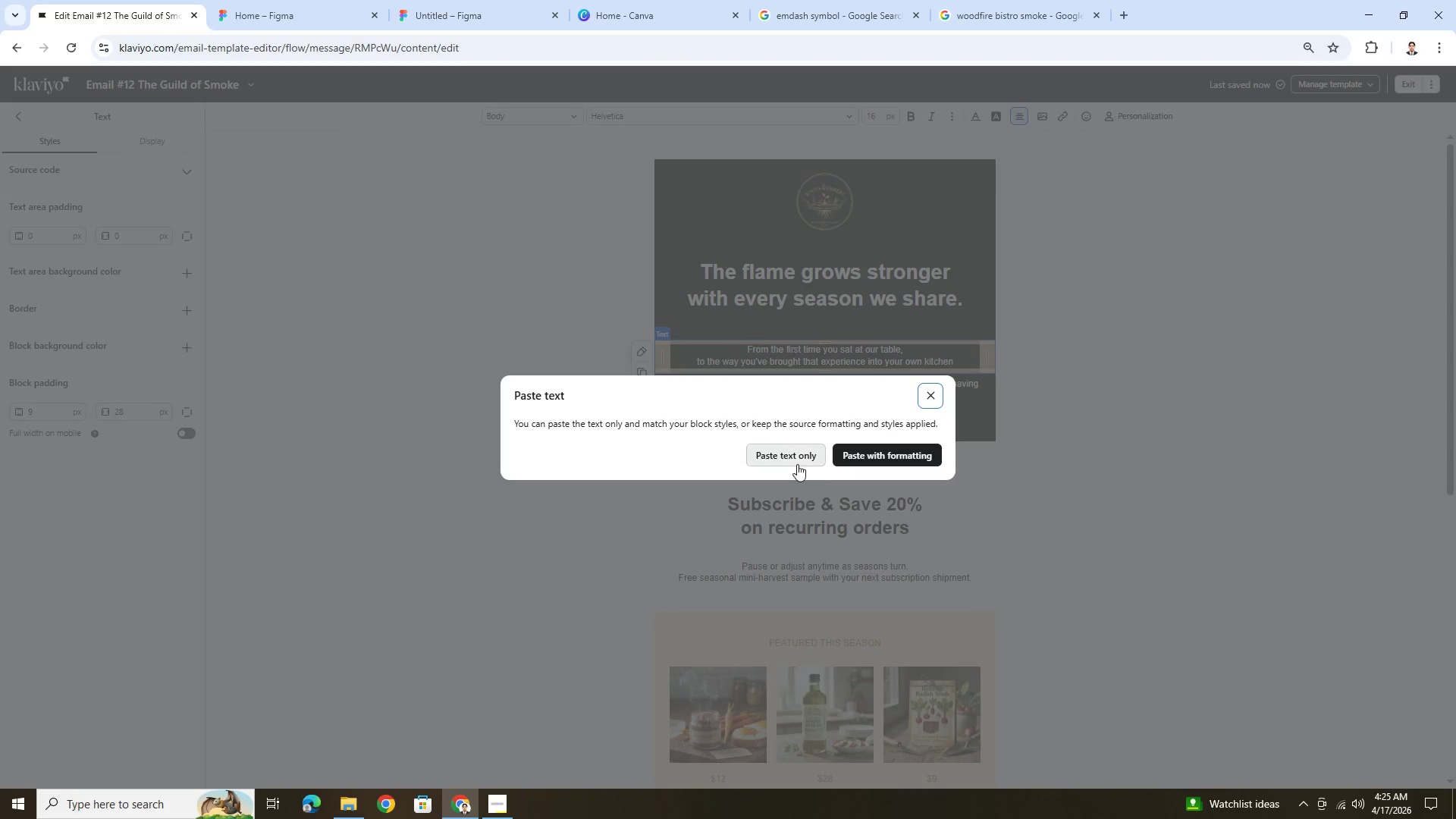 
left_click([795, 462])
 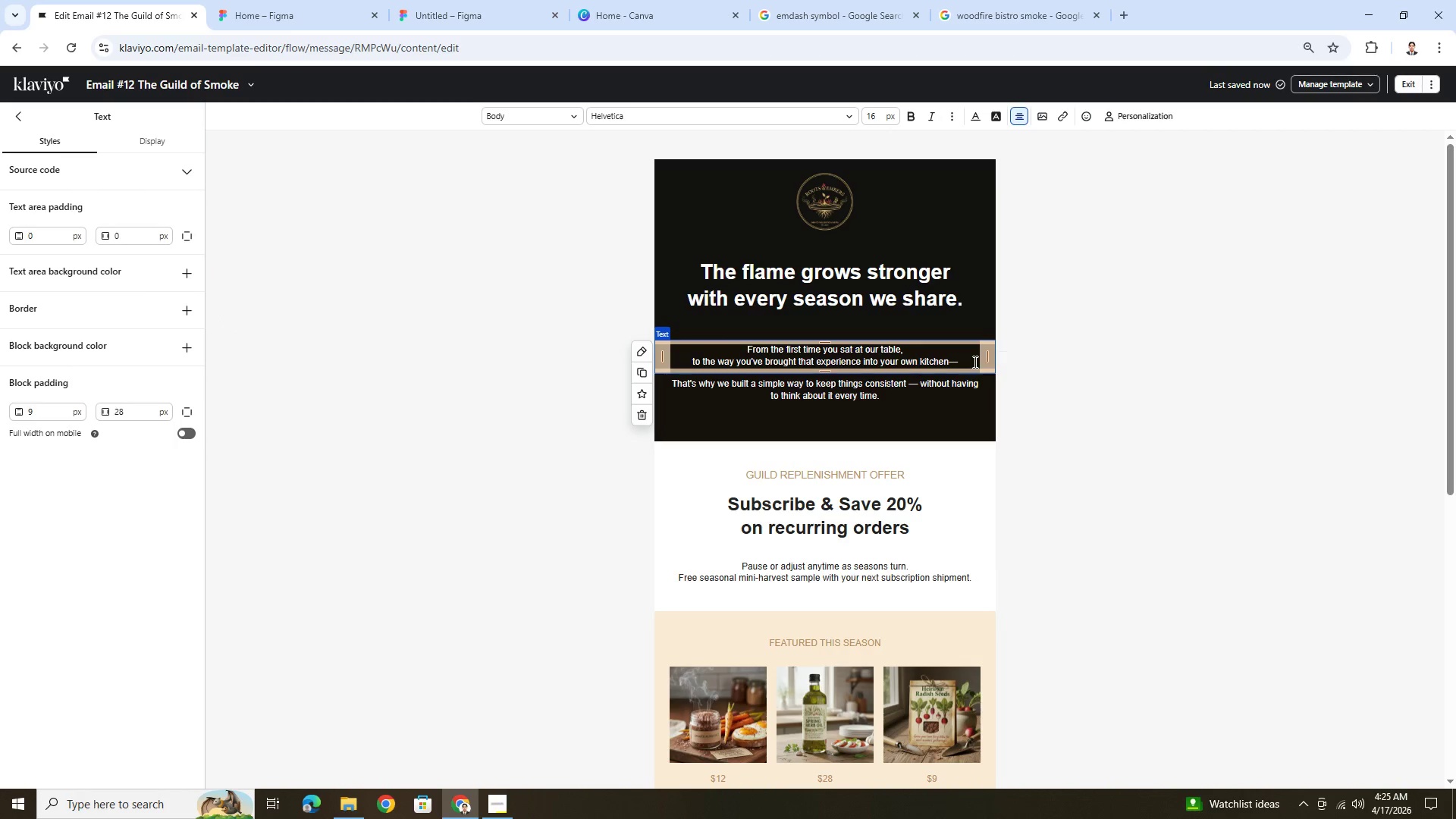 
left_click([967, 362])
 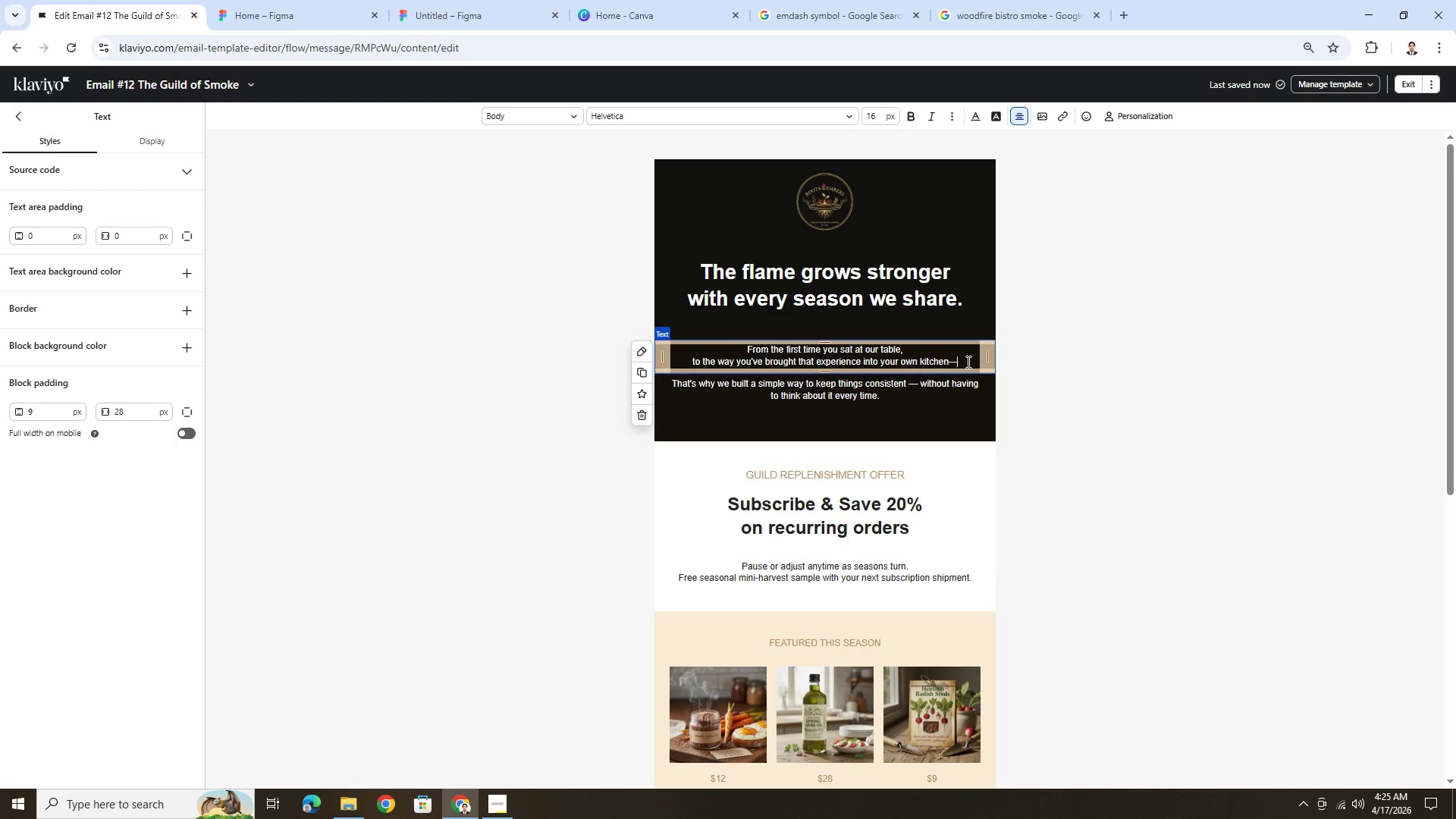 
wait(5.7)
 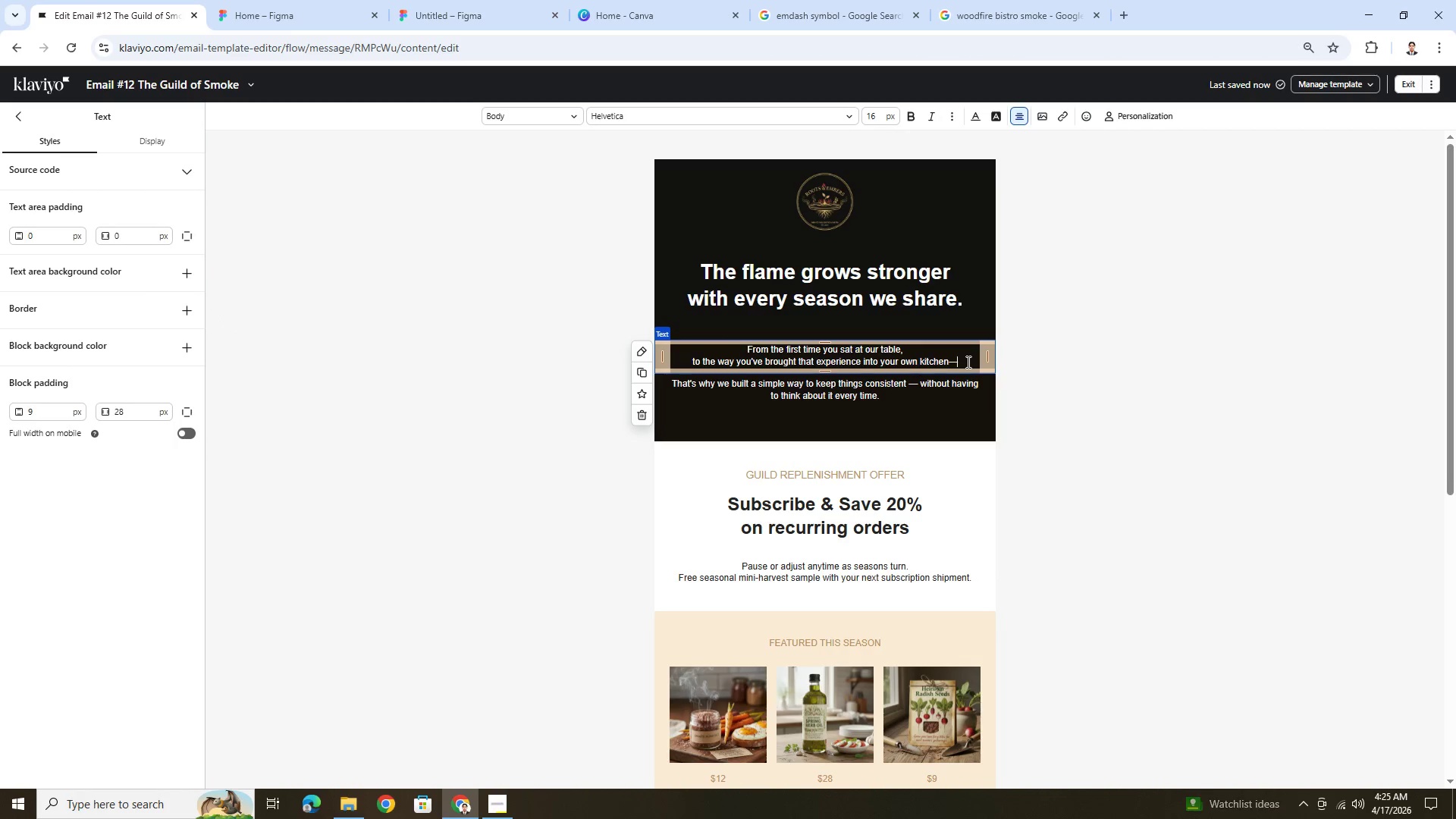 
type( )
key(Backspace)
type(wed)
key(Backspace)
type( don't take that lightly.)
 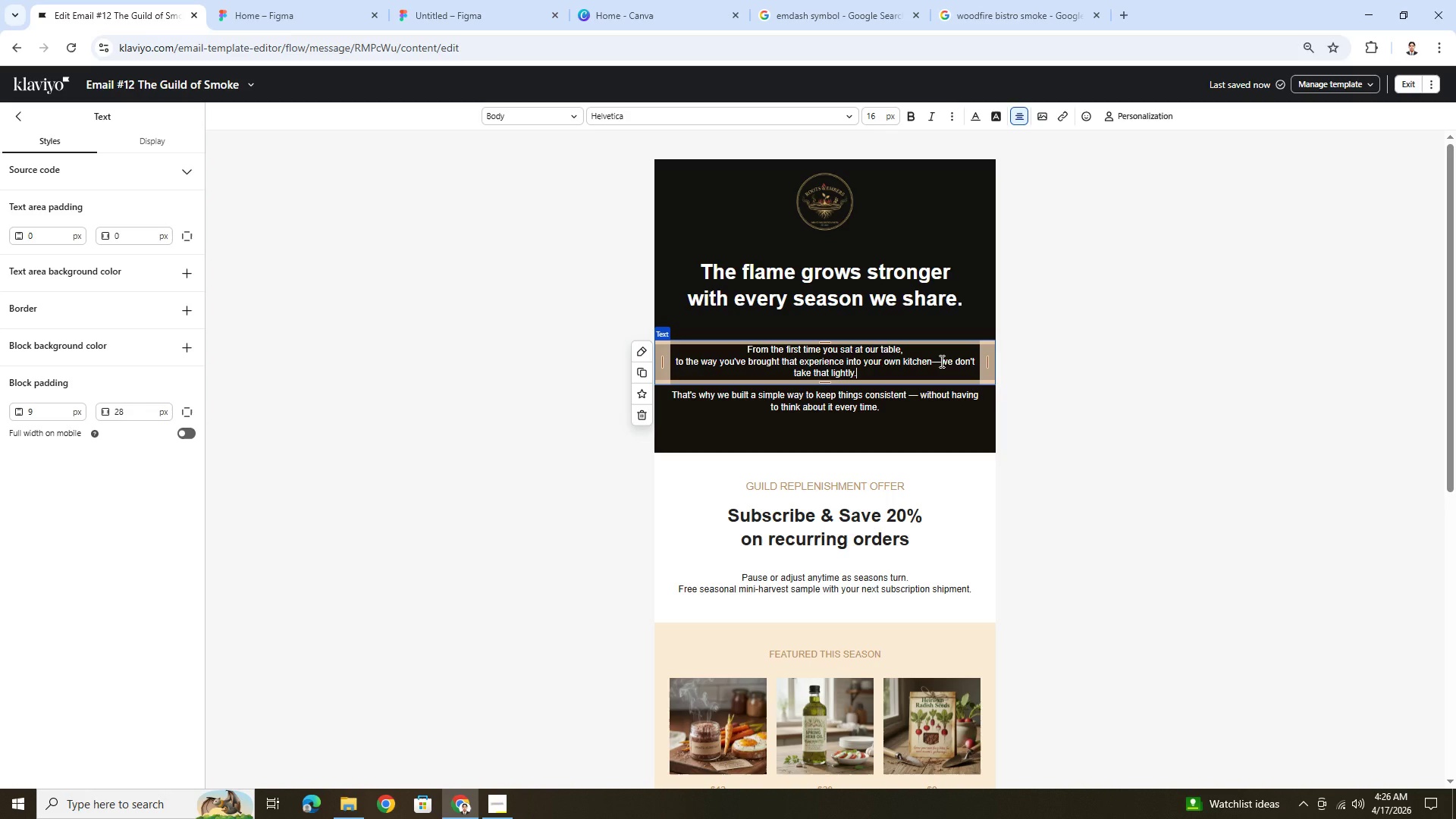 
left_click([933, 361])
 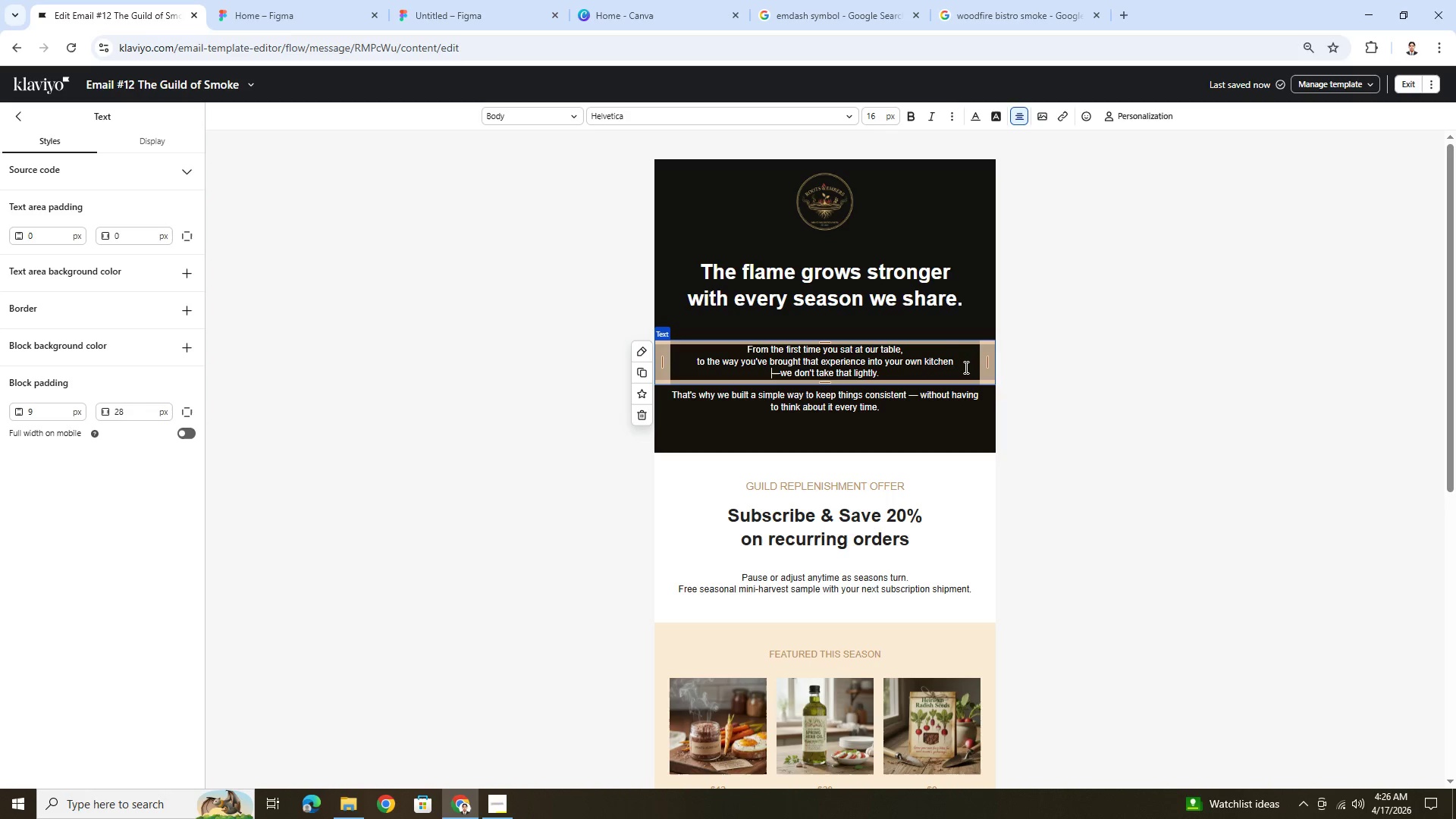 
key(Enter)
 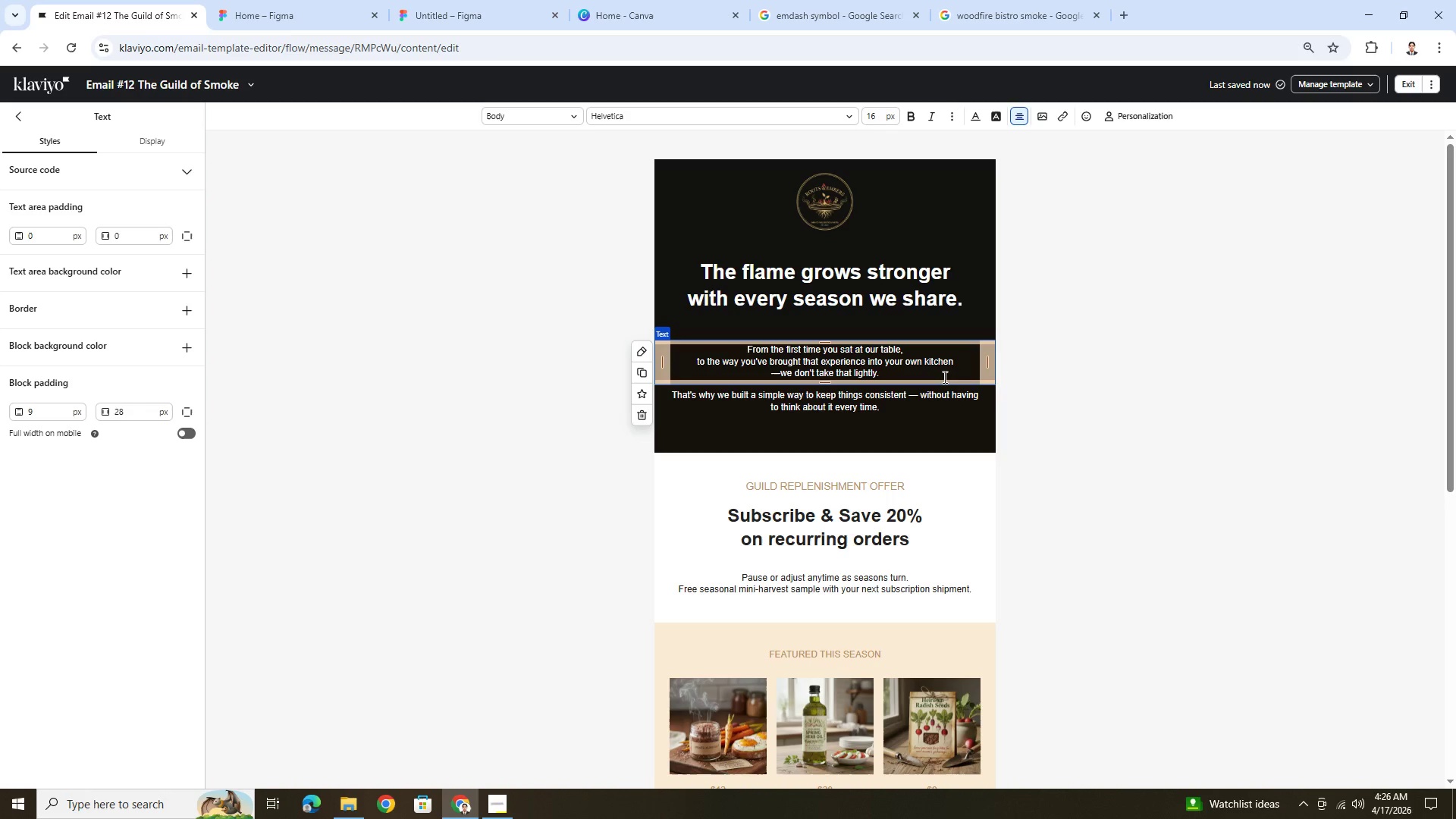 
left_click([943, 377])
 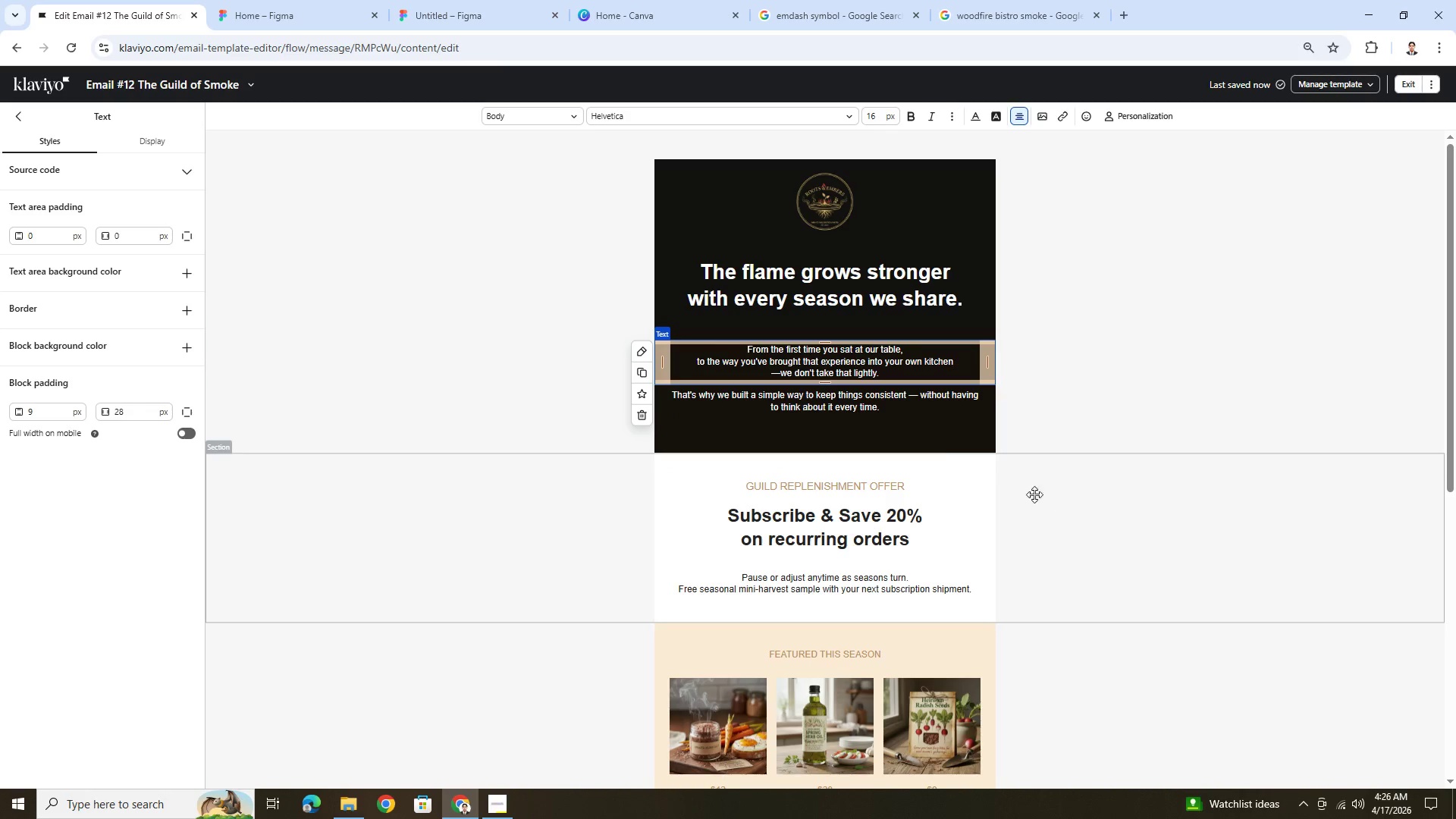 
wait(5.08)
 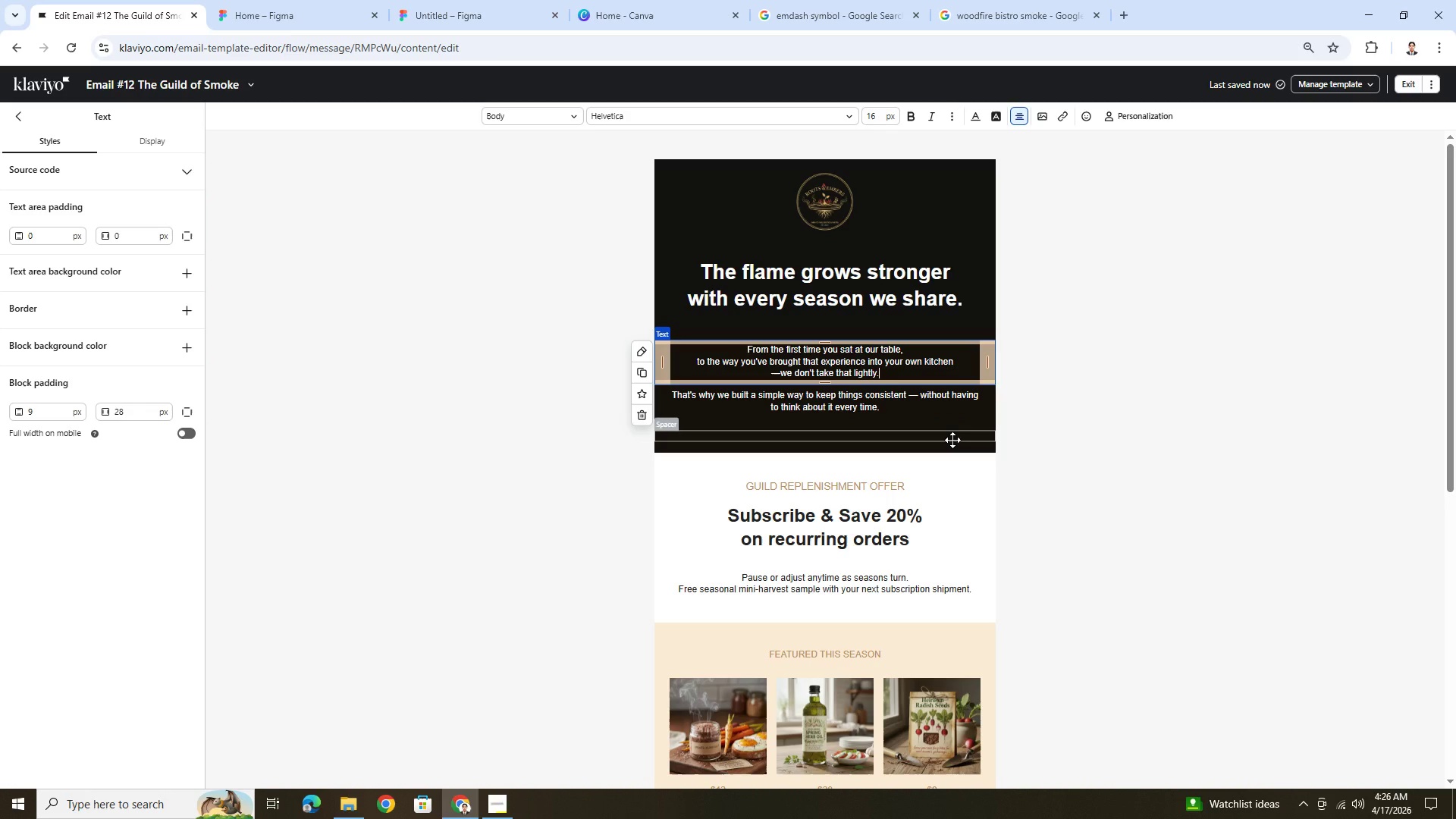 
left_click([771, 374])
 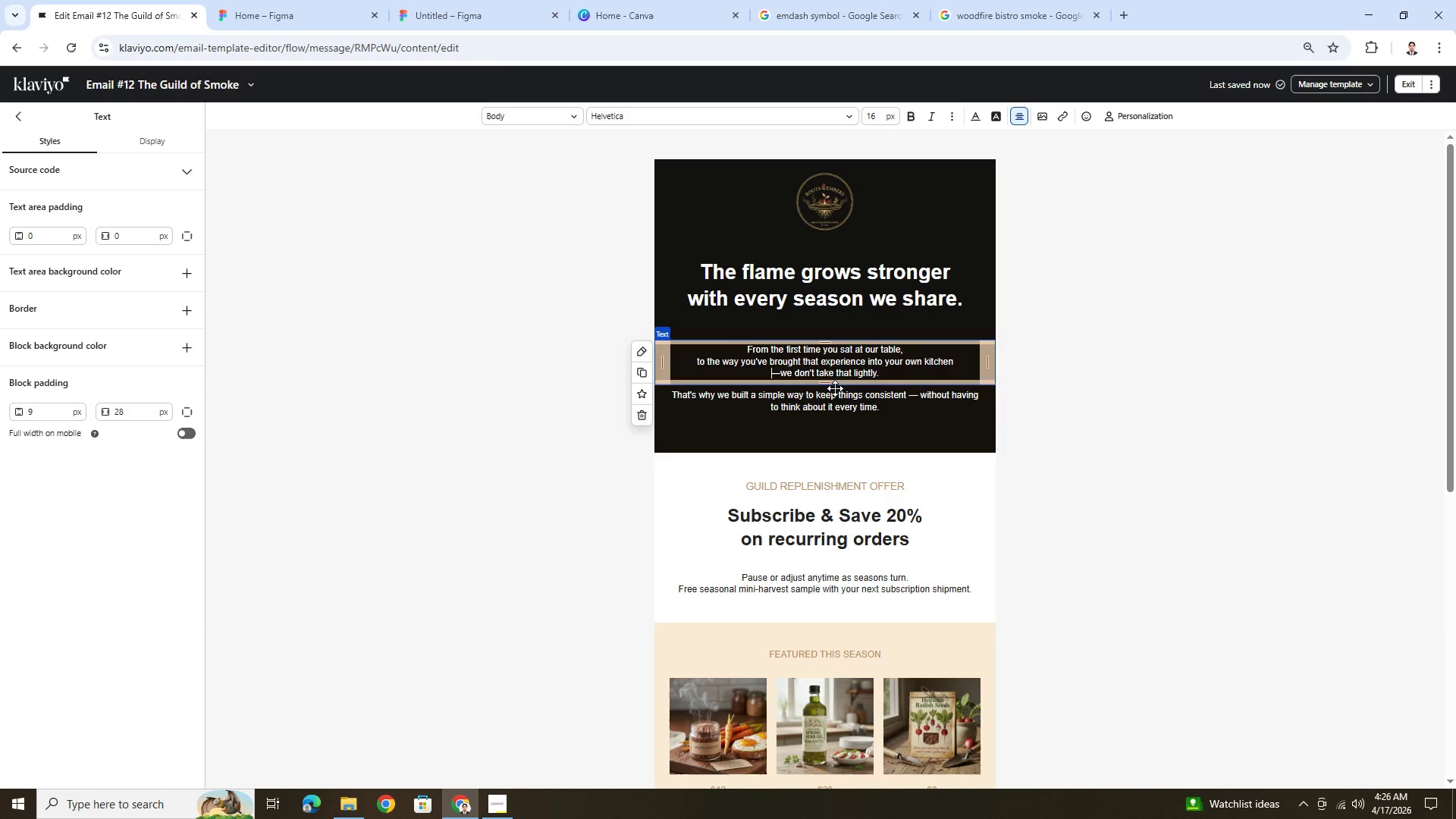 
key(Shift+ShiftRight)
 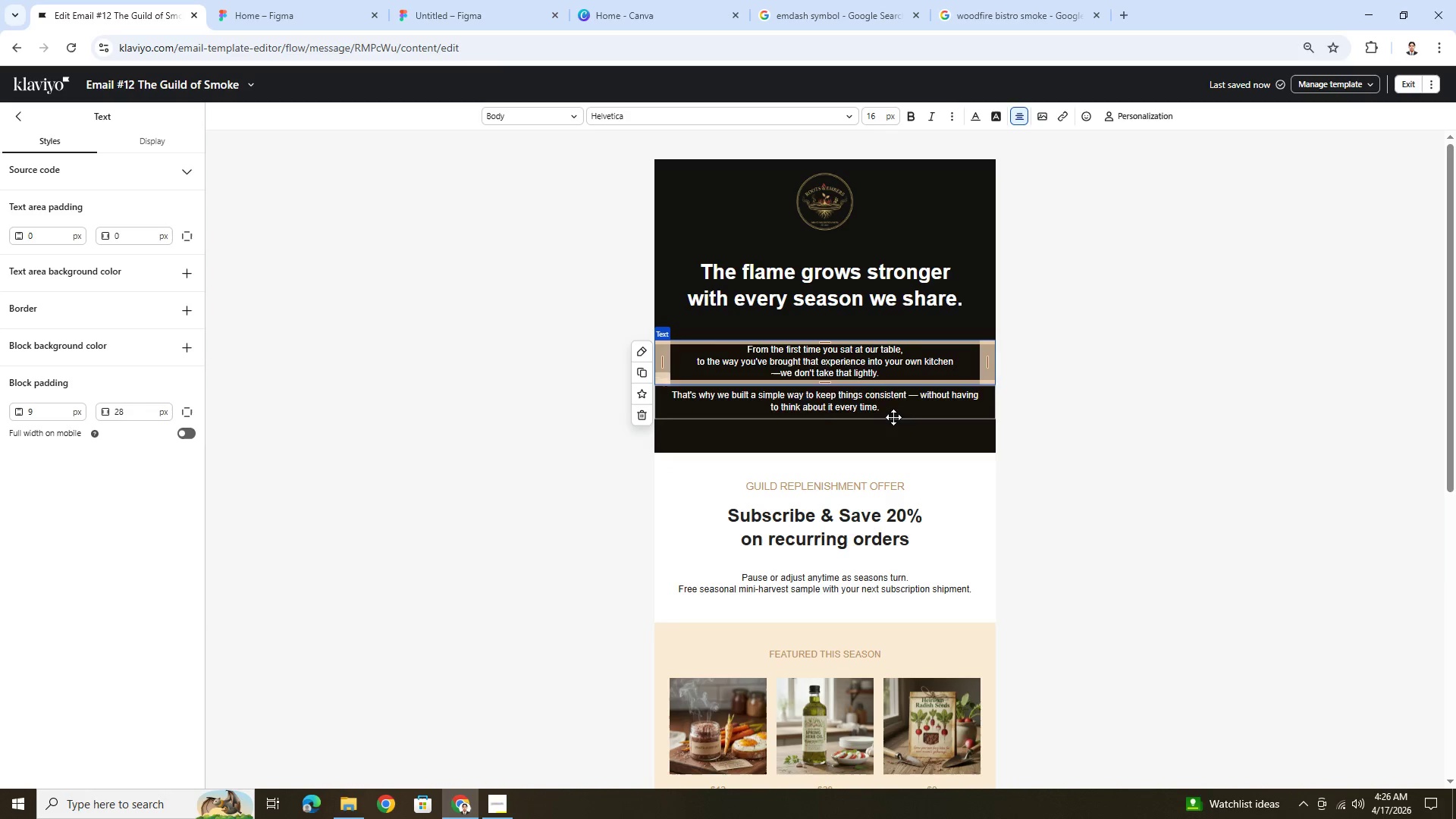 
key(Enter)
 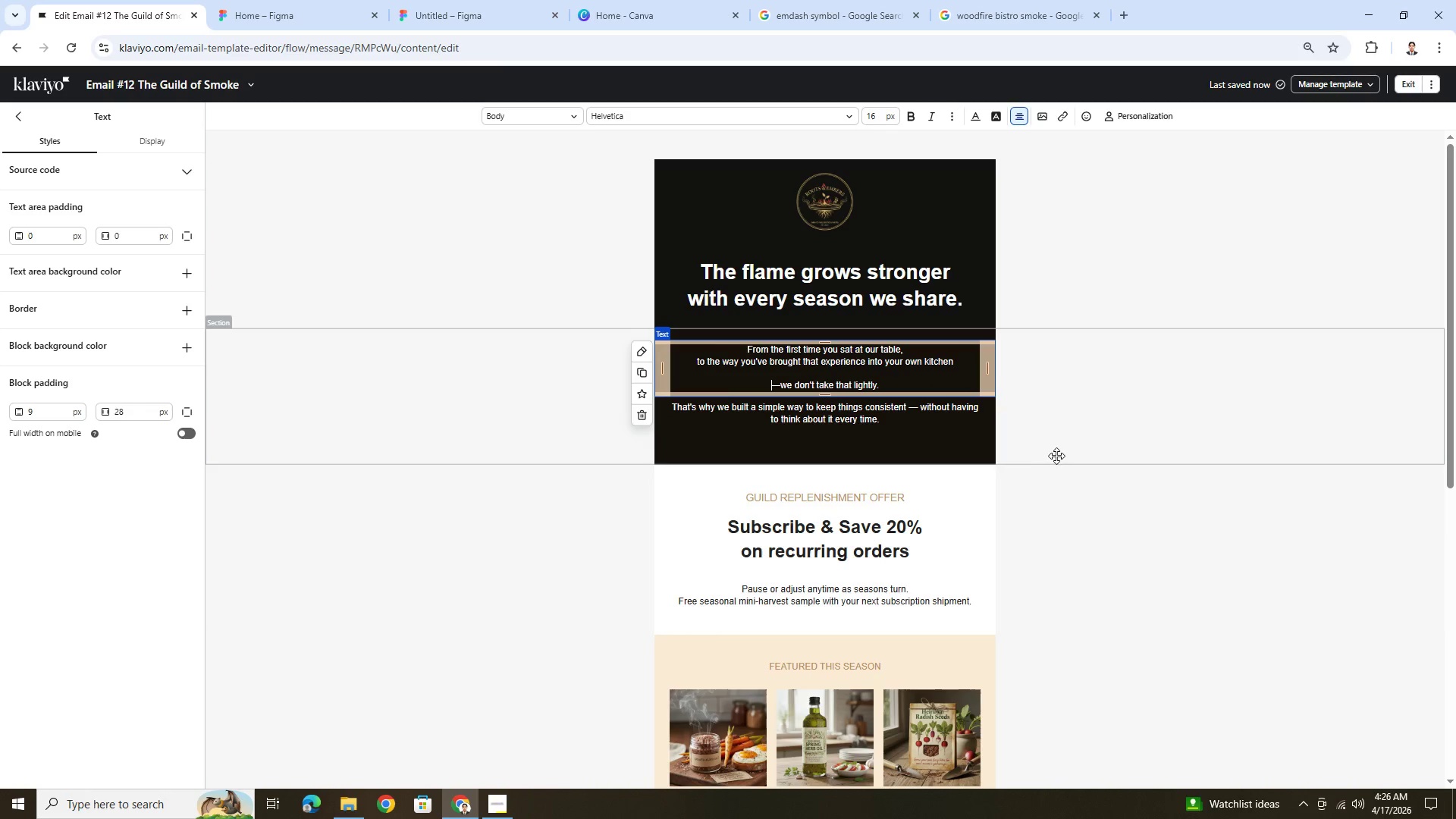 
left_click([1056, 456])
 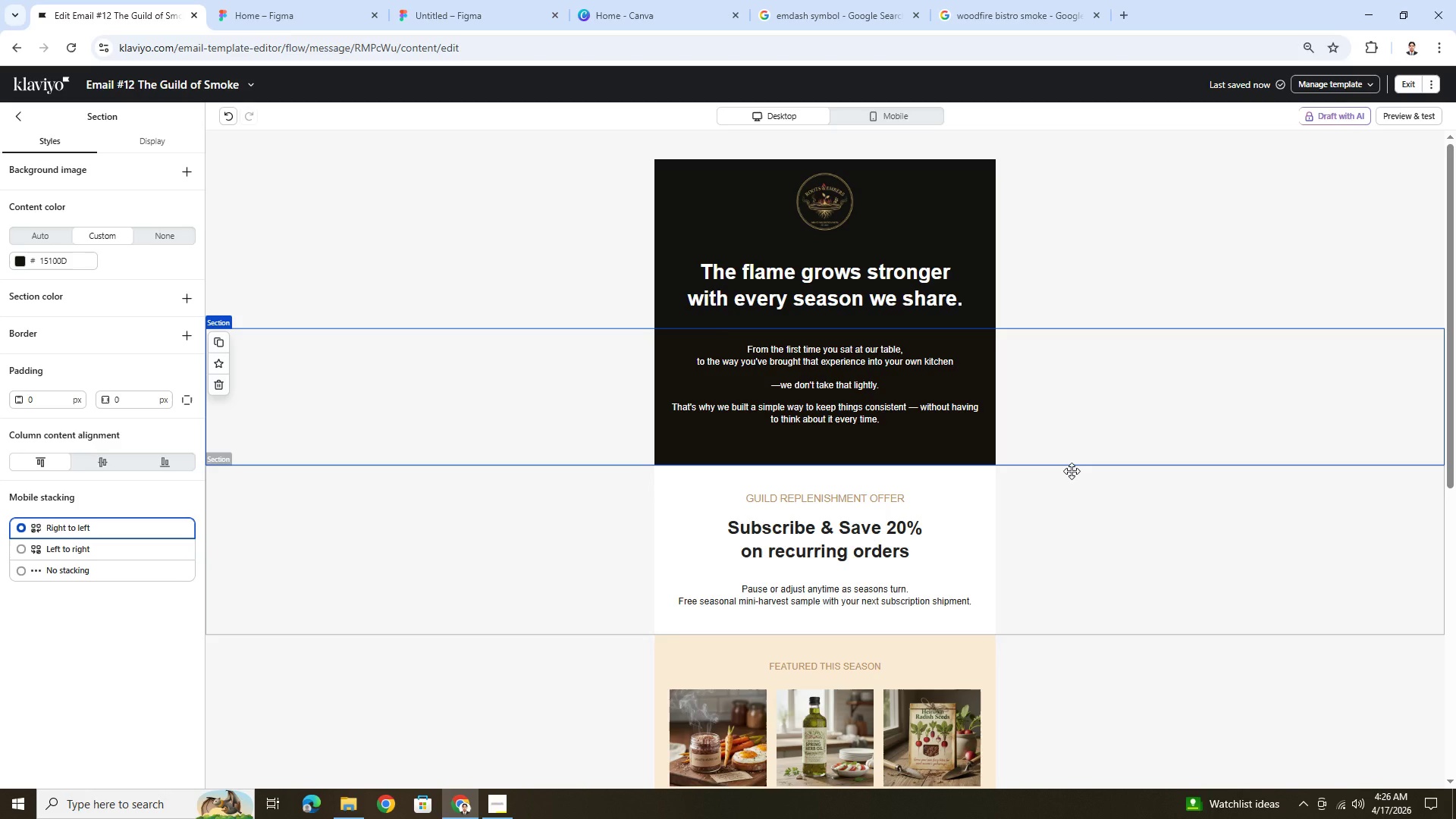 
wait(14.53)
 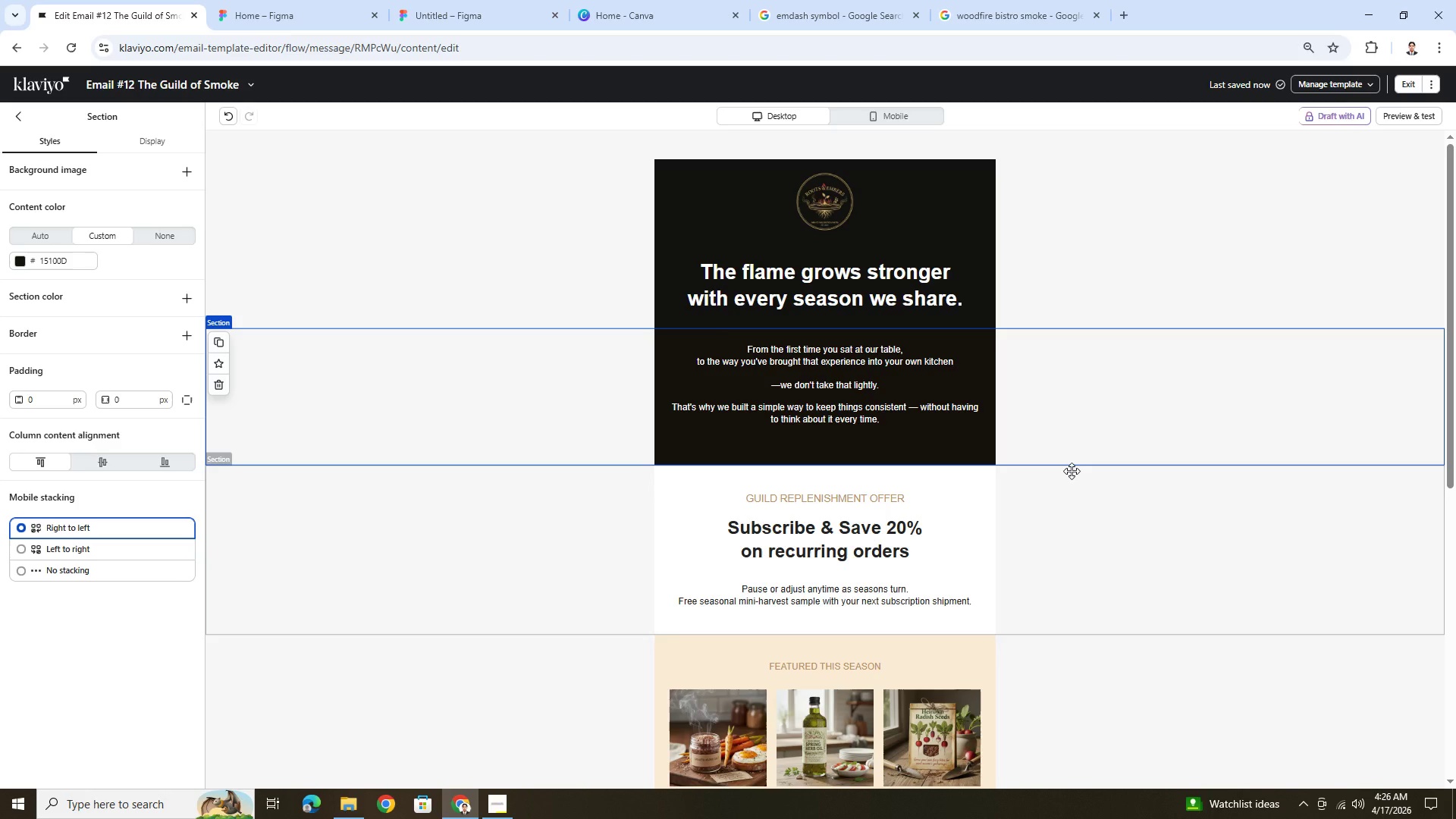 
double_click([875, 419])
 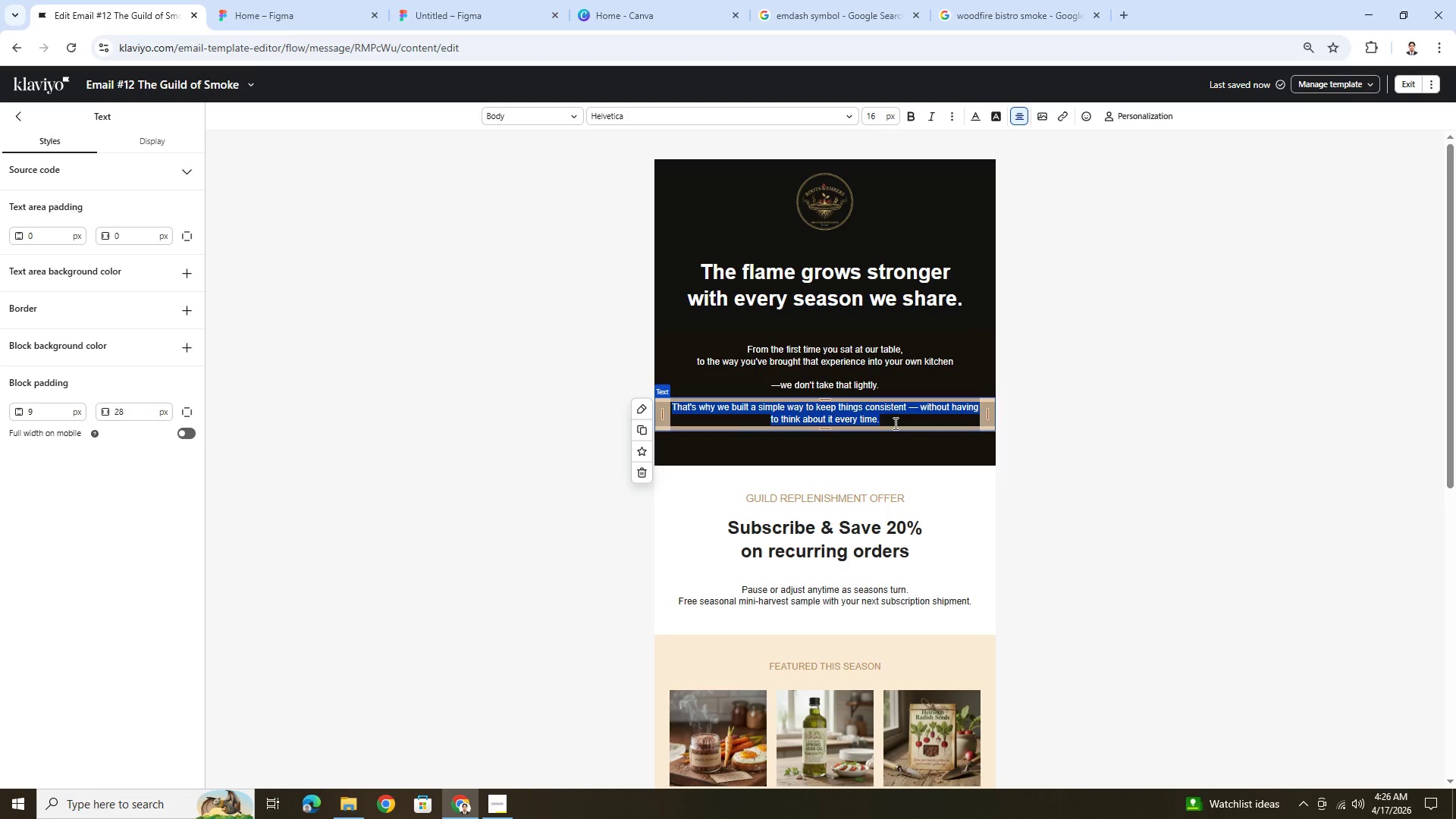 
wait(10.38)
 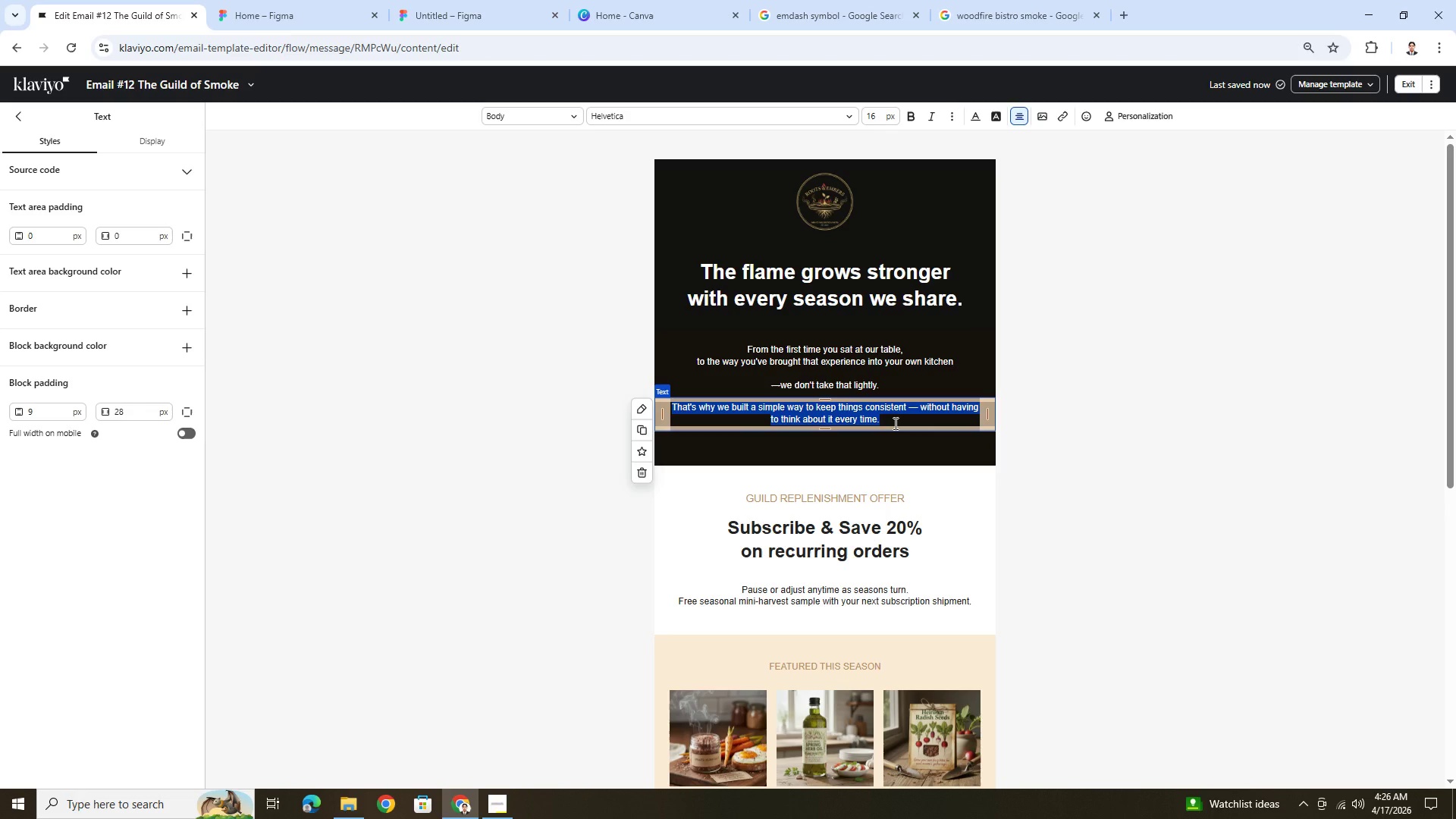 
type(What we do only works because people like you continue)
 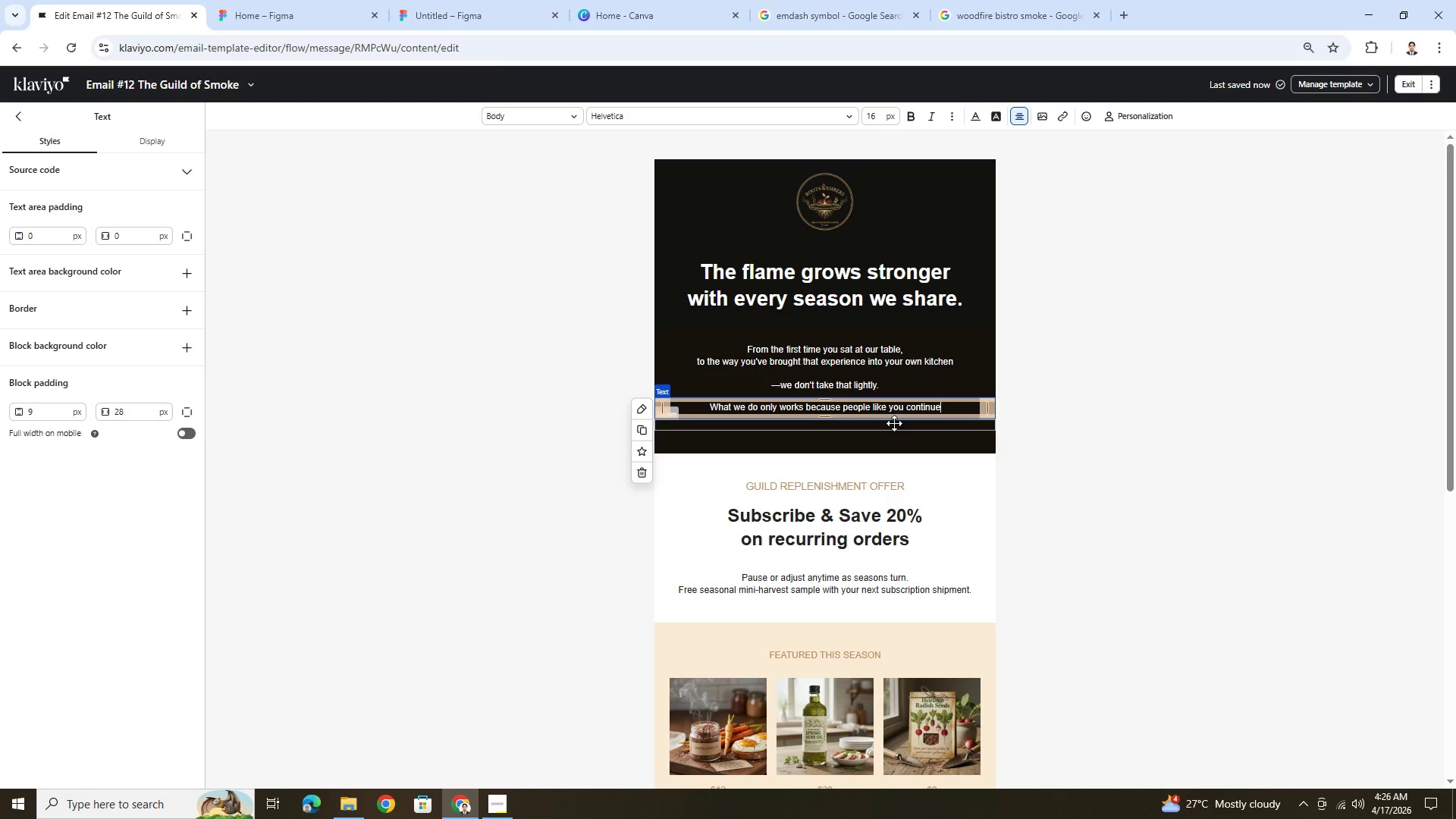 
type( to engage with it)
 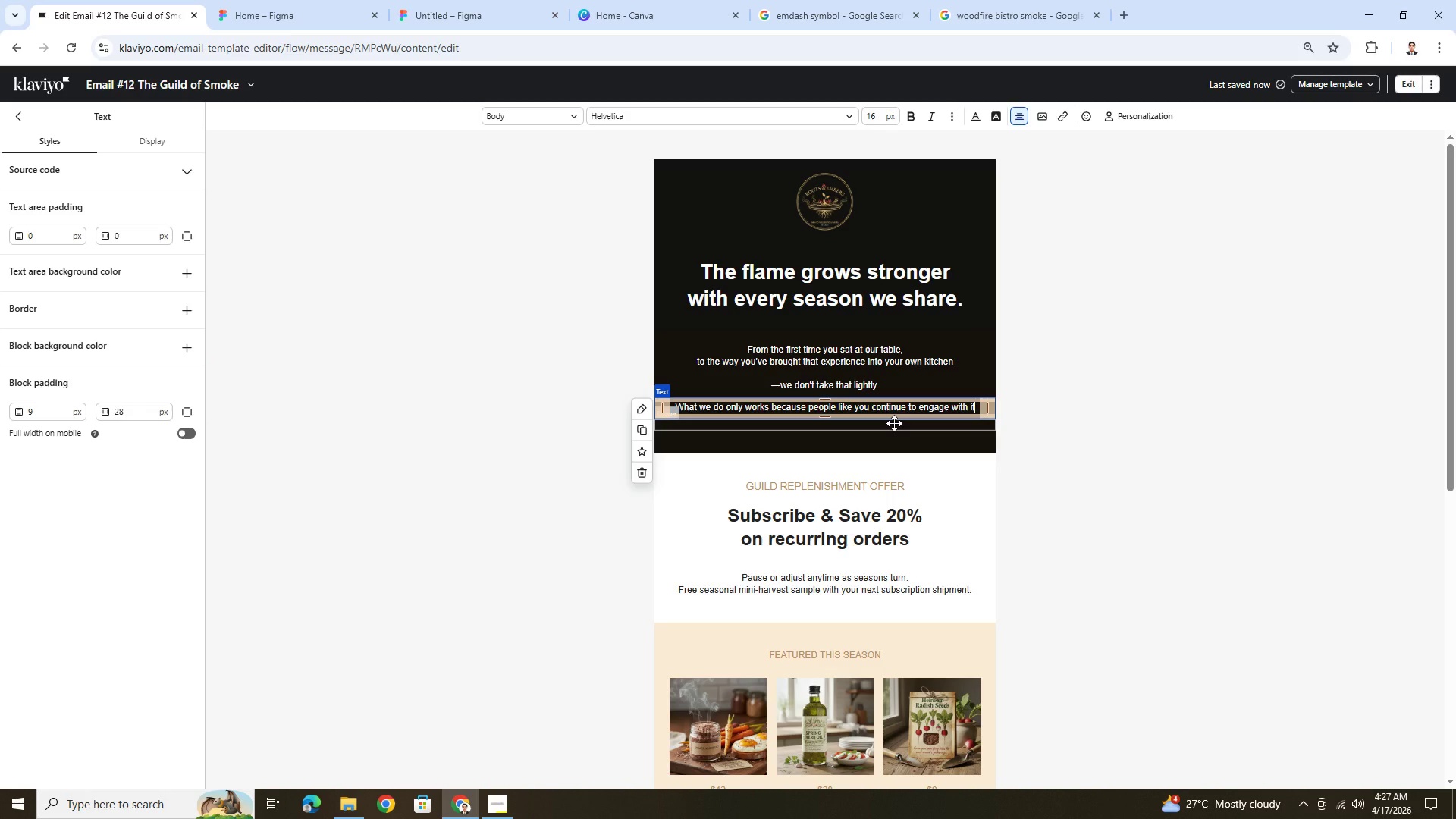 
wait(15.76)
 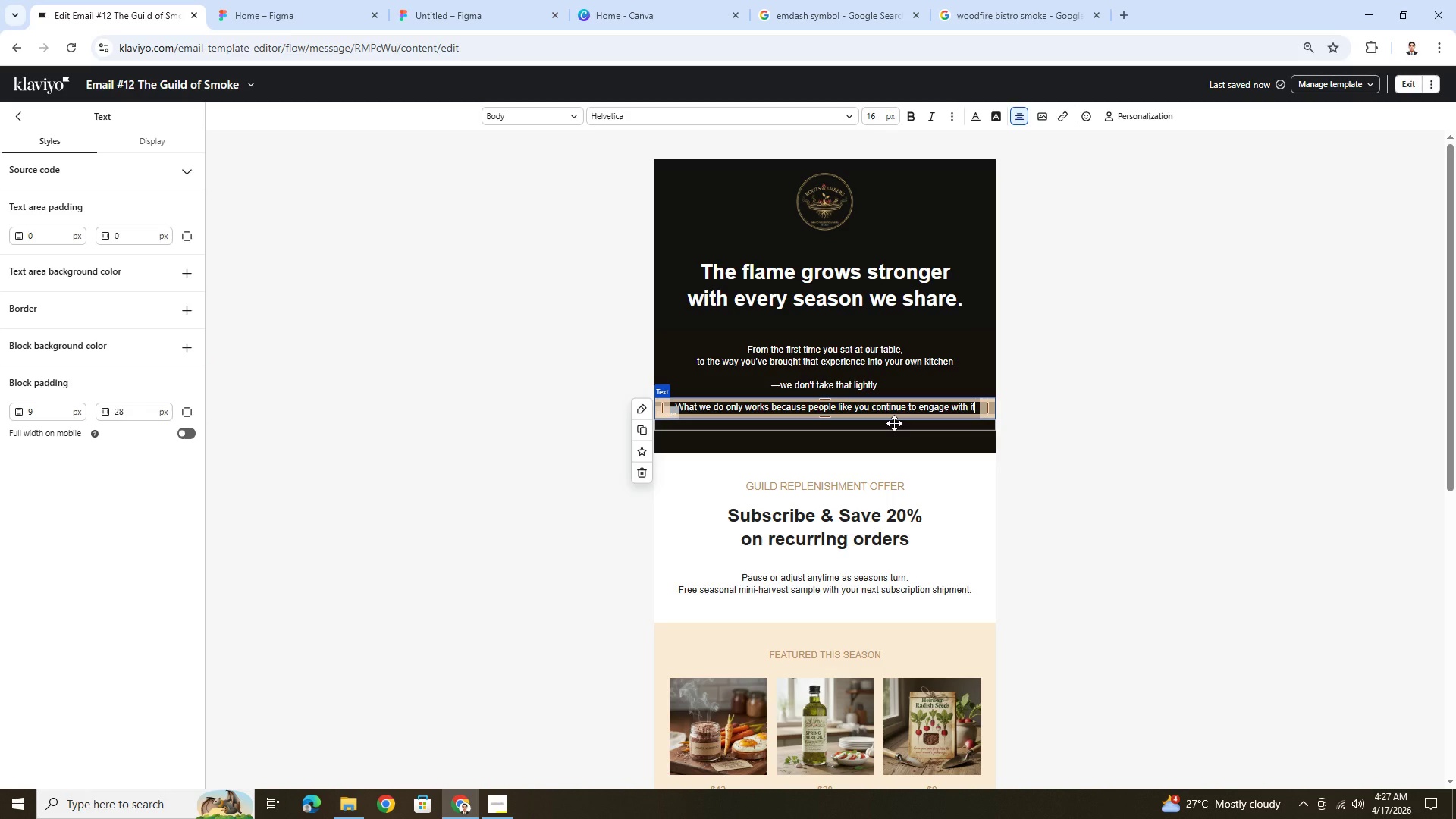 
type(. Not just once)
 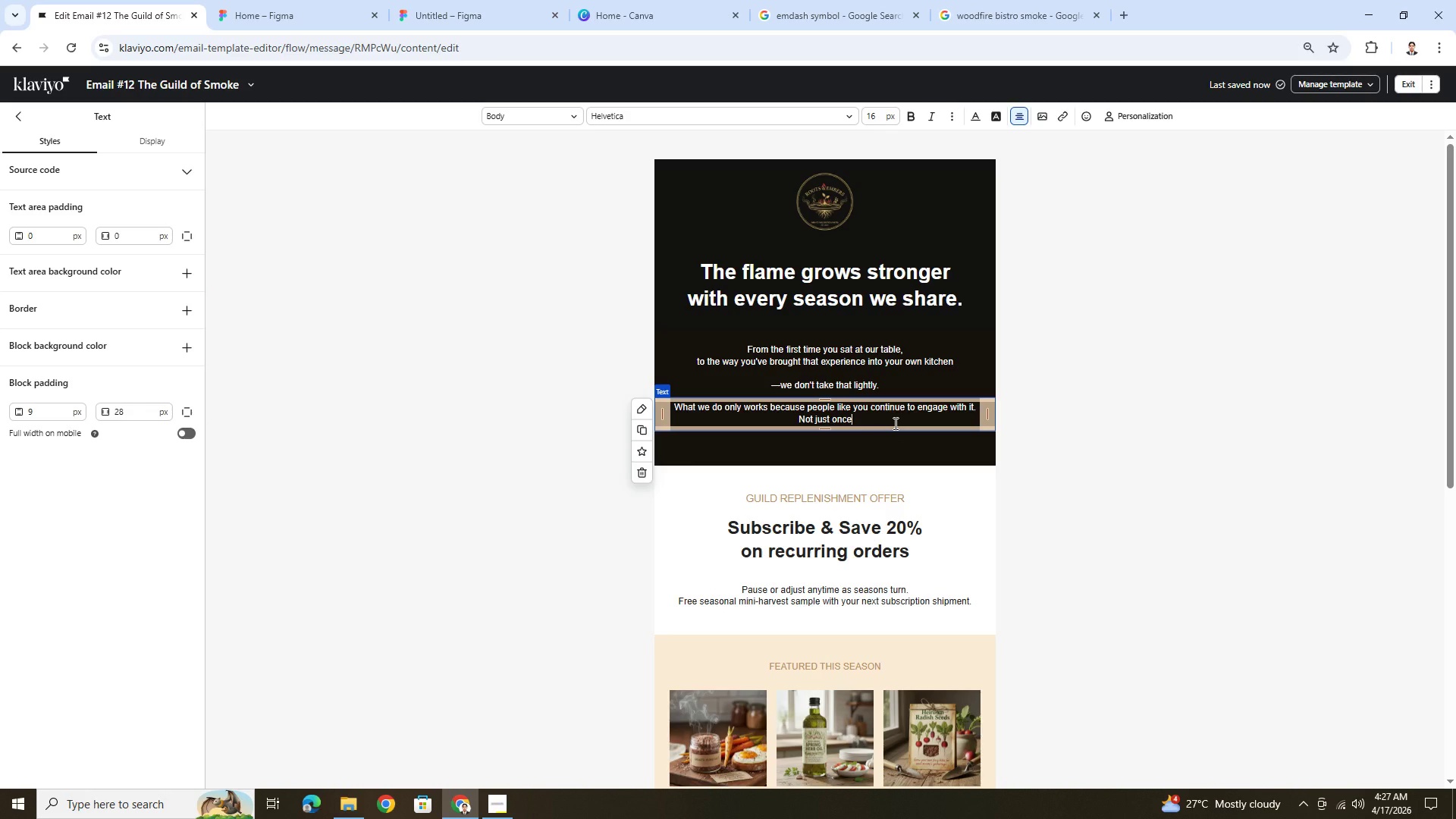 
key(Control+V)
 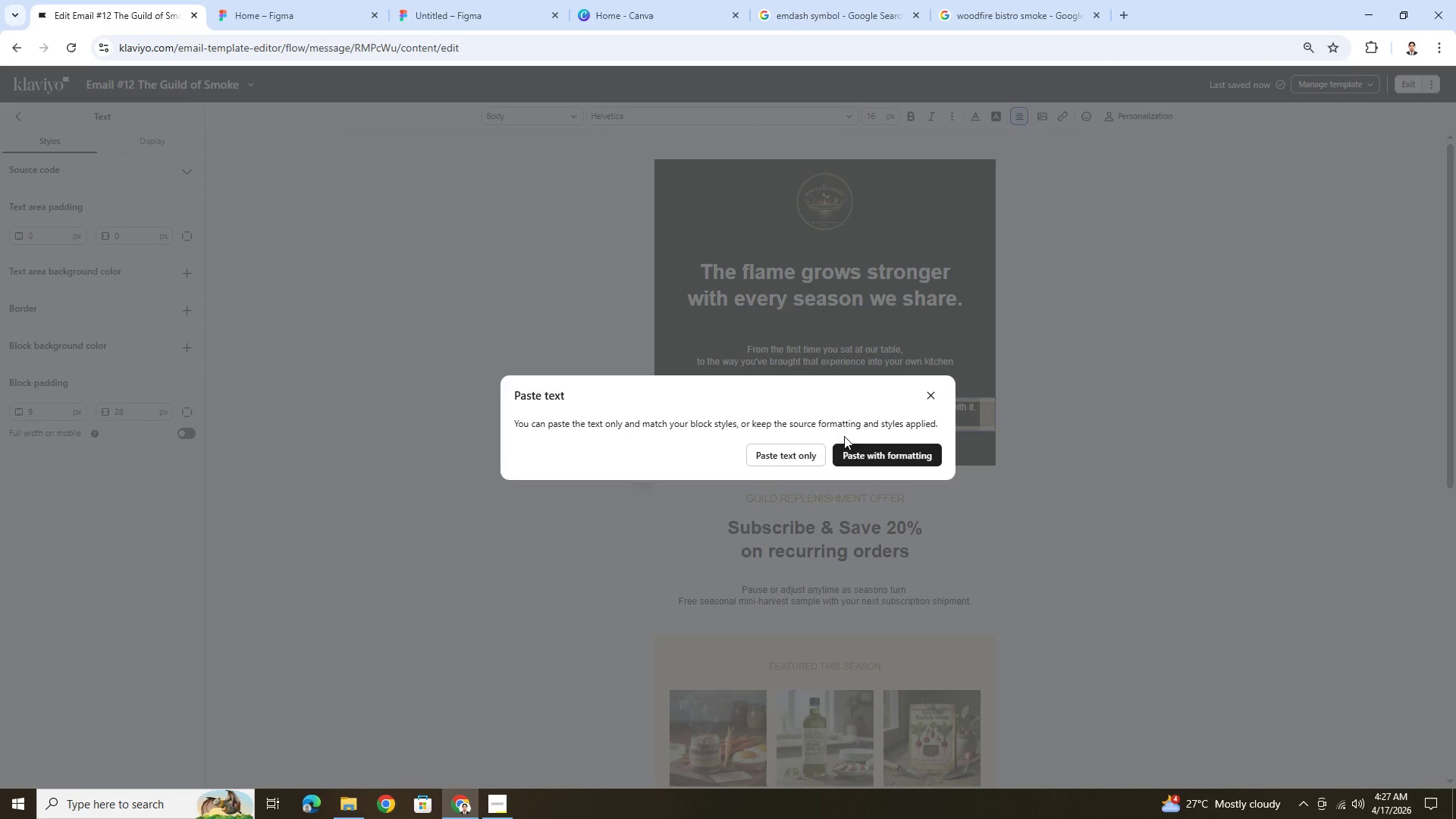 
left_click([819, 450])
 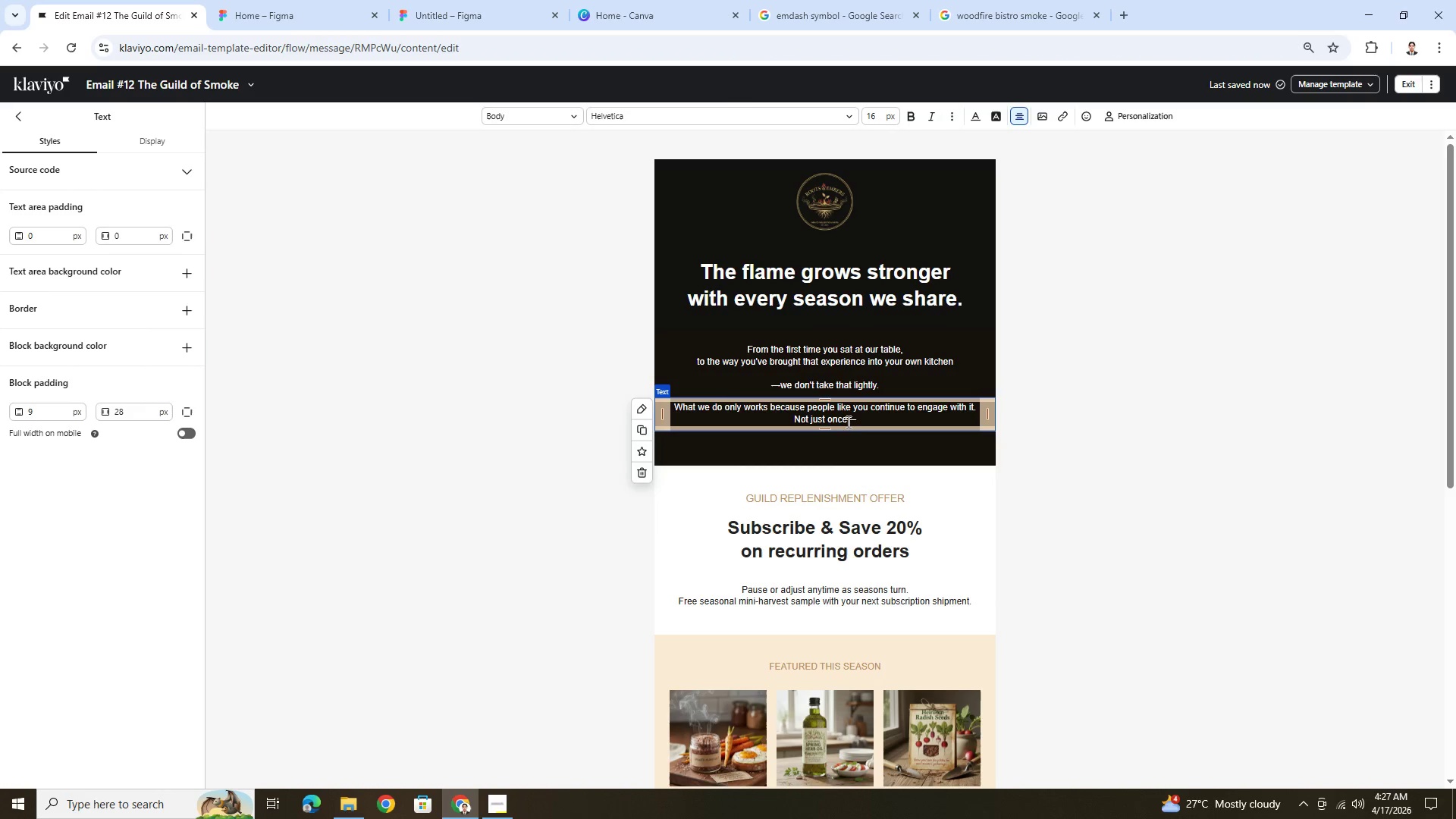 
left_click([848, 421])
 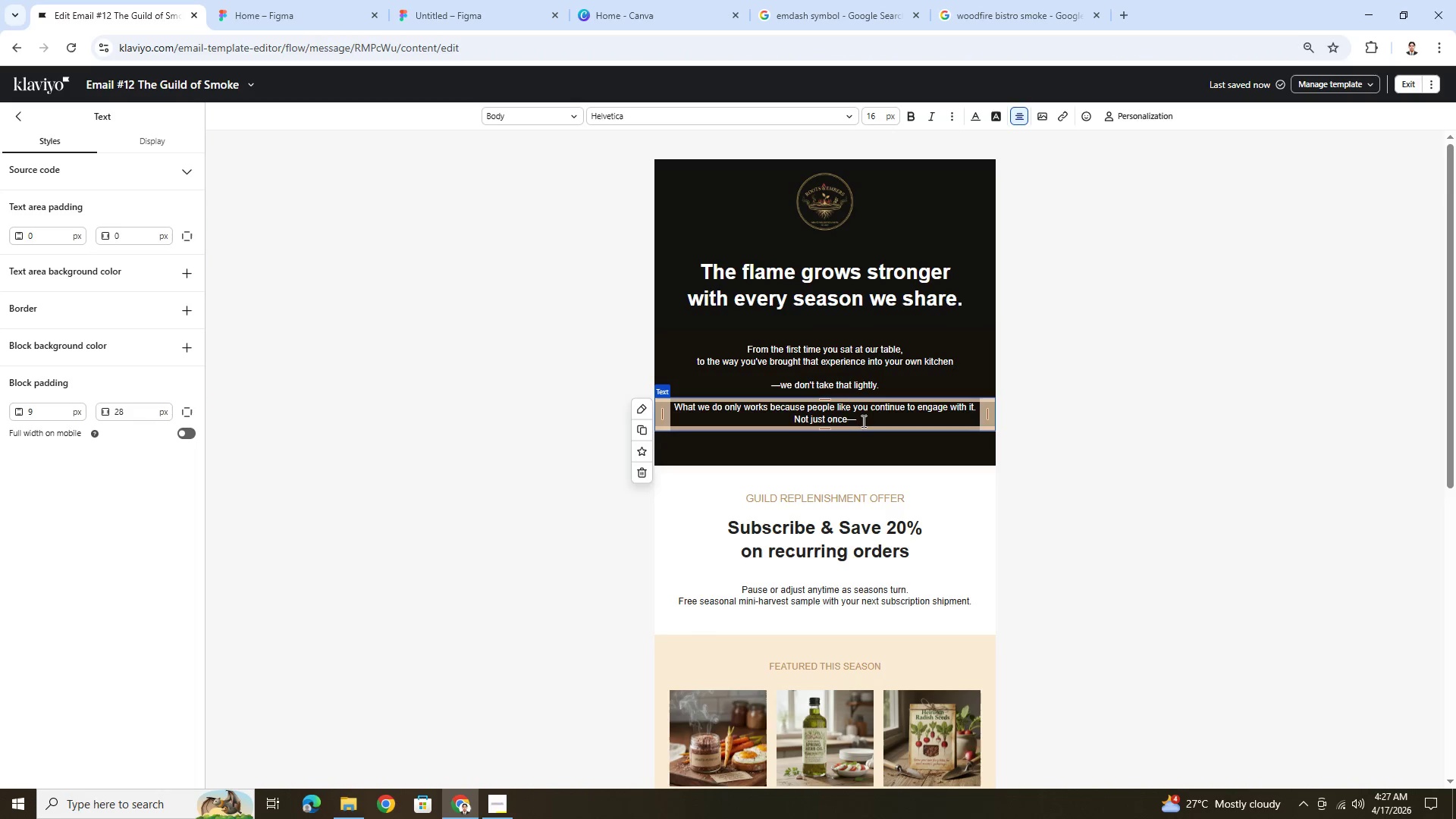 
key(Space)
 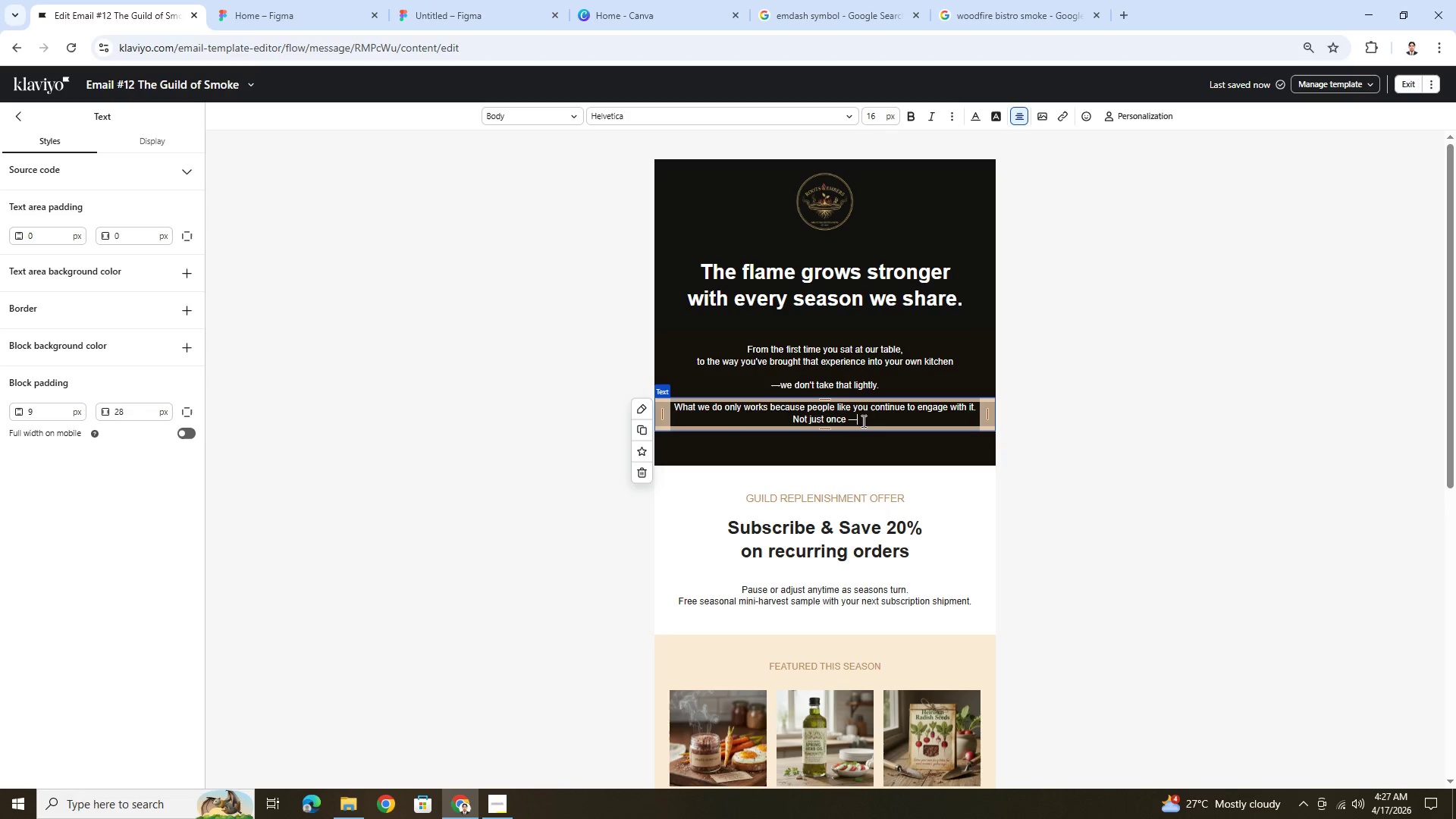 
left_click([862, 421])
 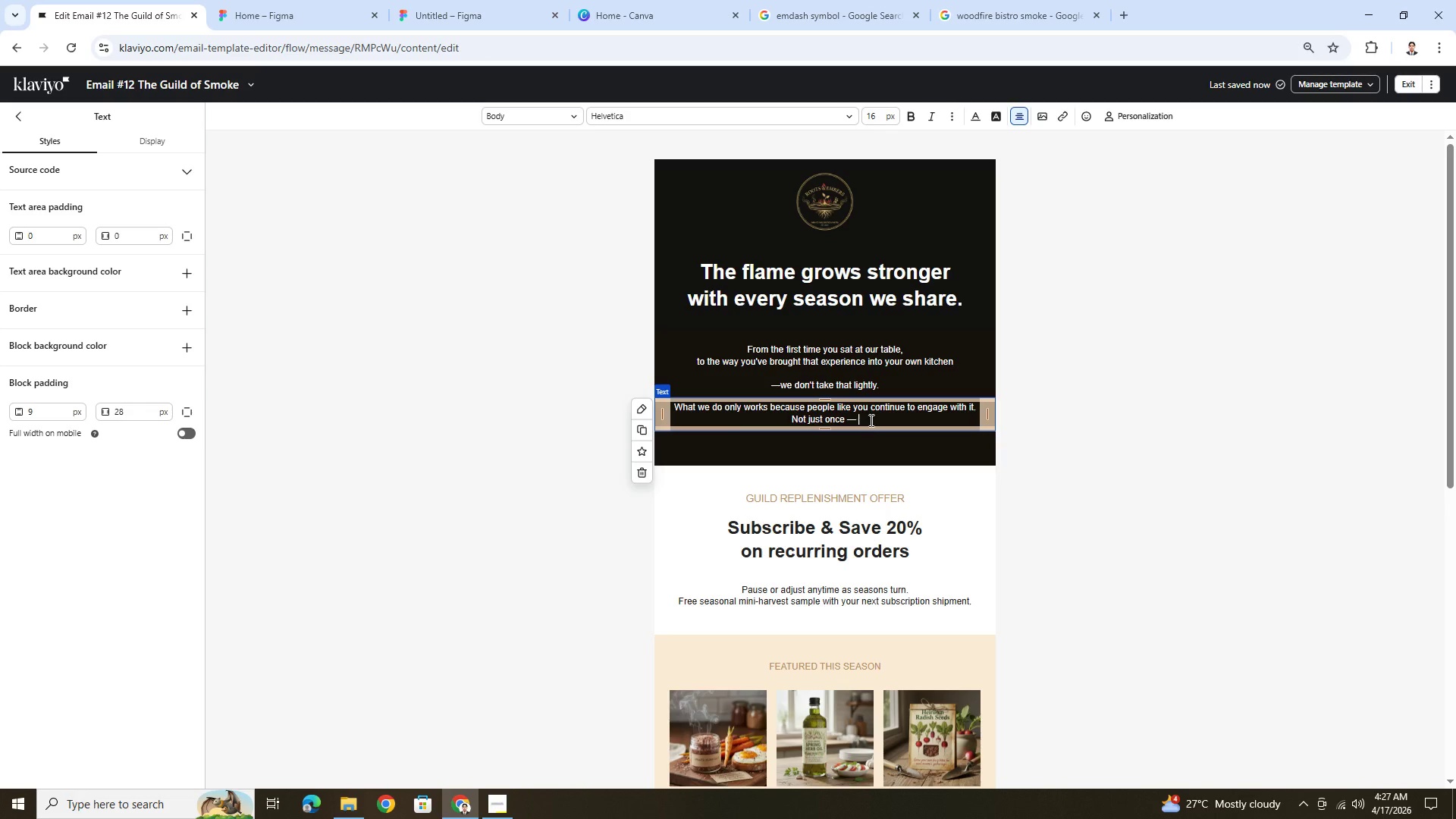 
type( but over time.)
 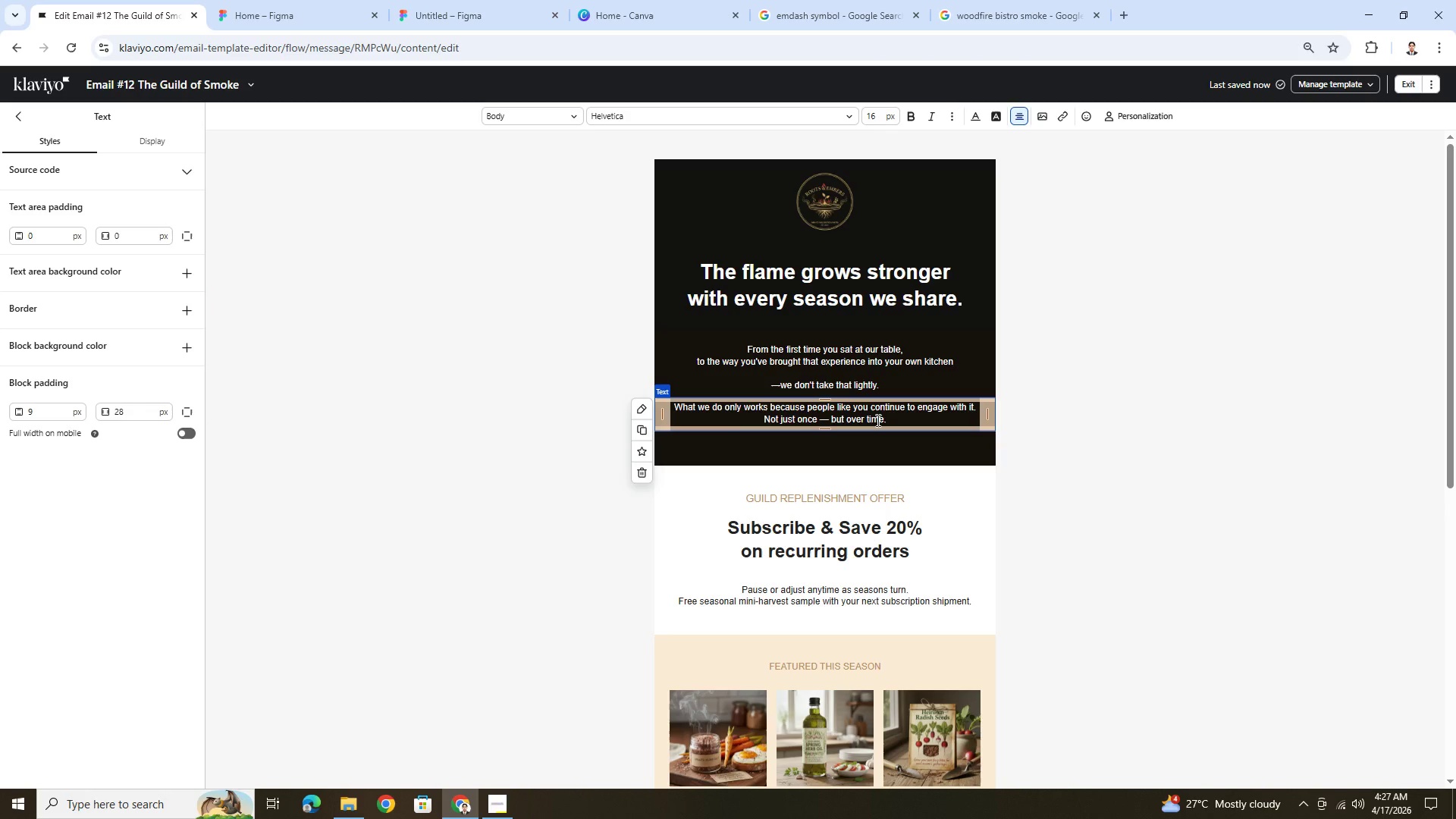 
wait(16.38)
 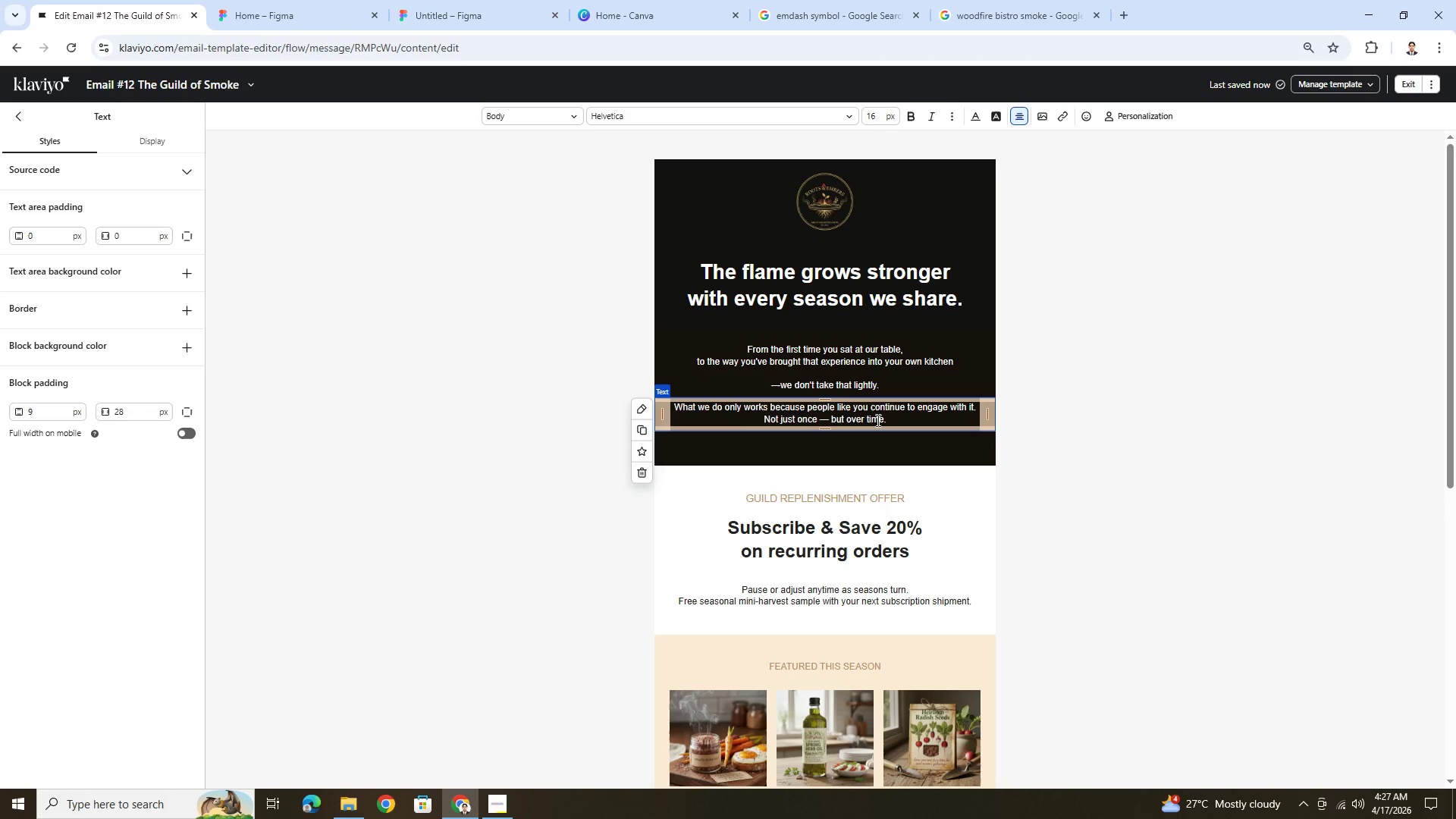 
key(Enter)
 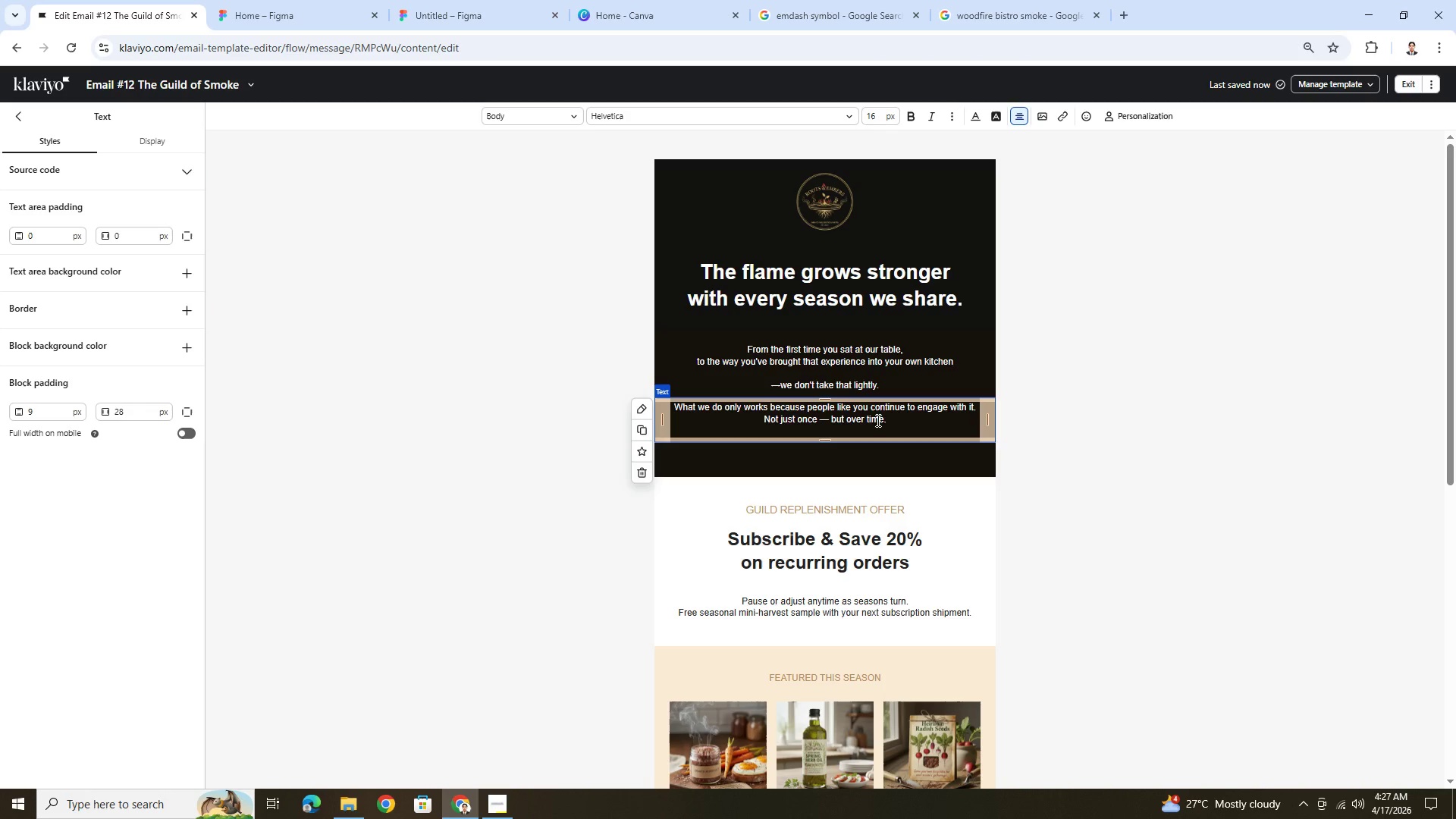 
wait(8.62)
 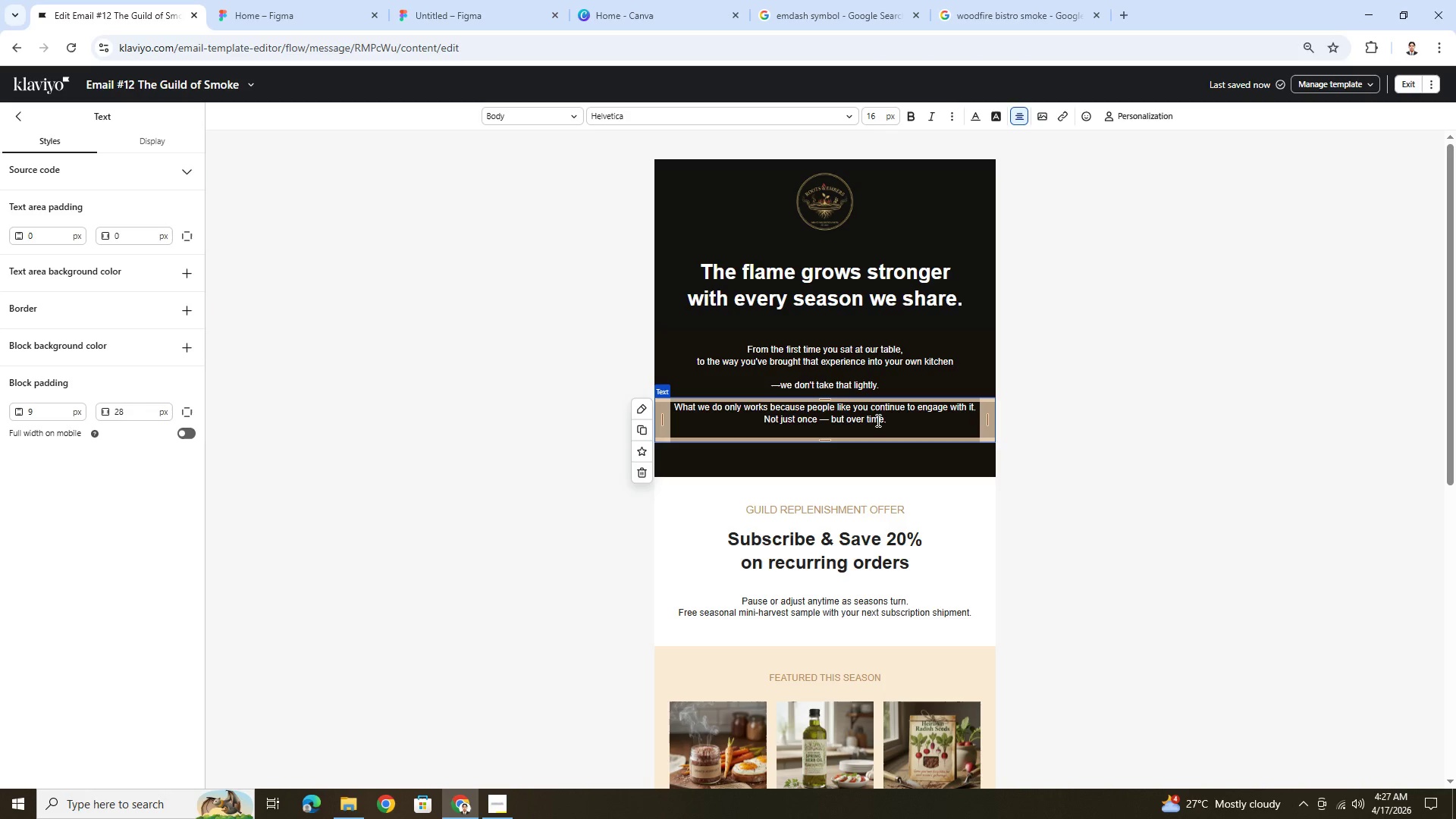 
key(Enter)
 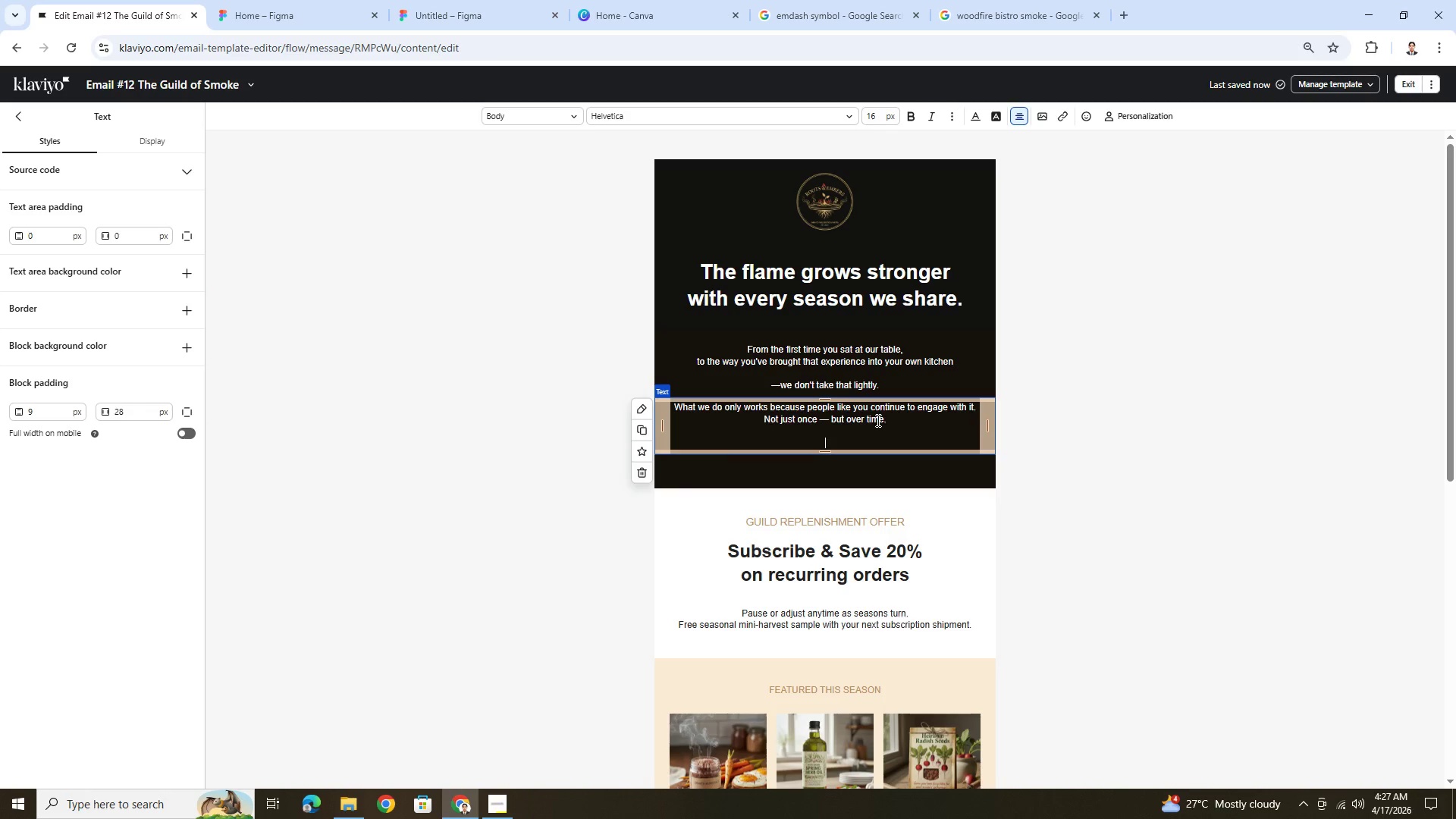 
type(So this isn't just another offer. It's a thank you.)
 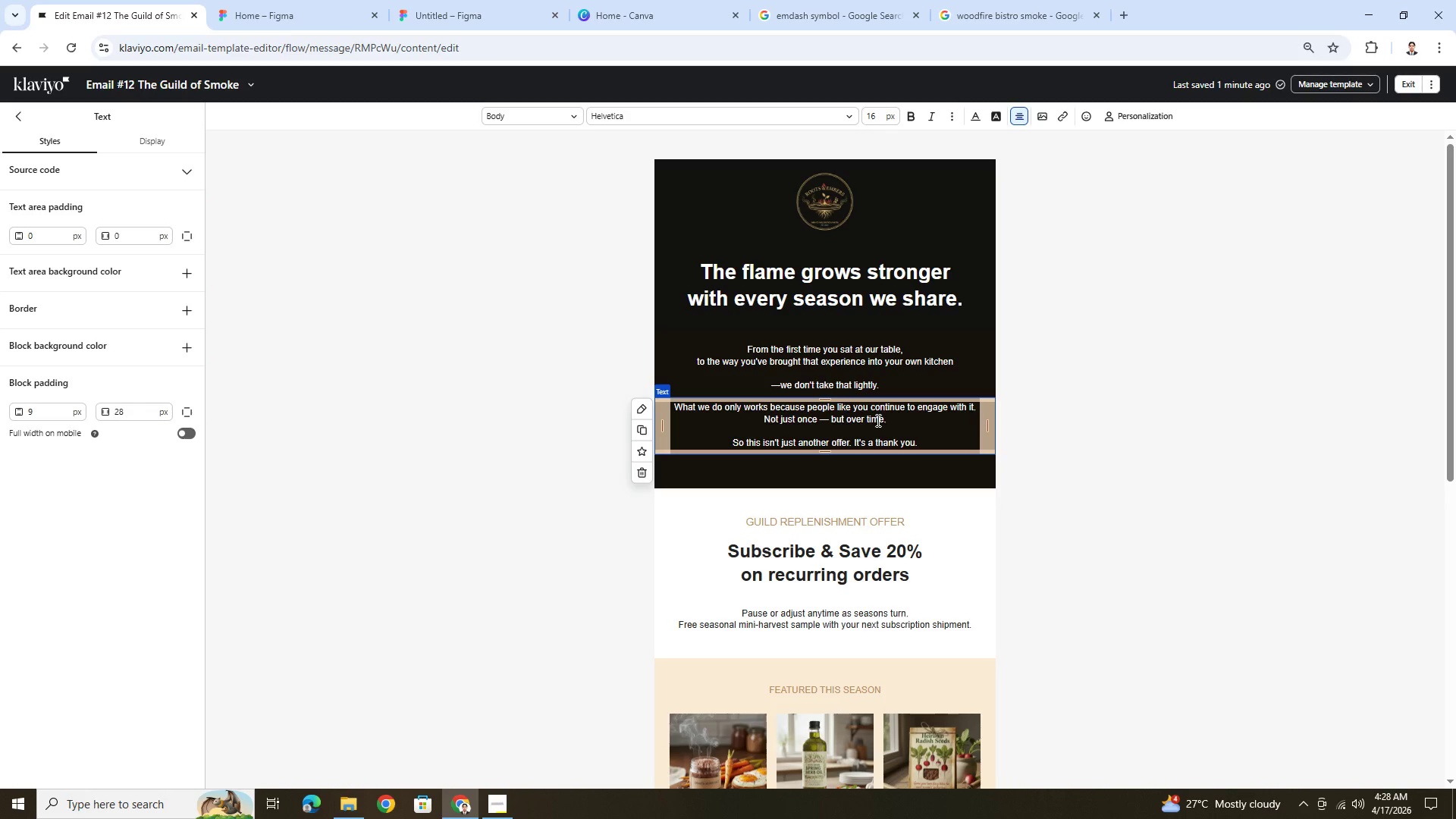 
hold_key(key=ShiftLeft, duration=1.5)
left_click([875, 443])
 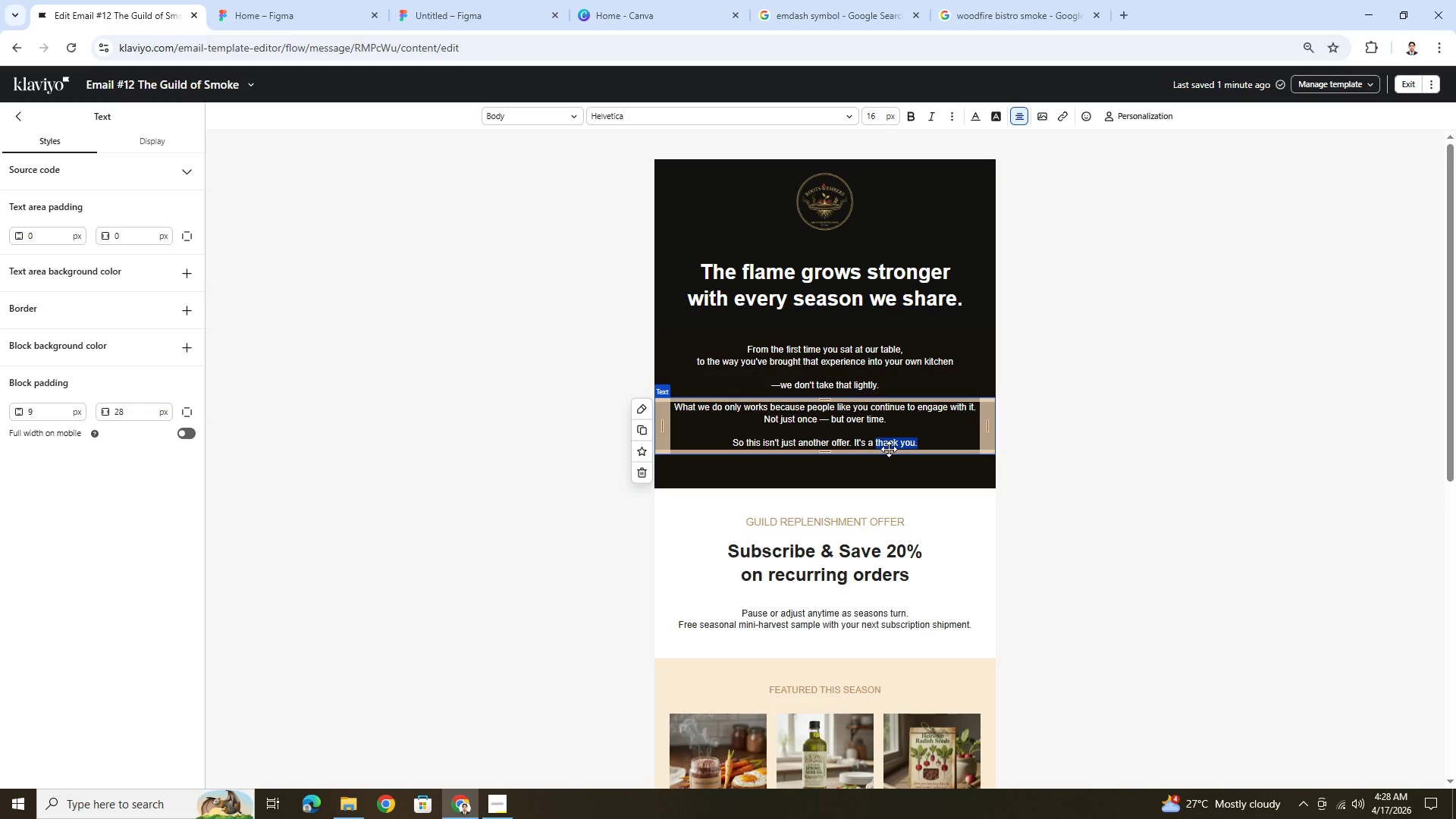 
hold_key(key=ShiftLeft, duration=1.52)
left_click([854, 441])
 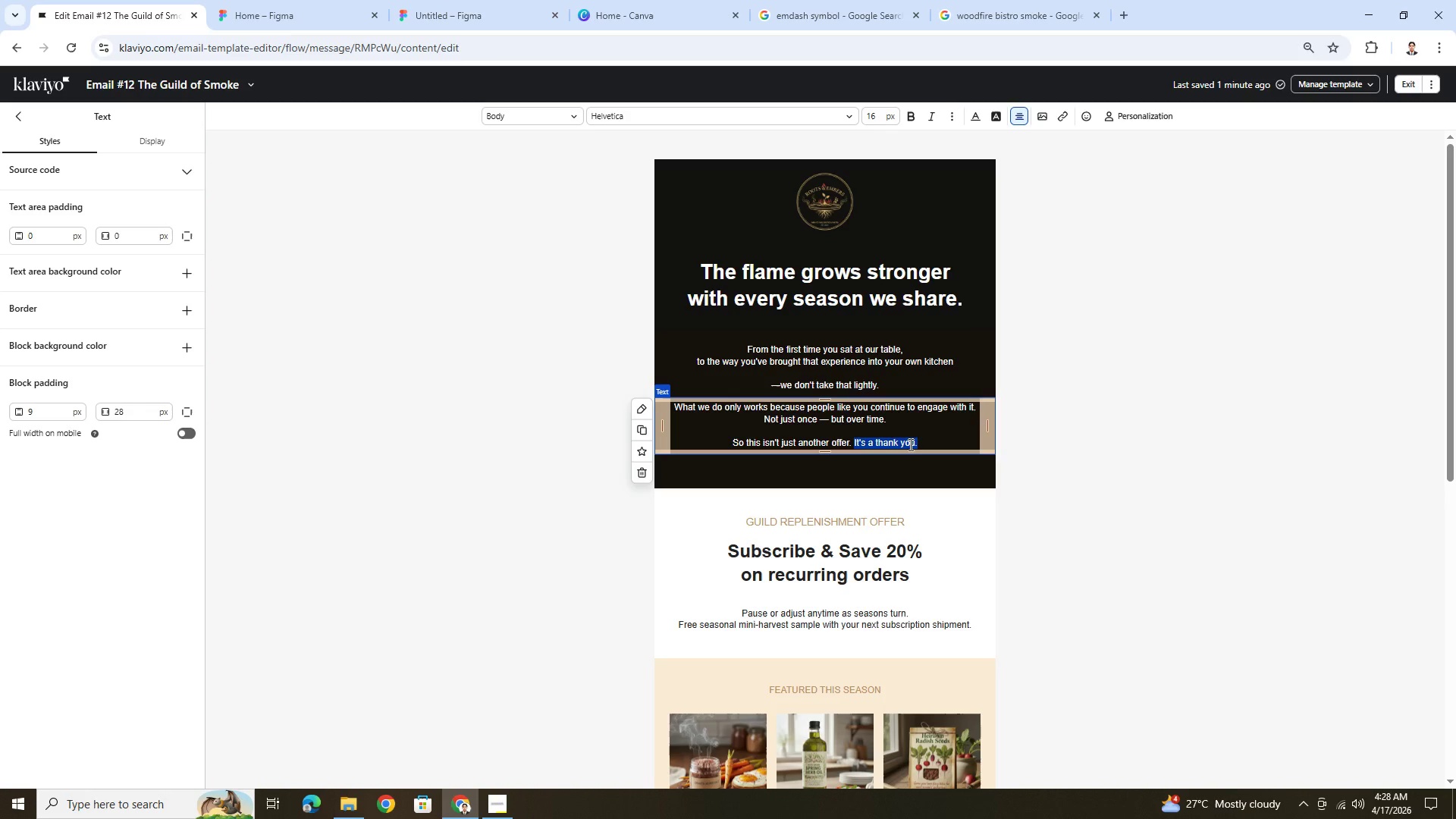 
key(Shift+ShiftLeft)
 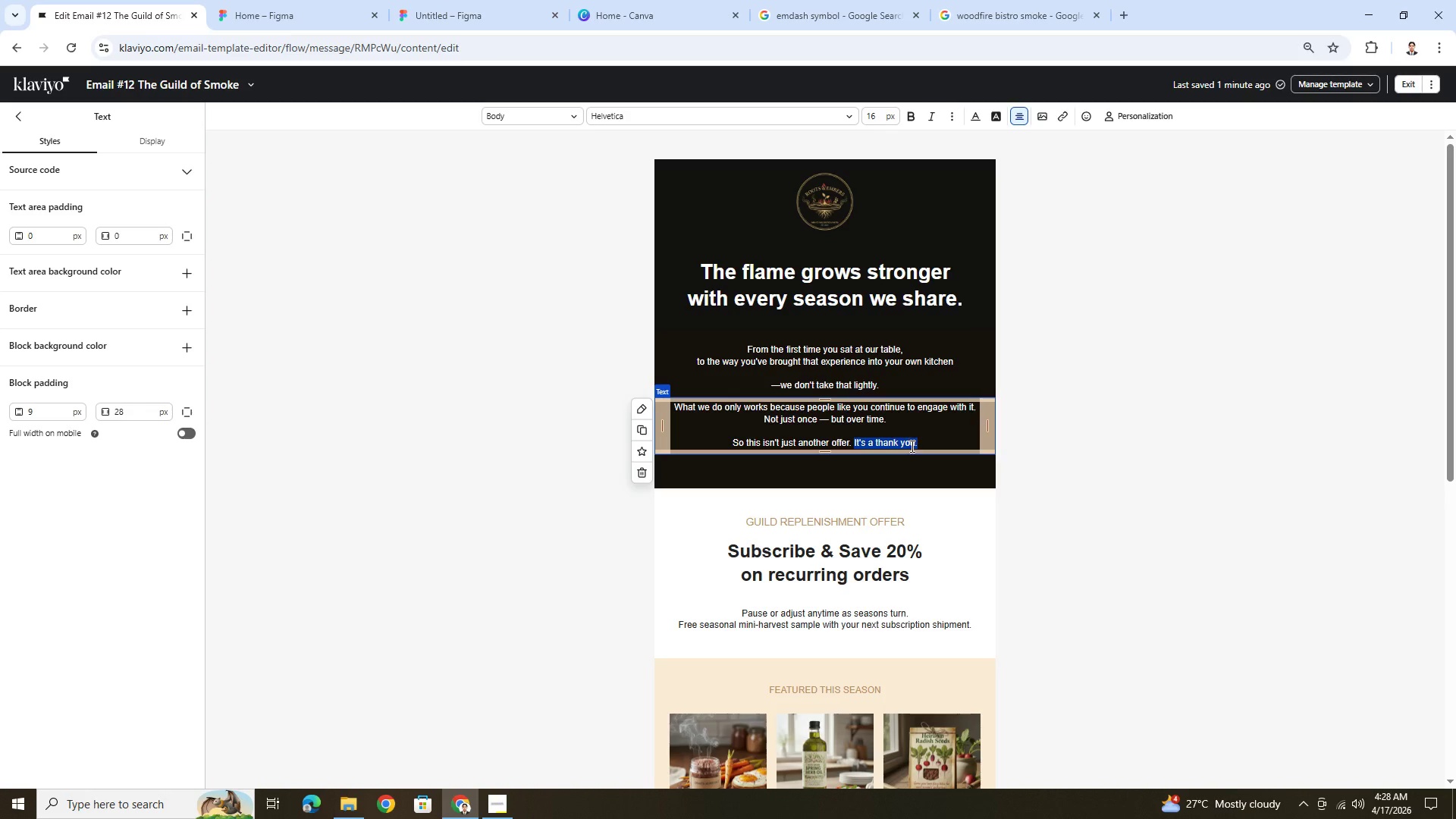 
key(Shift+ShiftLeft)
 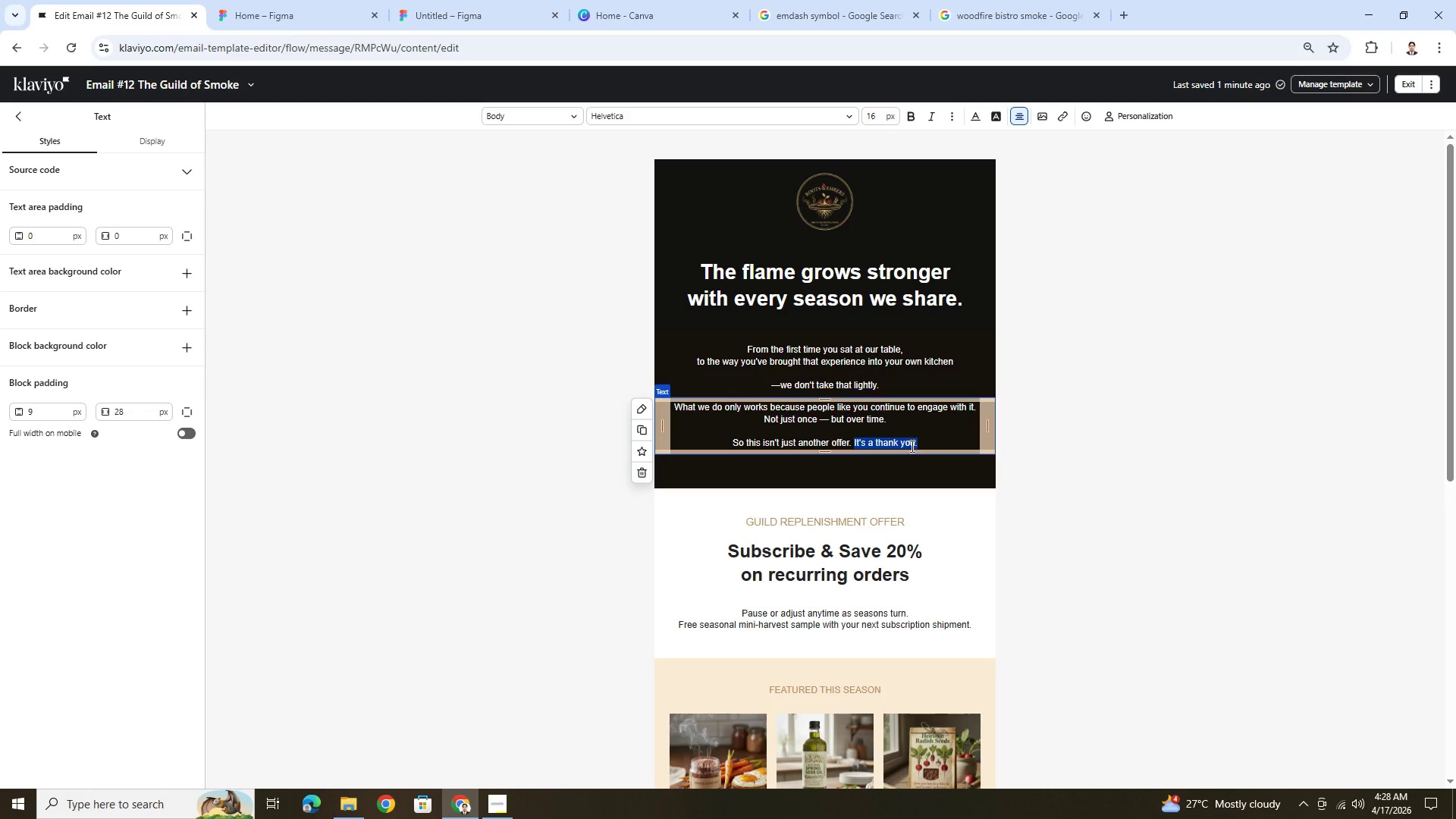 
key(Shift+ShiftLeft)
 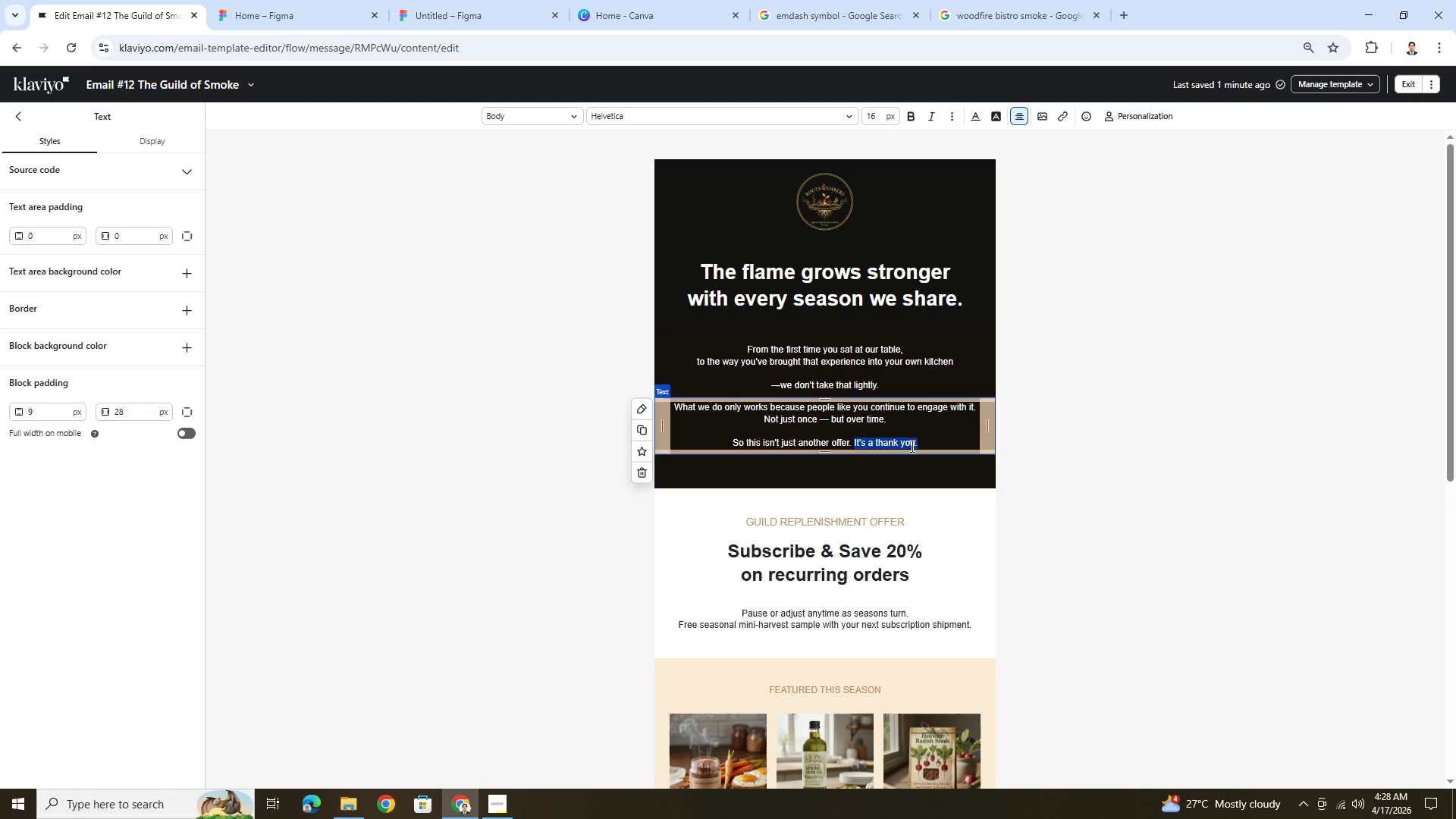 
key(Control+B)
 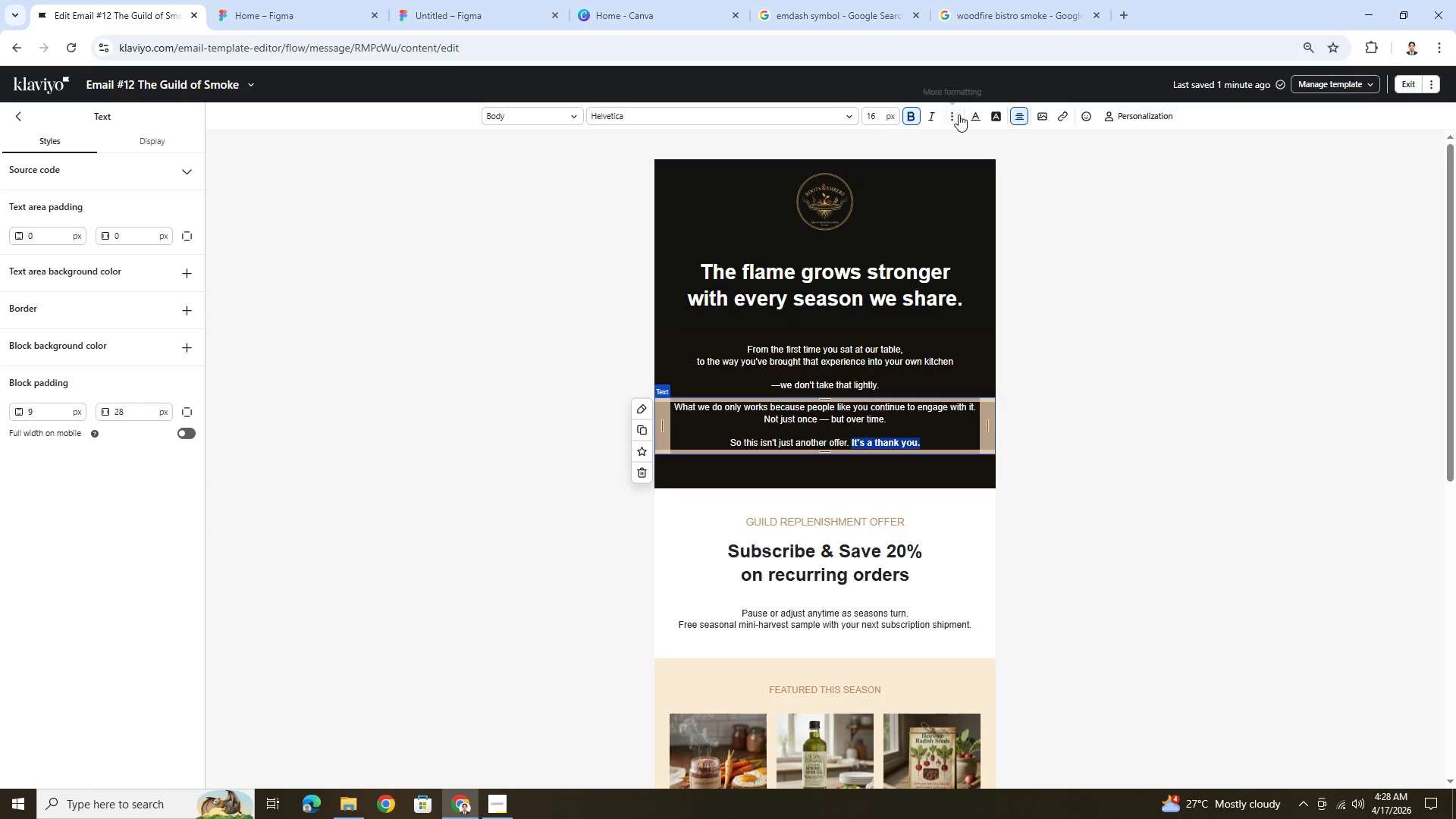 
left_click([937, 113])
 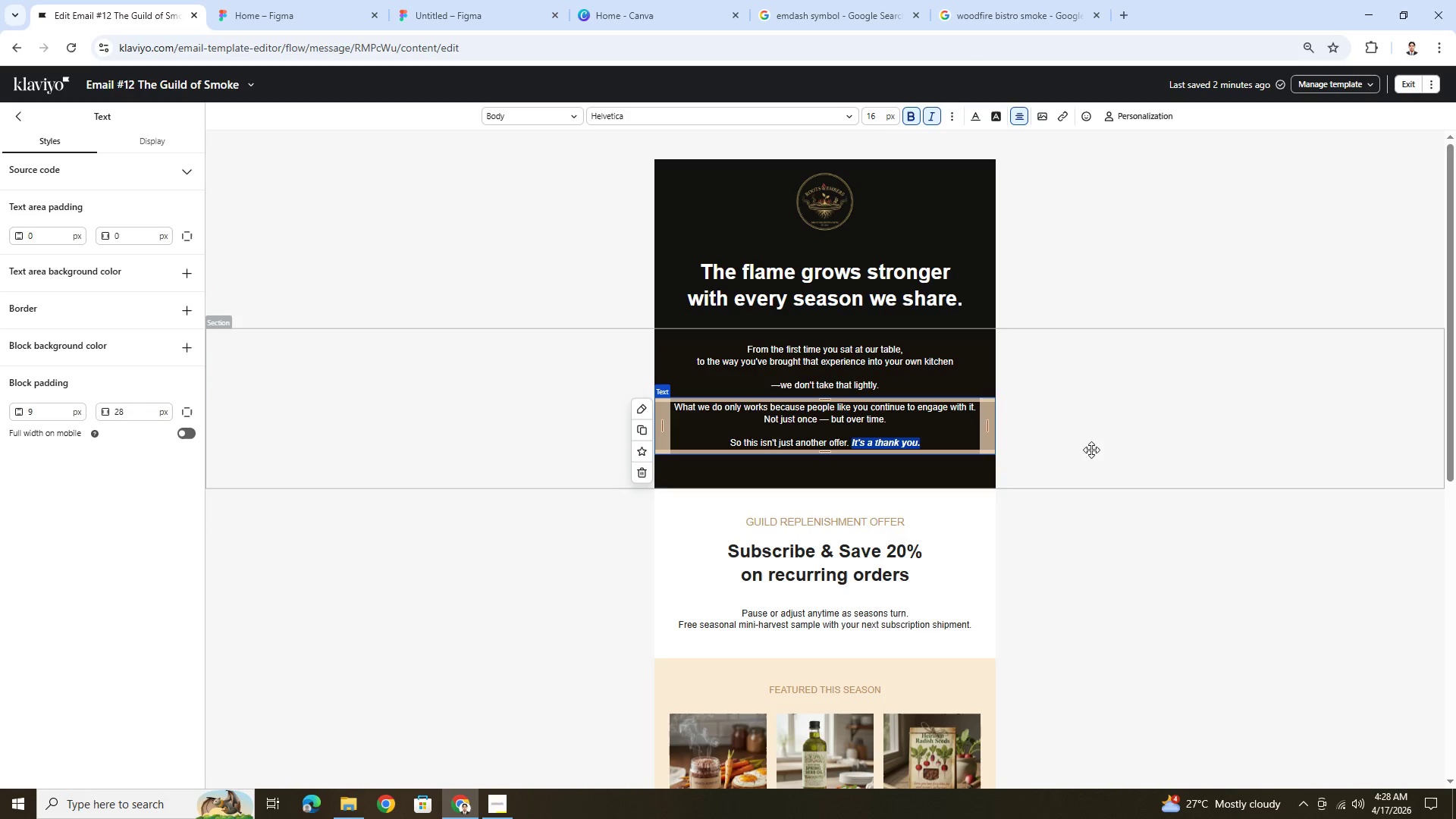 
left_click([1099, 477])
 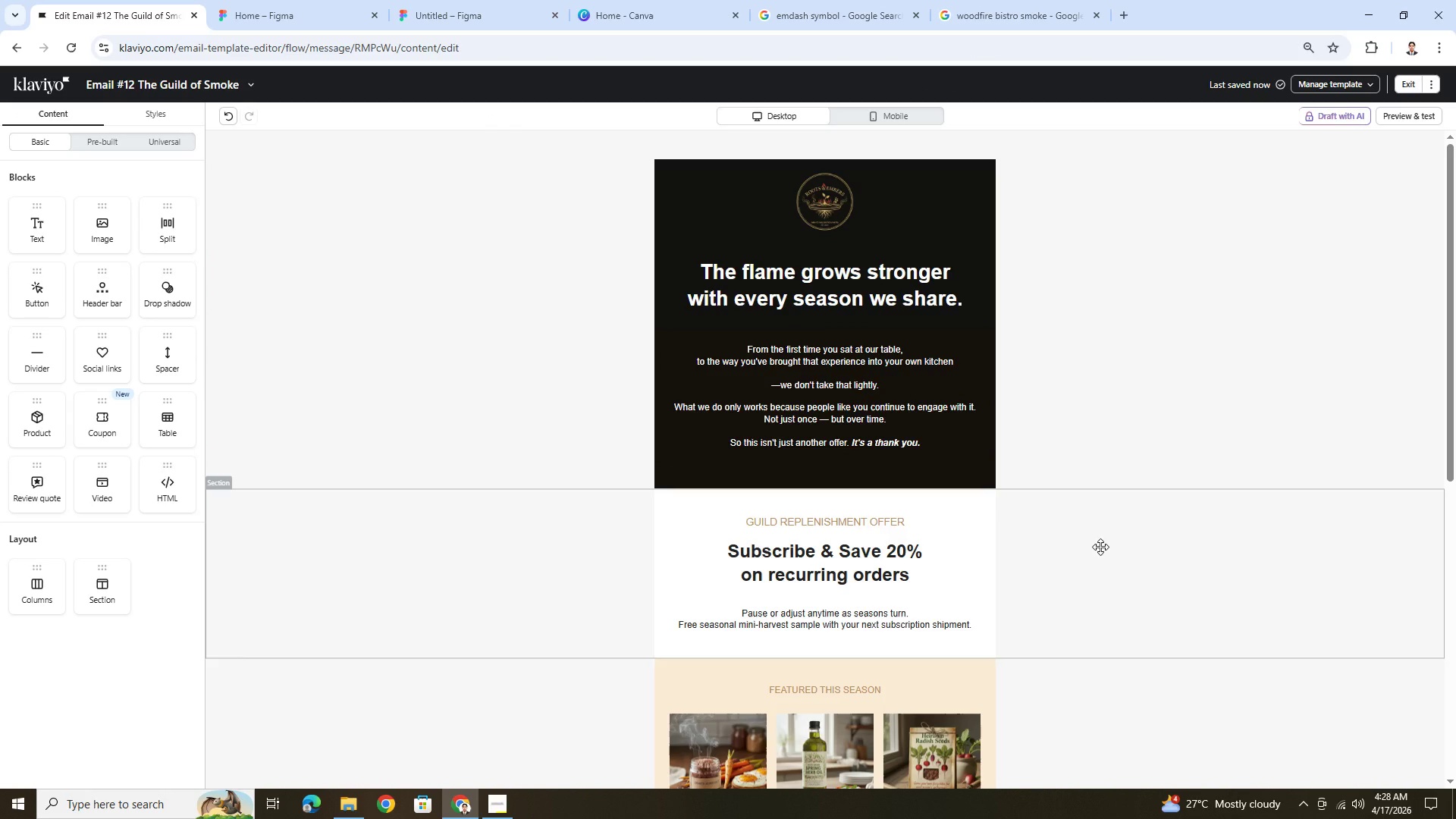 
wait(10.36)
 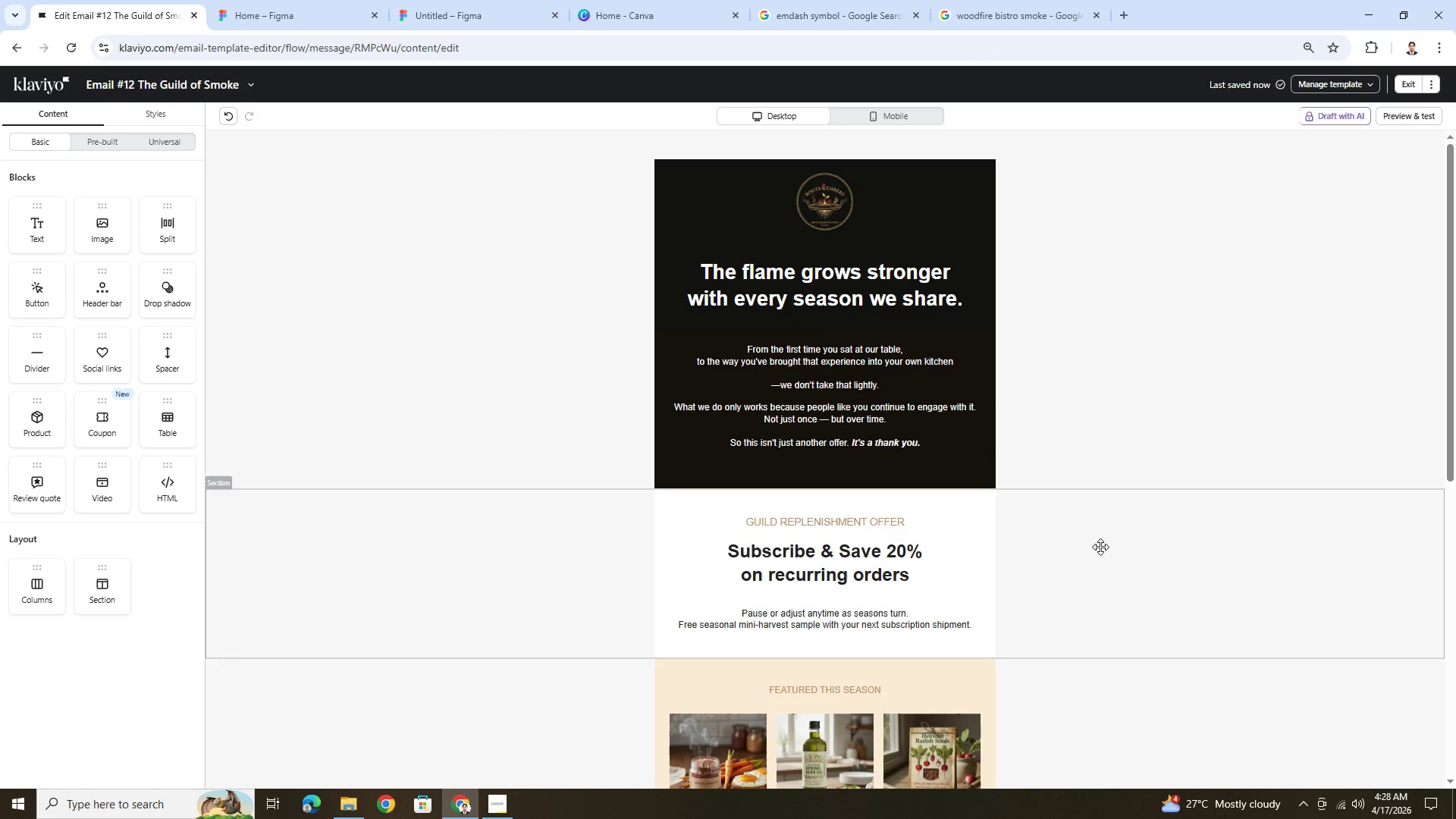 
left_click([1163, 565])
 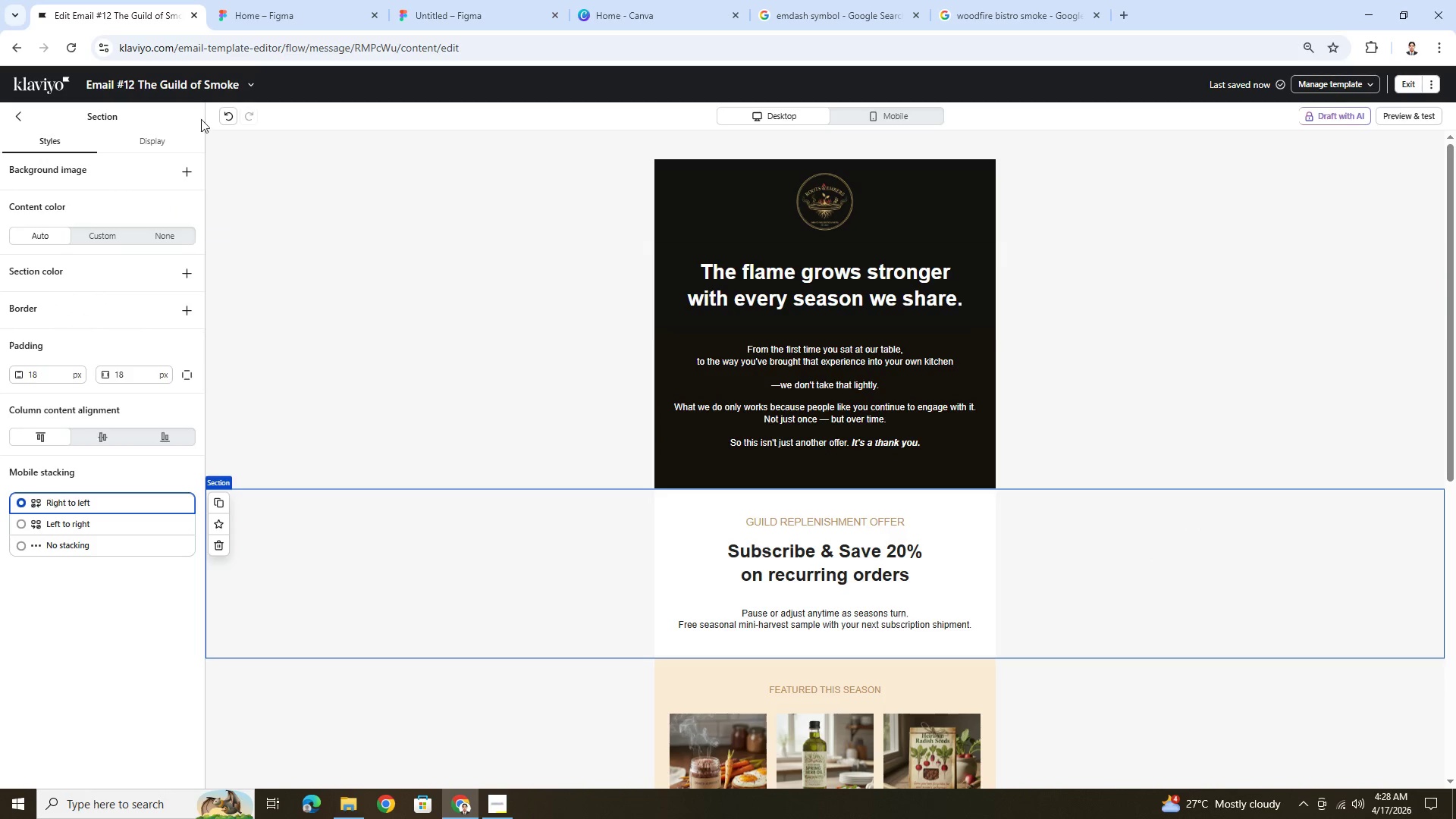 
left_click([13, 117])
 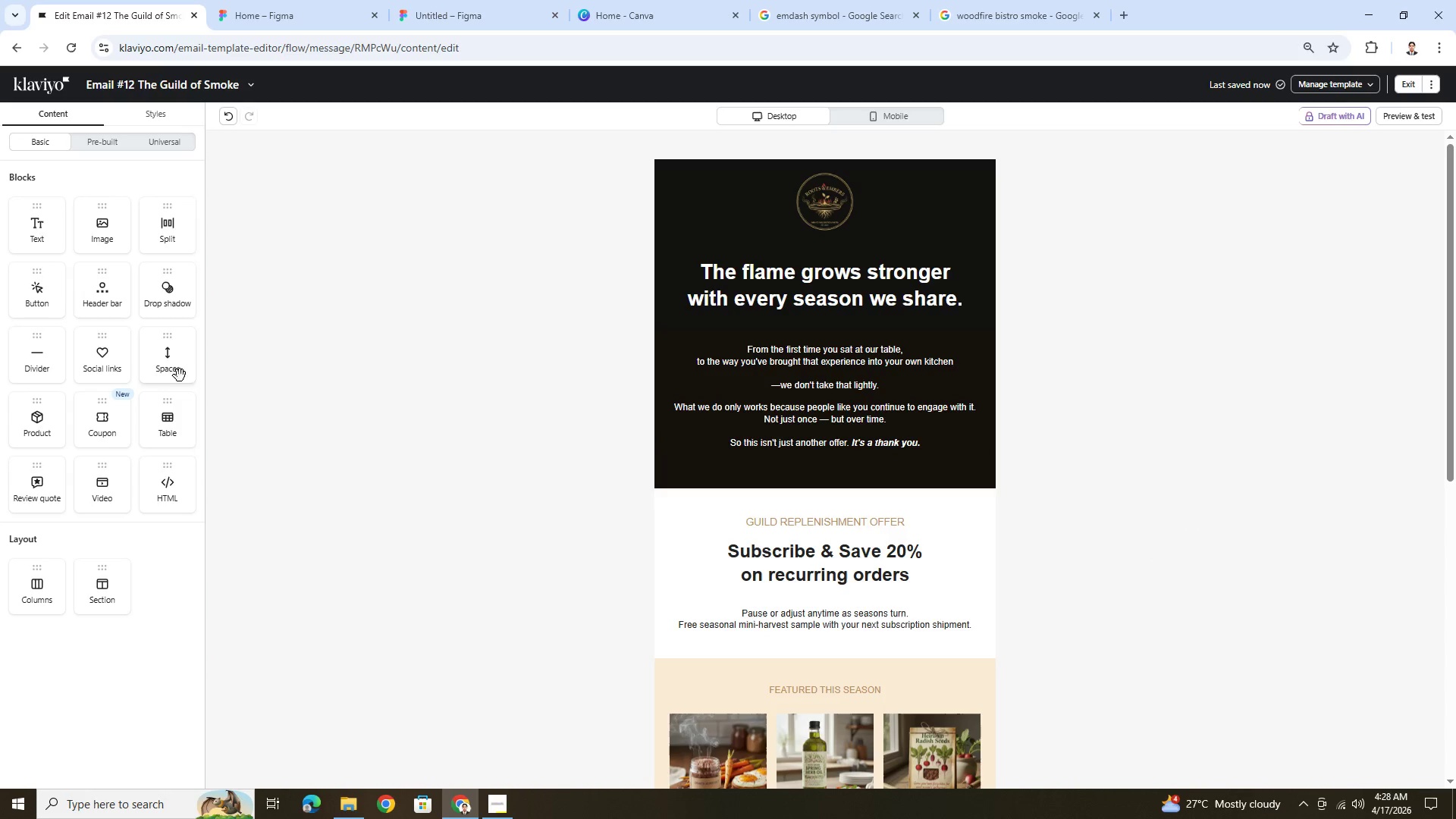 
left_click_drag(start_coordinate=[170, 358], to_coordinate=[826, 450])
 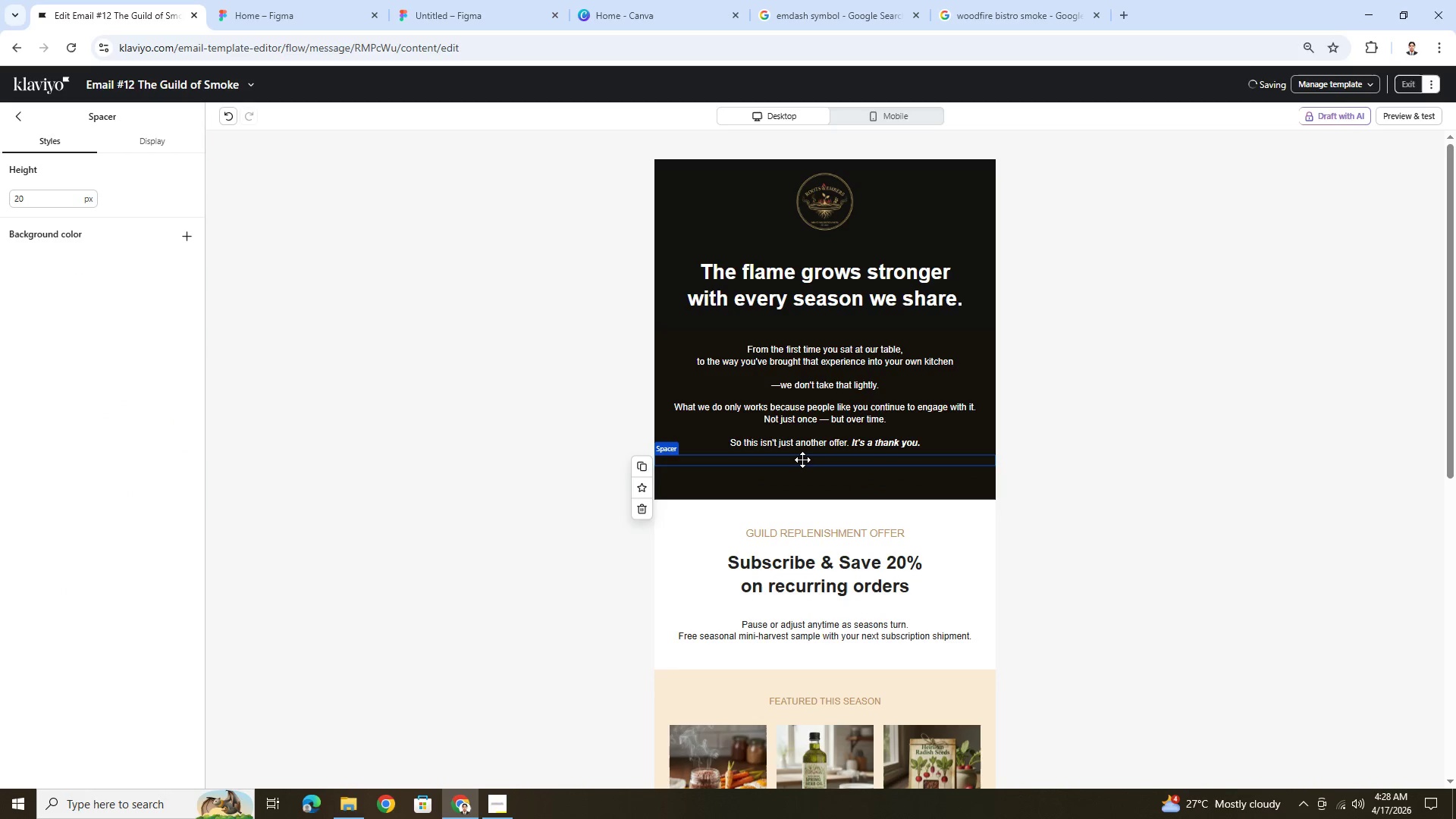 
left_click_drag(start_coordinate=[802, 459], to_coordinate=[818, 458])
 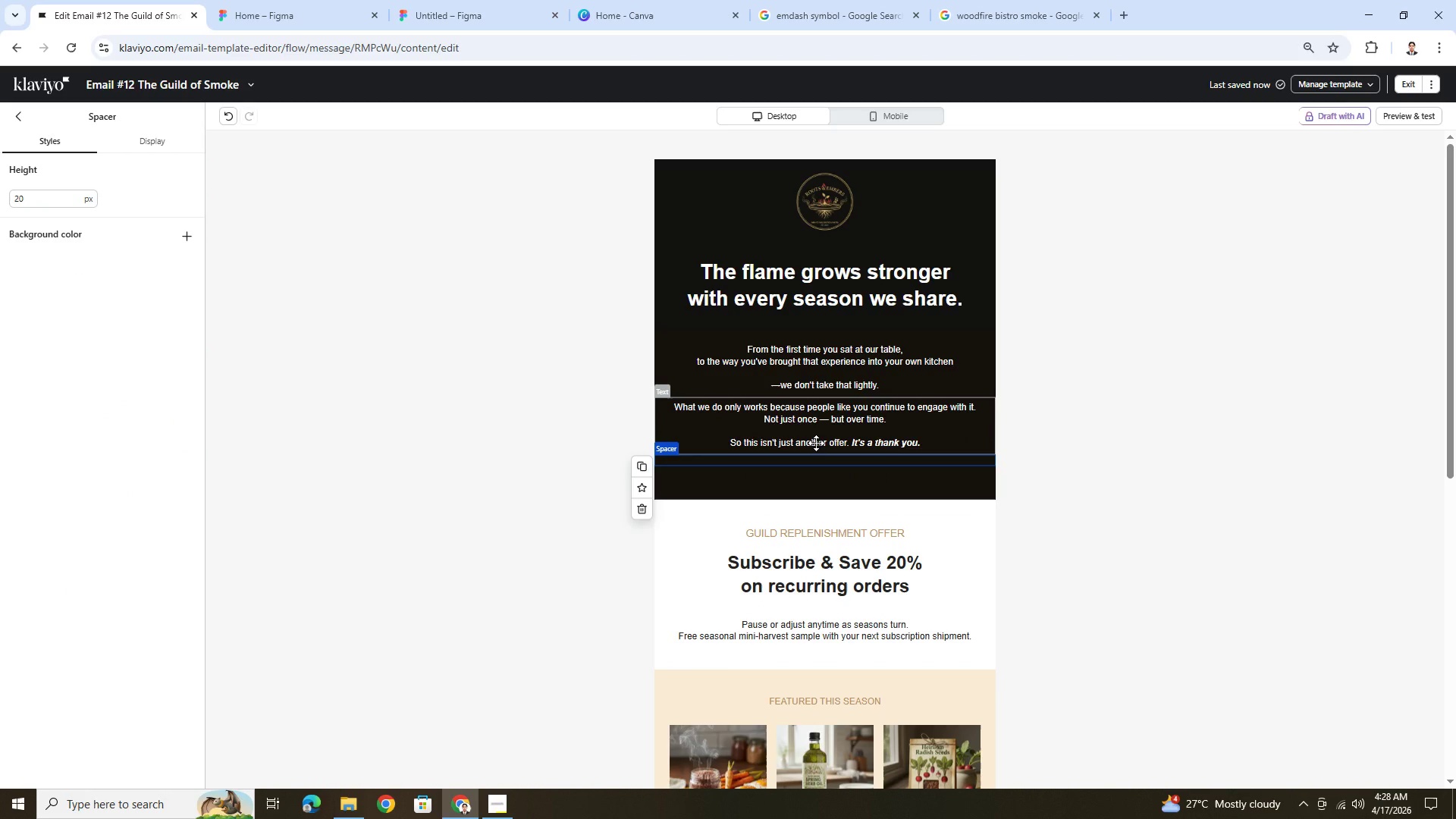 
double_click([816, 443])
 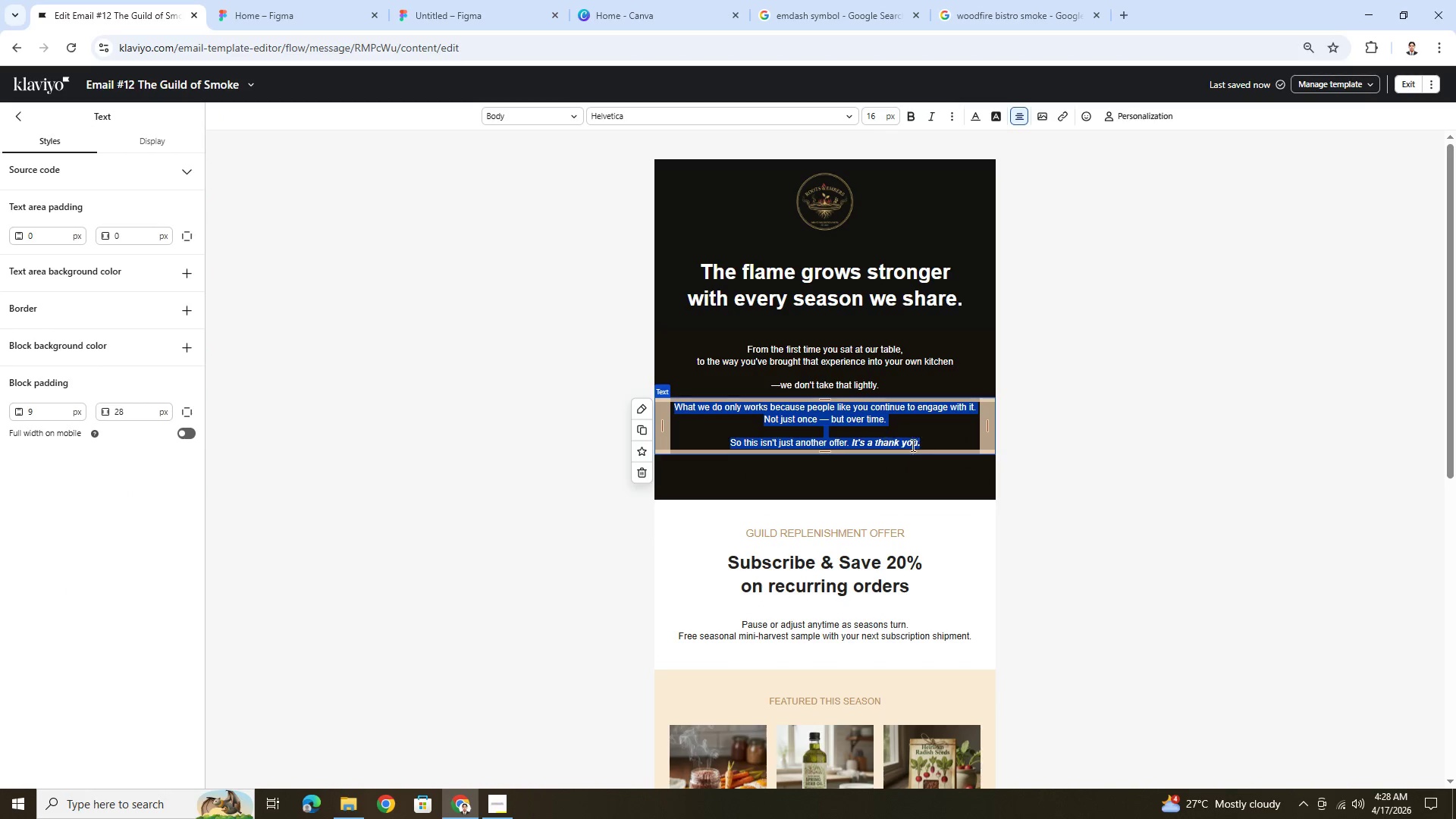 
left_click([918, 447])
 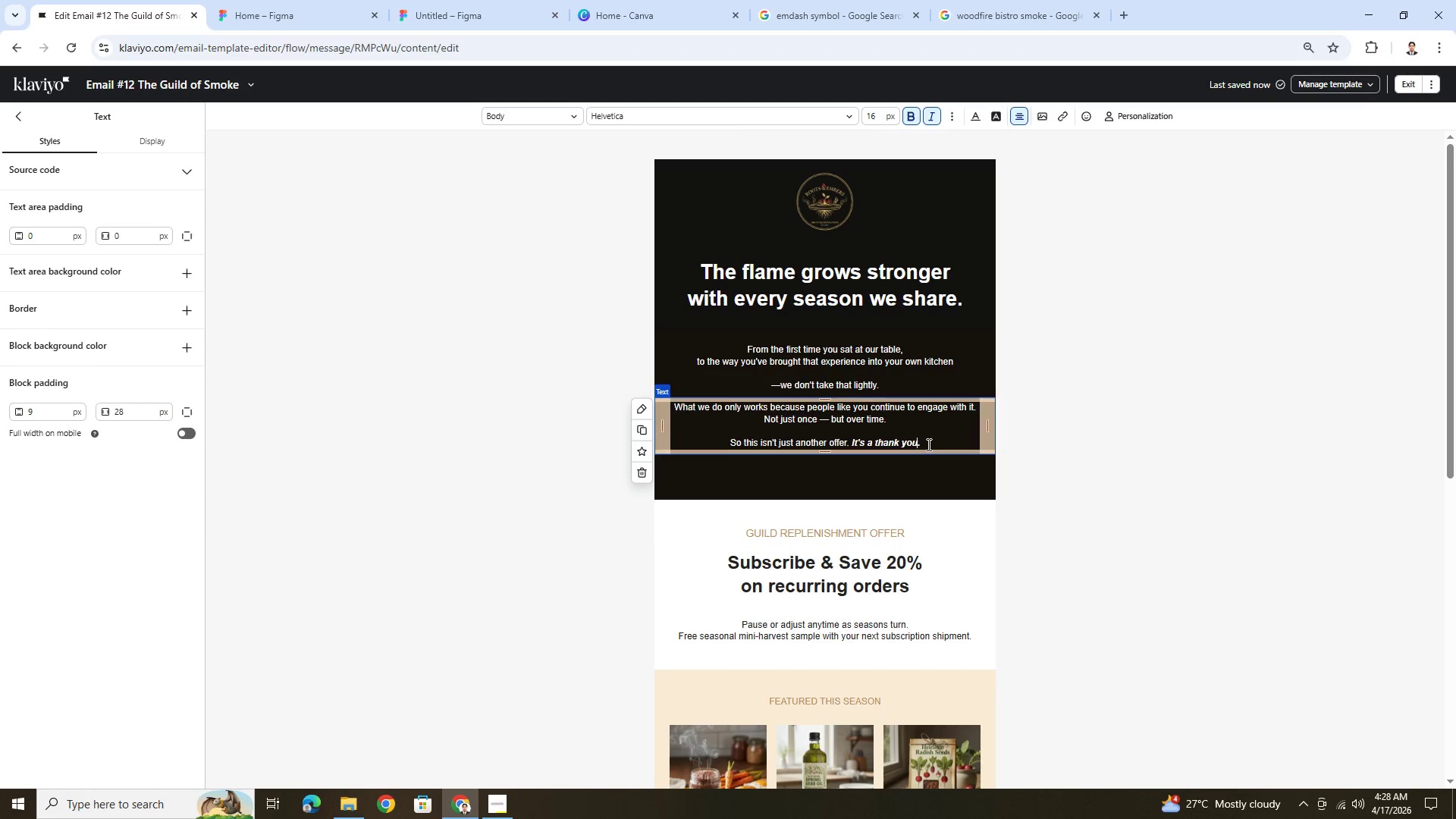 
left_click_drag(start_coordinate=[928, 444], to_coordinate=[724, 439])
 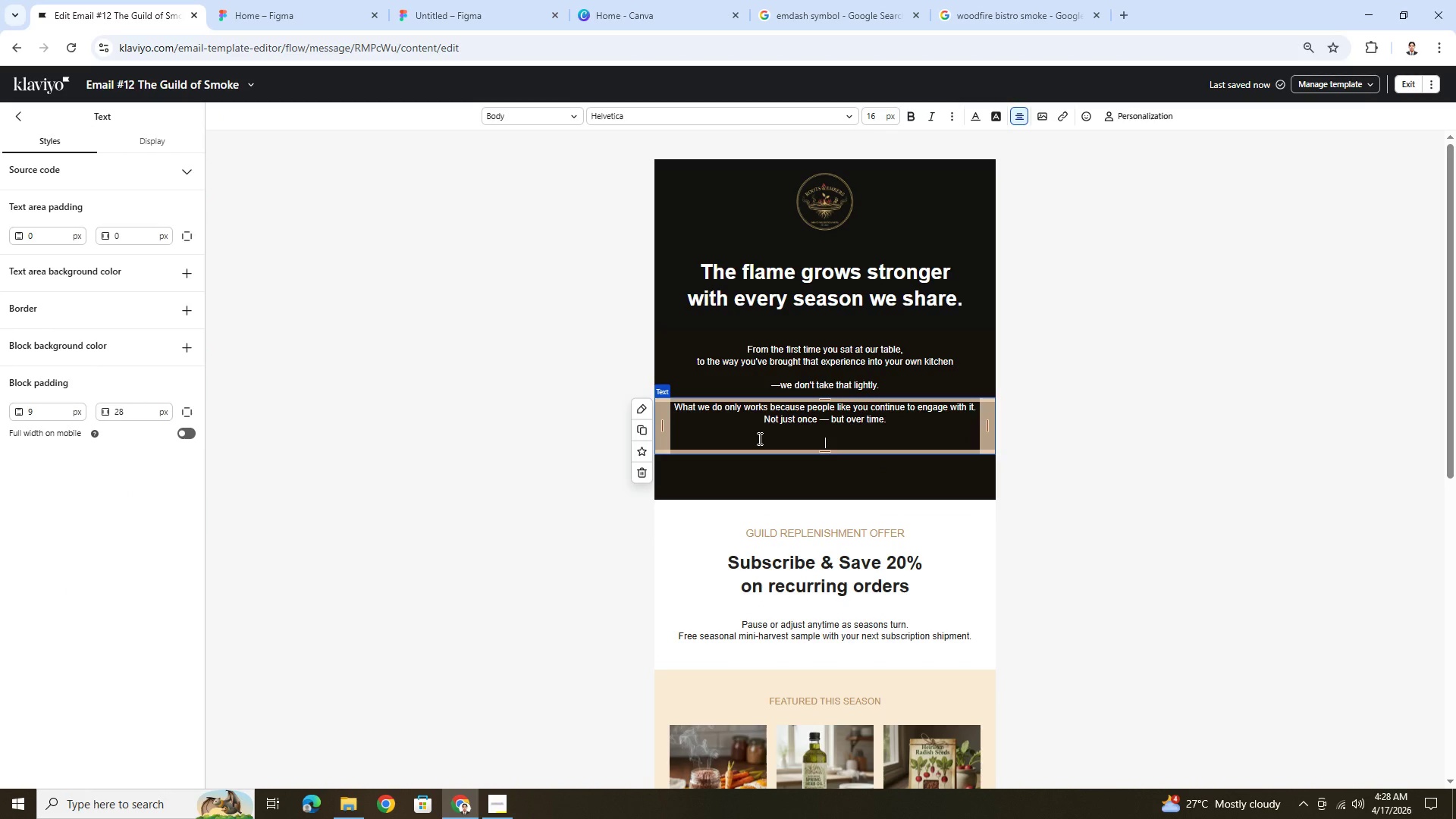 
key(Control+X)
 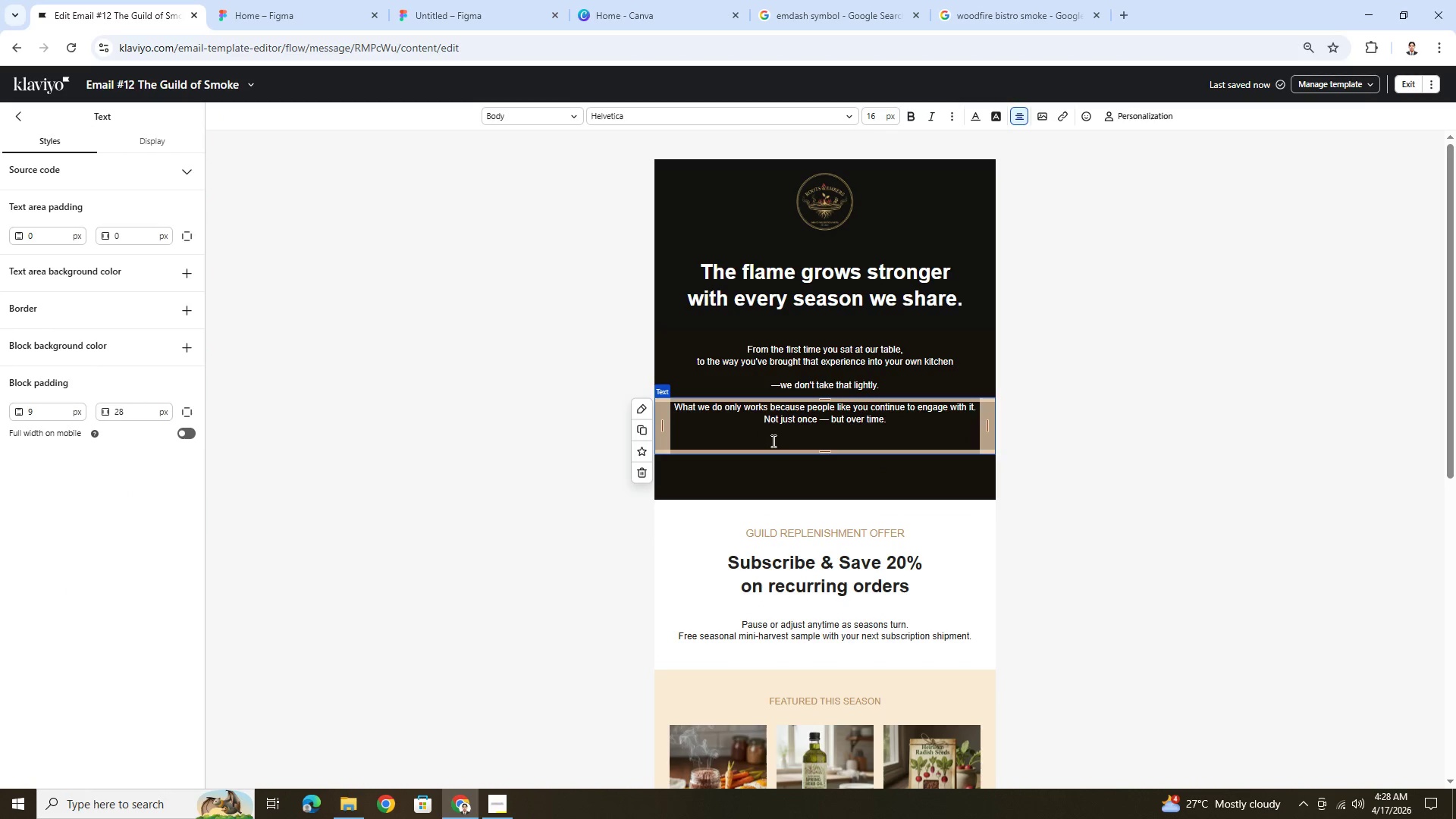 
key(Backspace)
 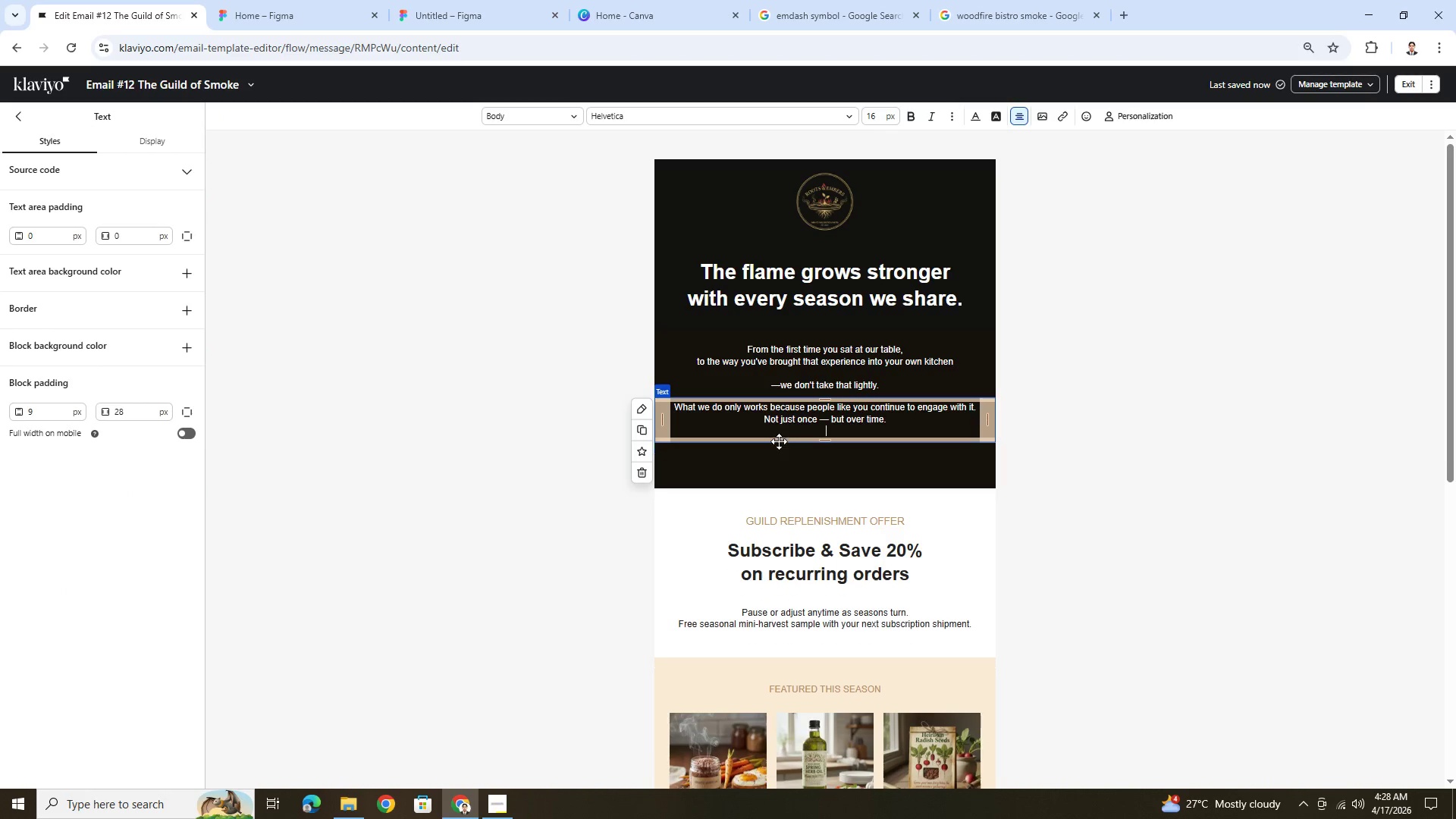 
key(Backspace)
 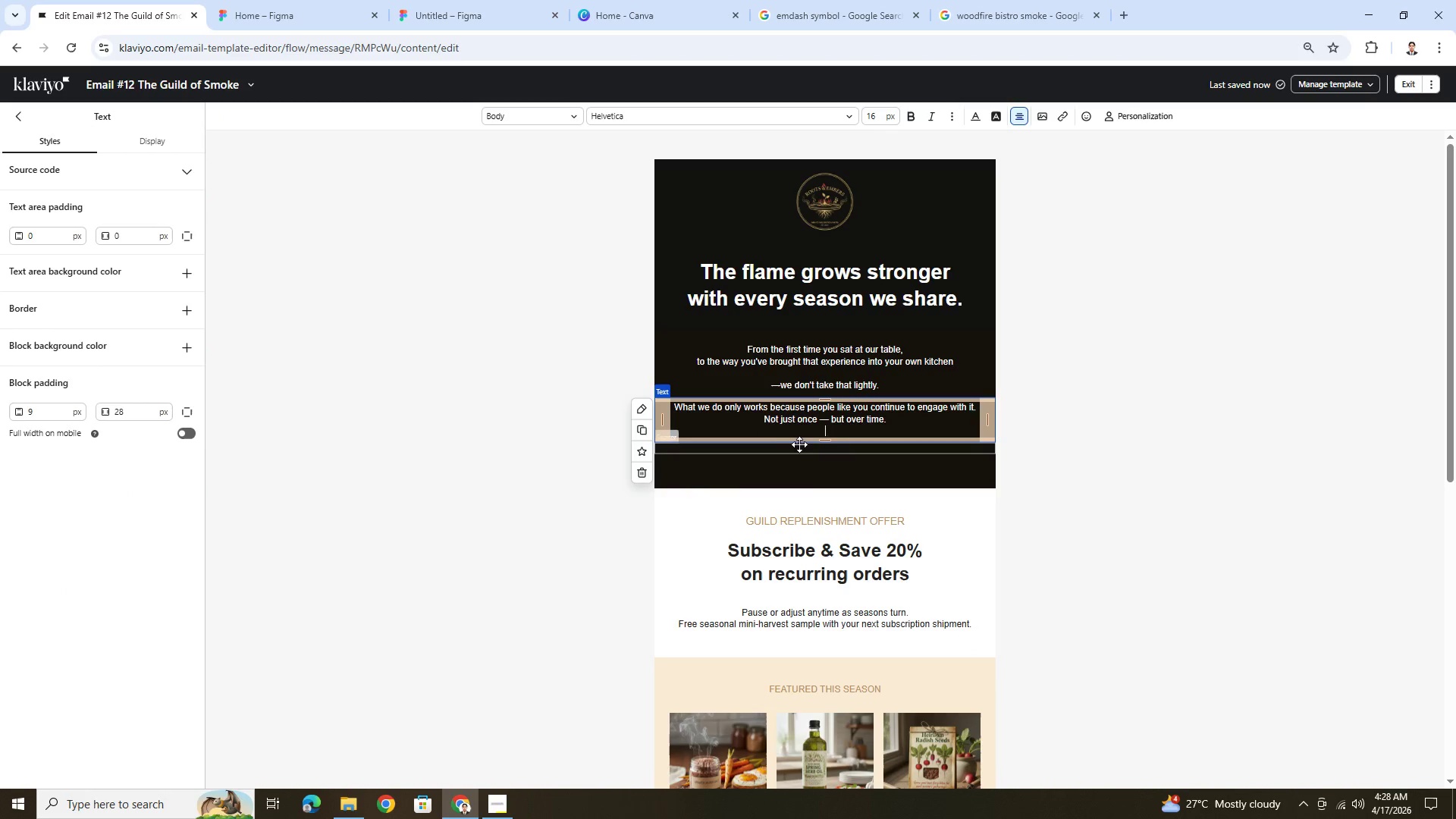 
key(Backspace)
 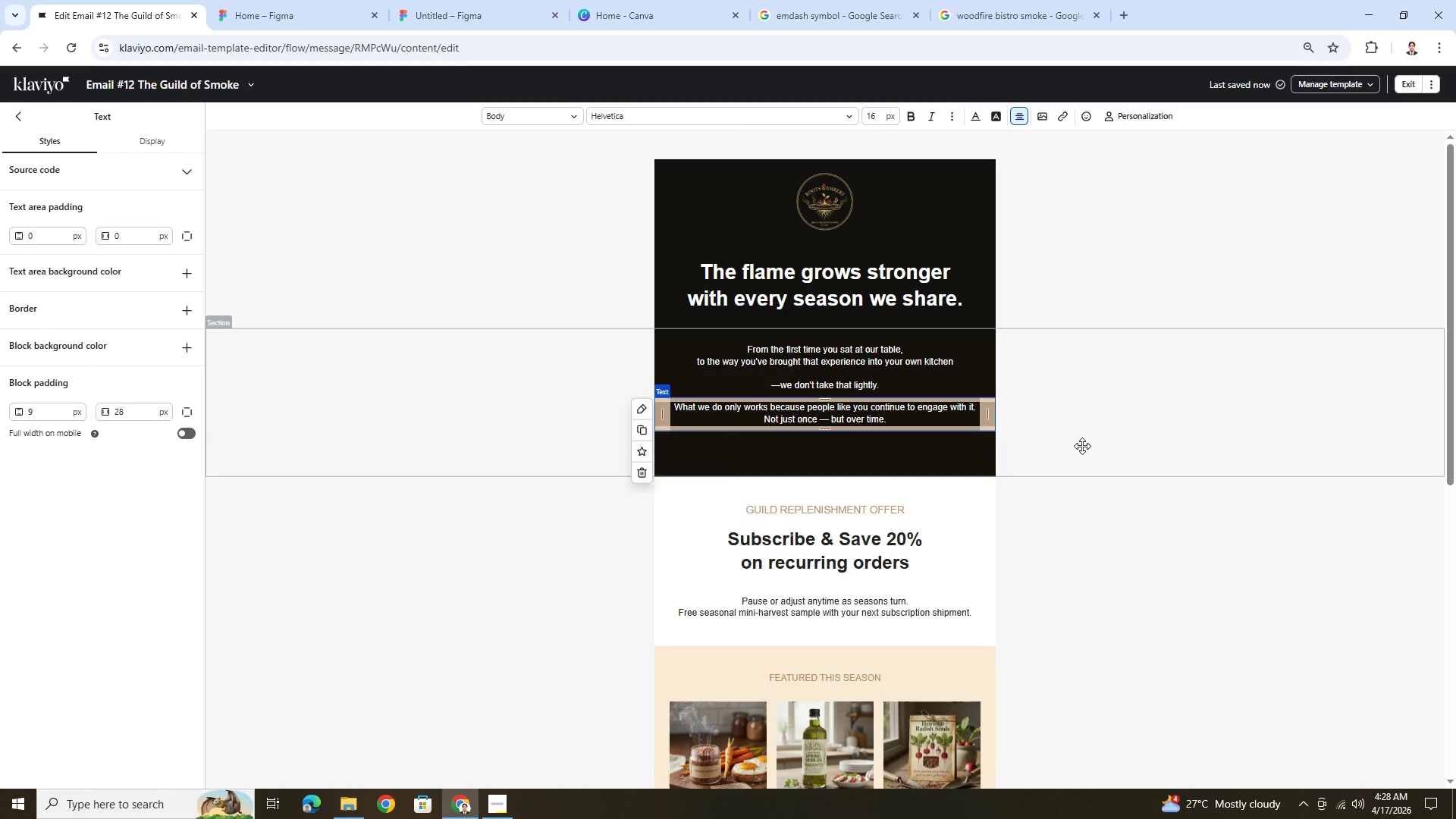 
left_click([1082, 446])
 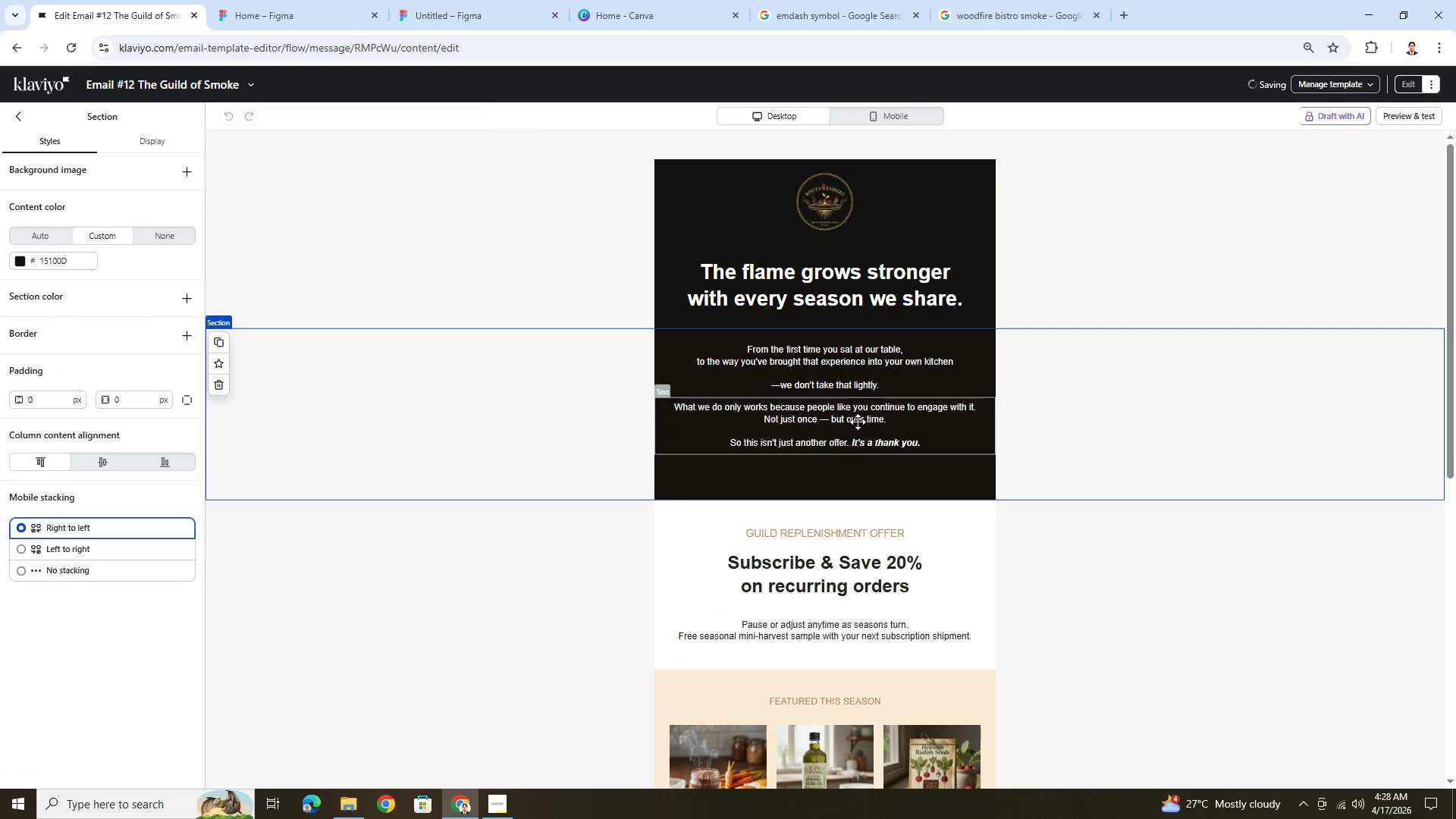 
left_click([858, 422])
 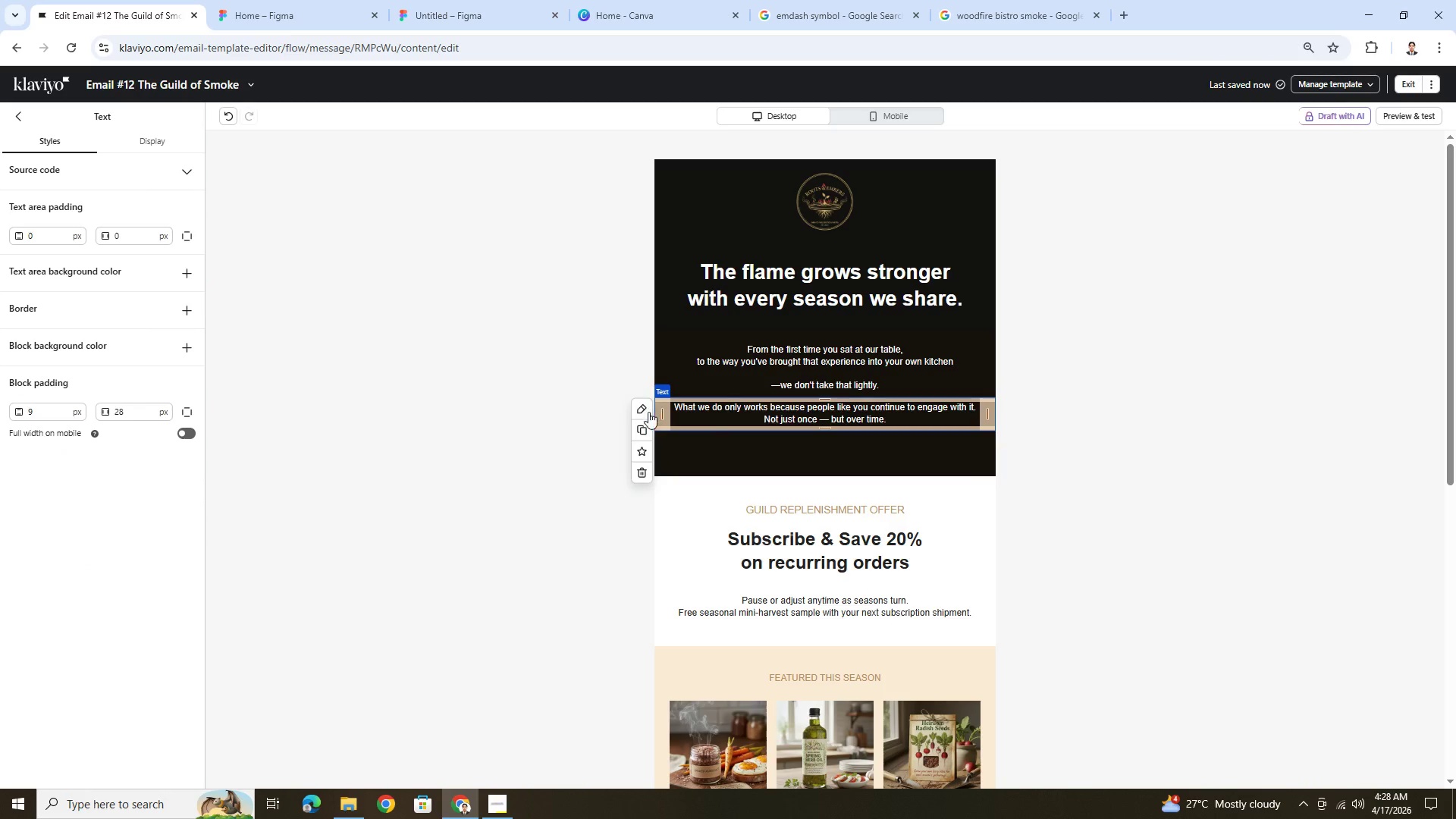 
left_click([647, 422])
 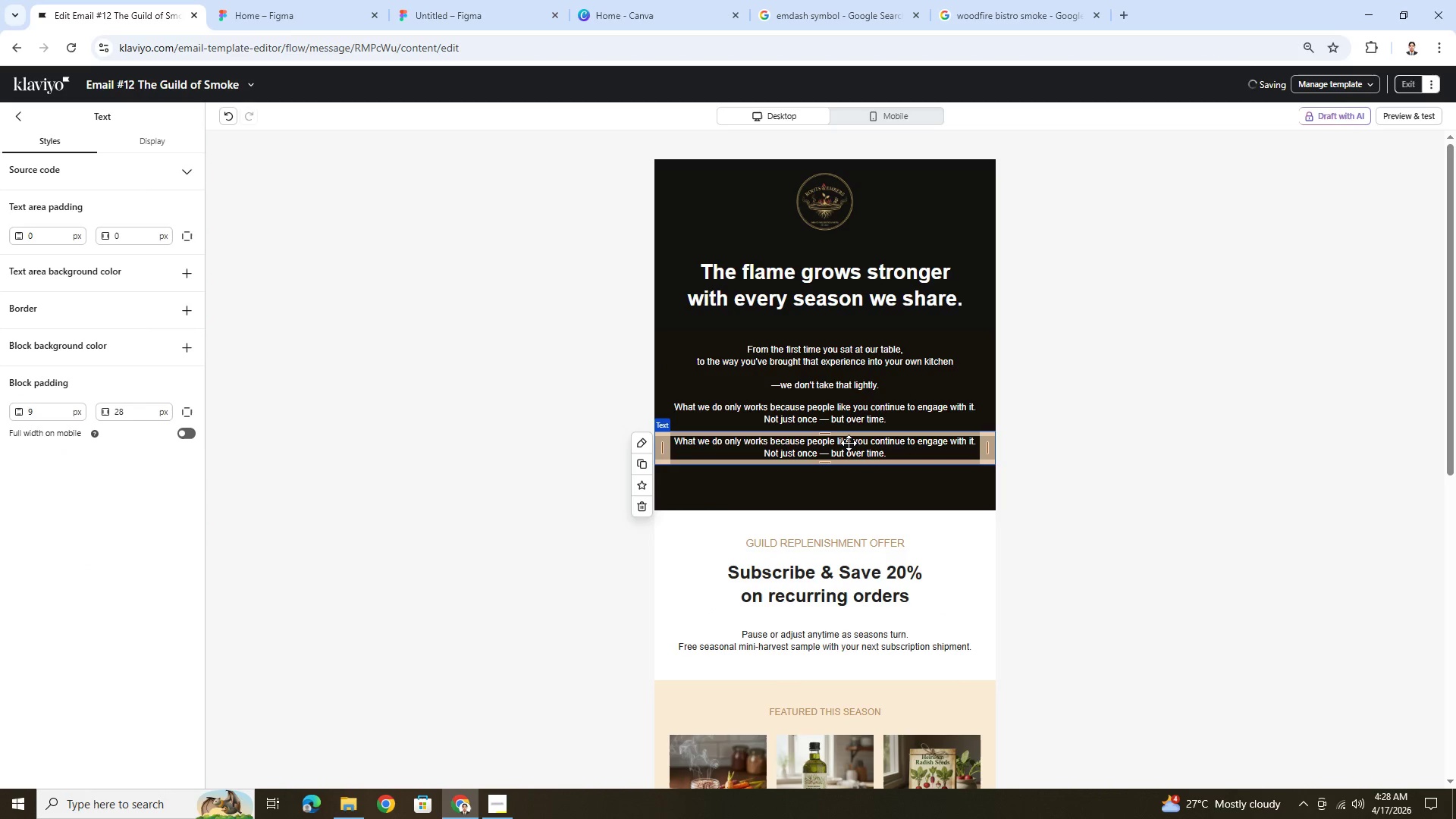 
double_click([849, 444])
 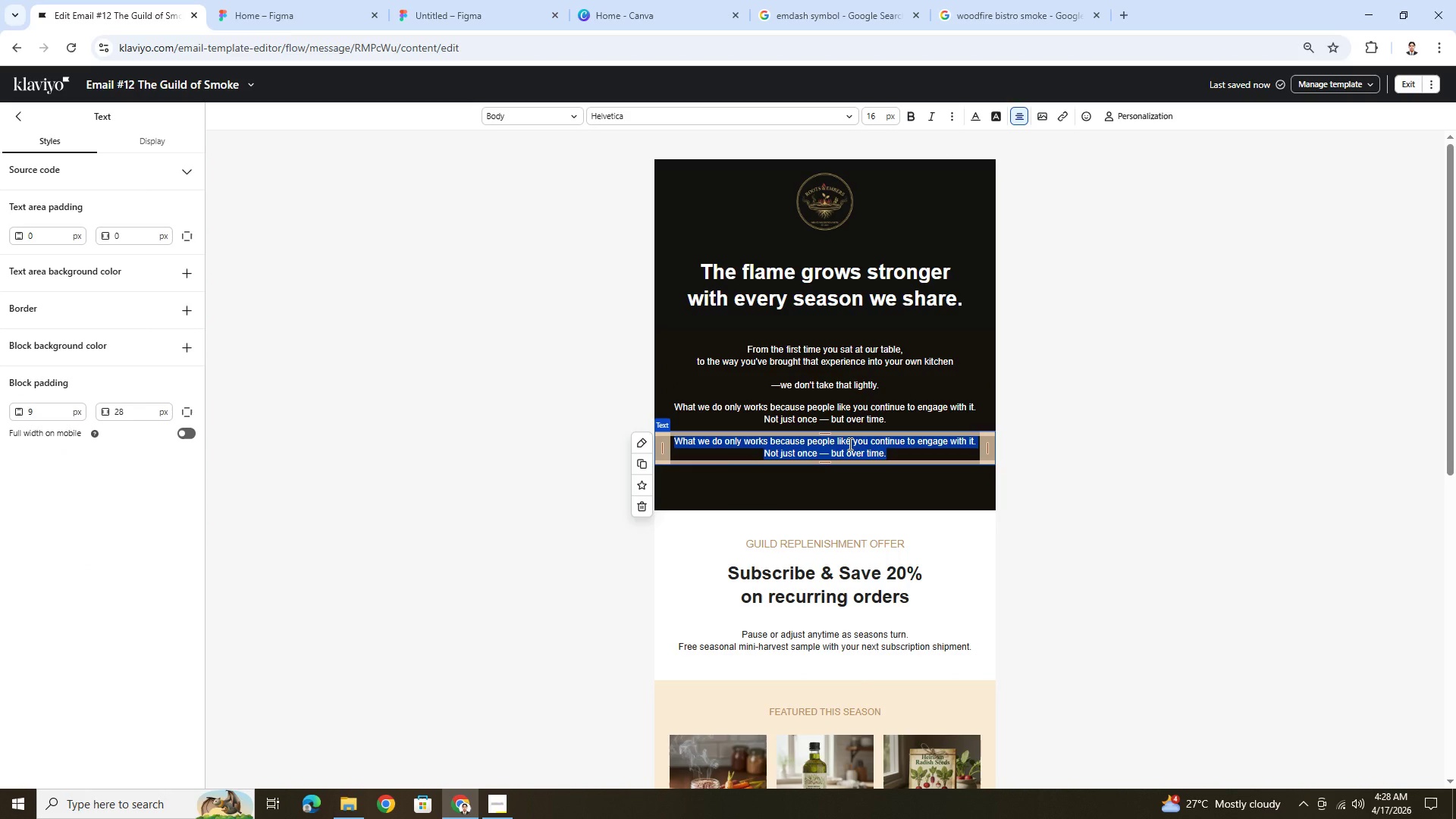 
key(Control+ControlLeft)
 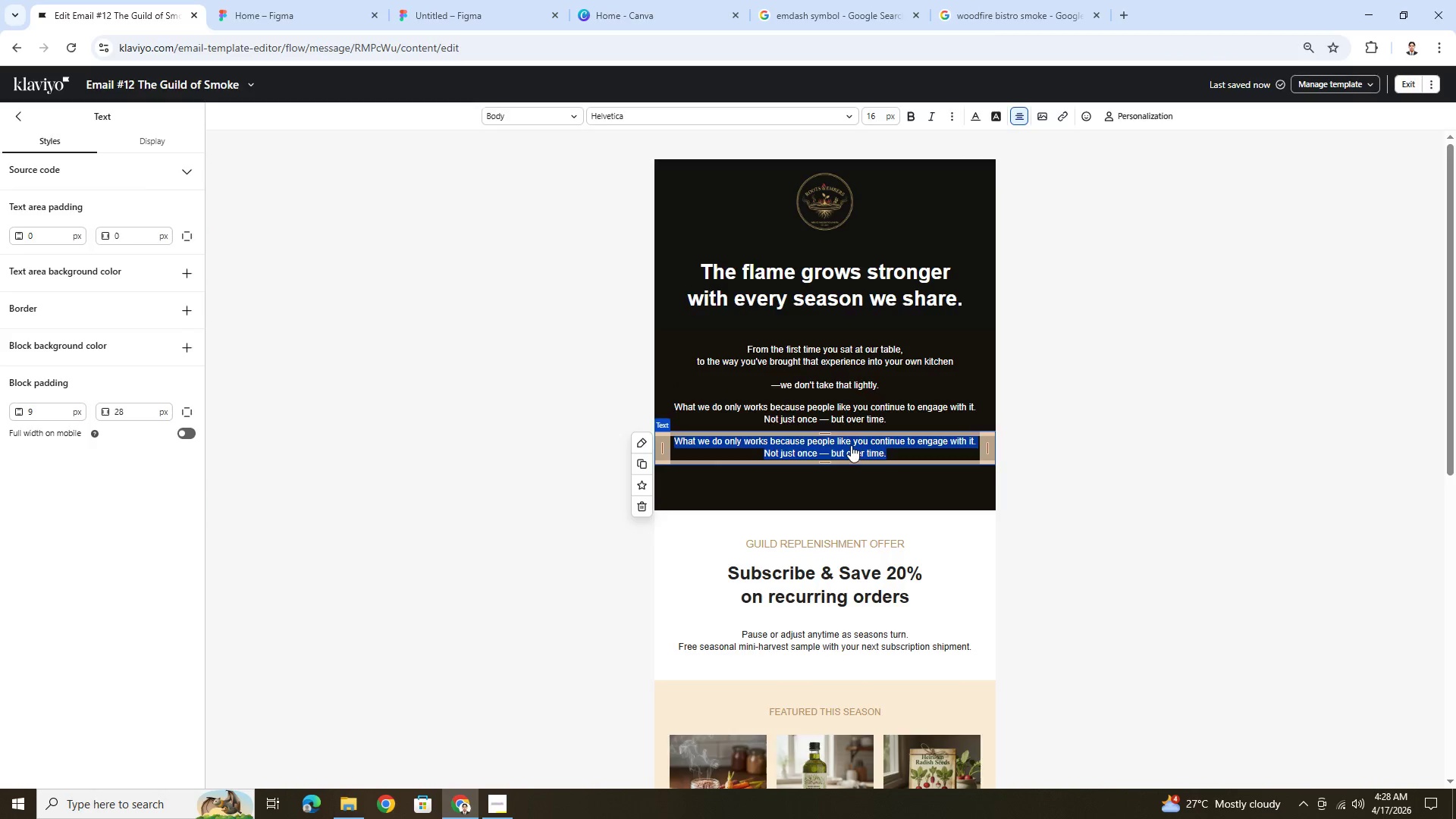 
key(Control+V)
 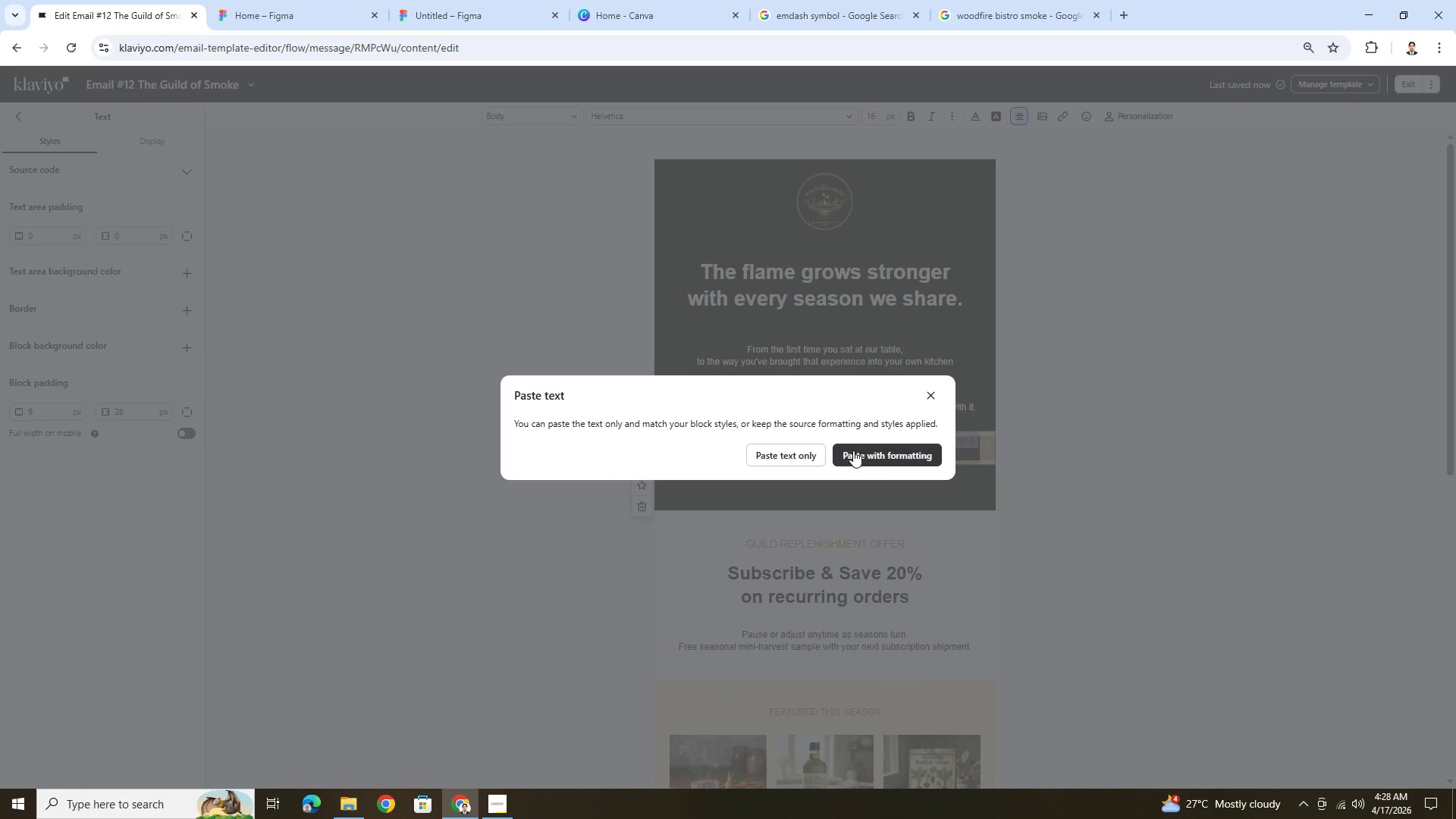 
left_click([854, 450])
 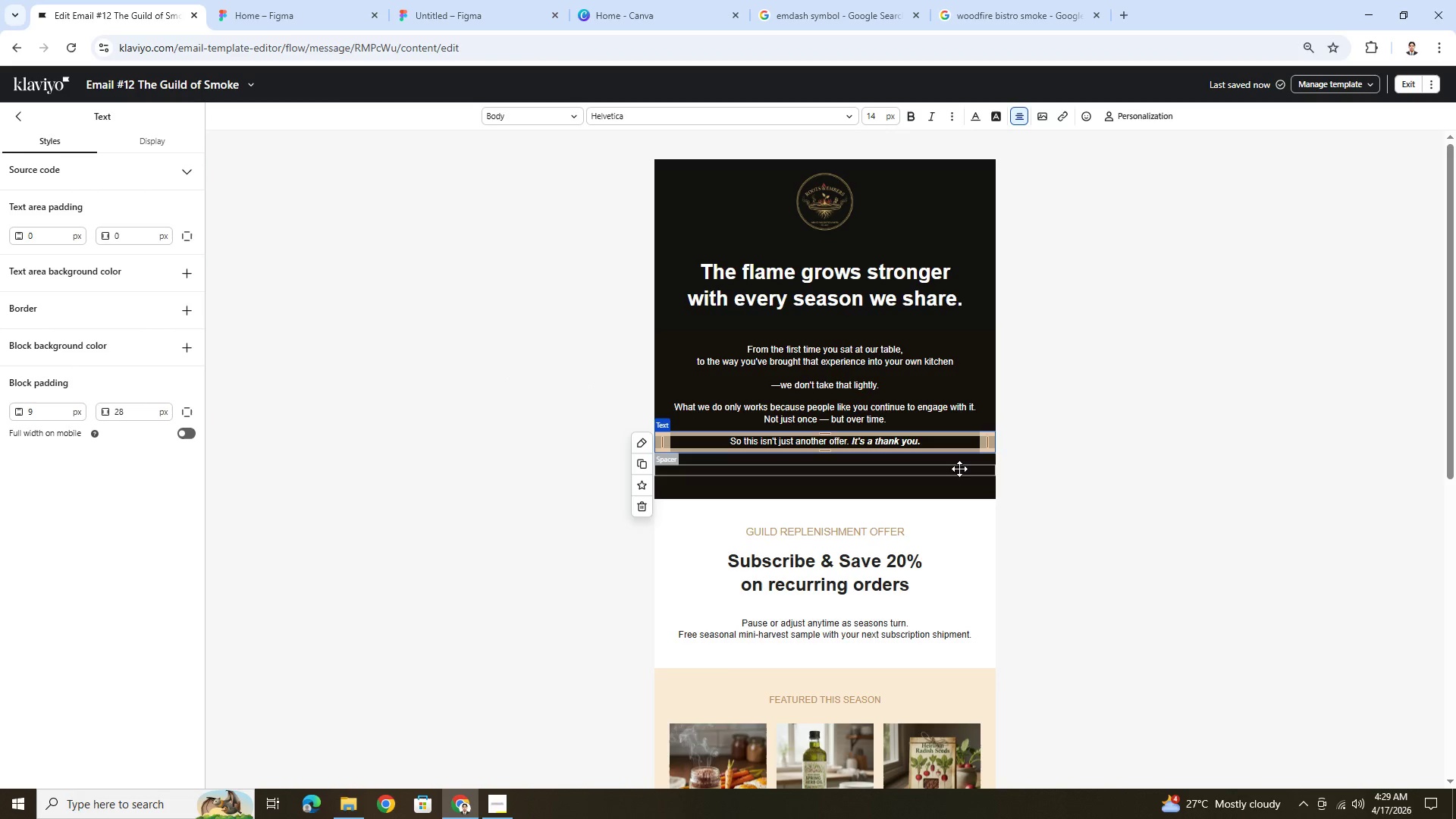 
left_click([1067, 456])
 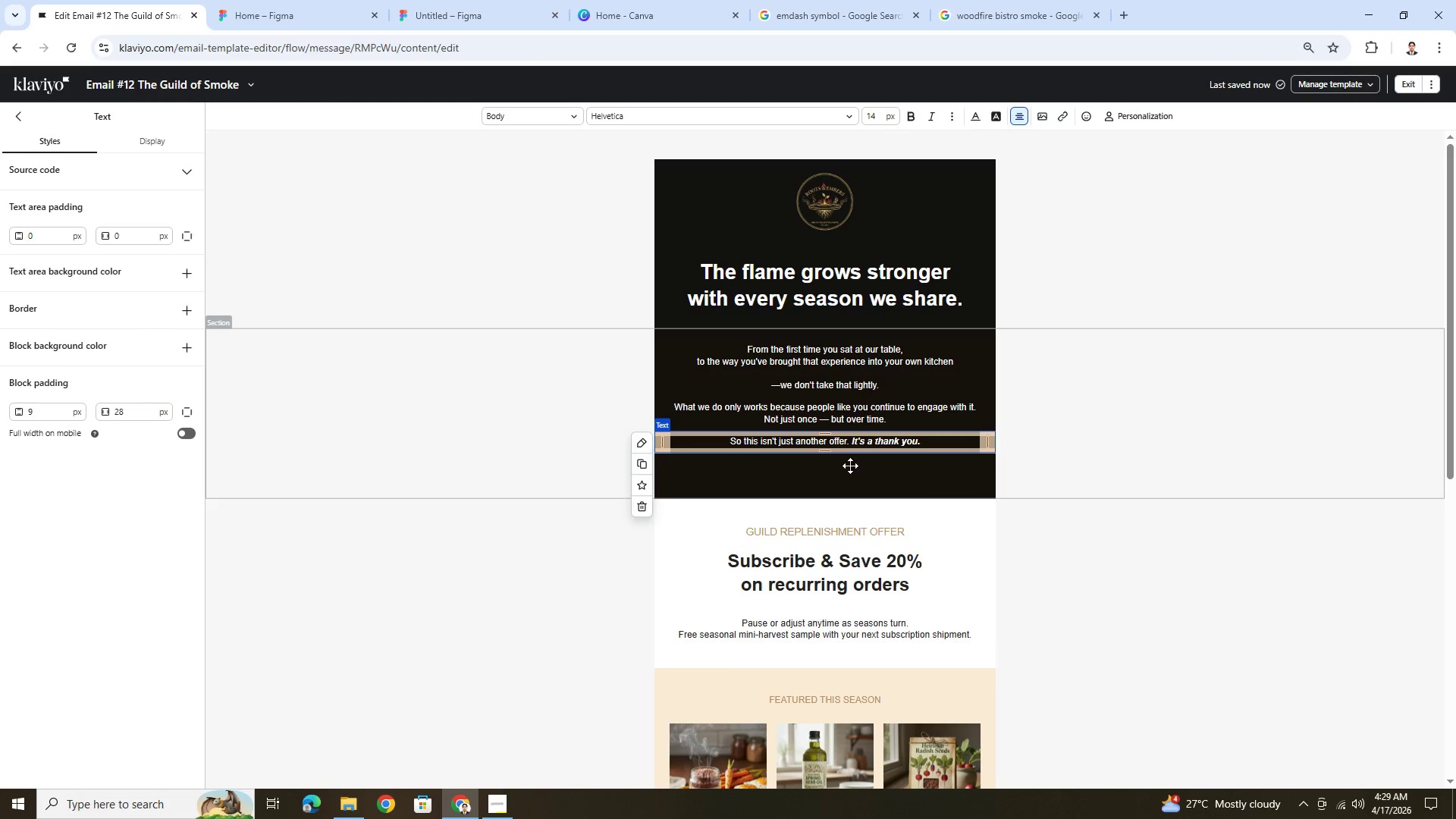 
left_click([847, 467])
 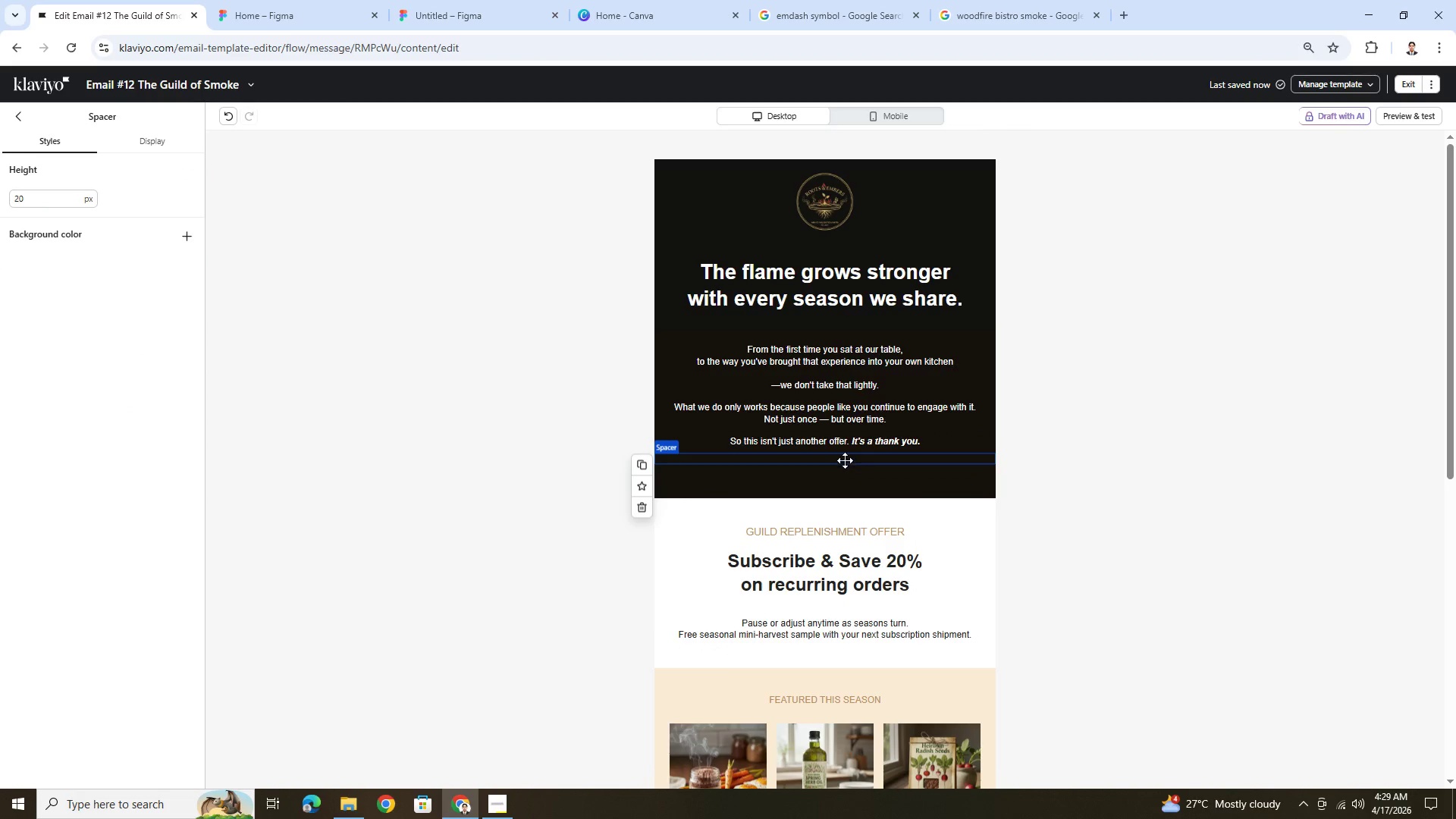 
left_click_drag(start_coordinate=[845, 458], to_coordinate=[850, 440])
 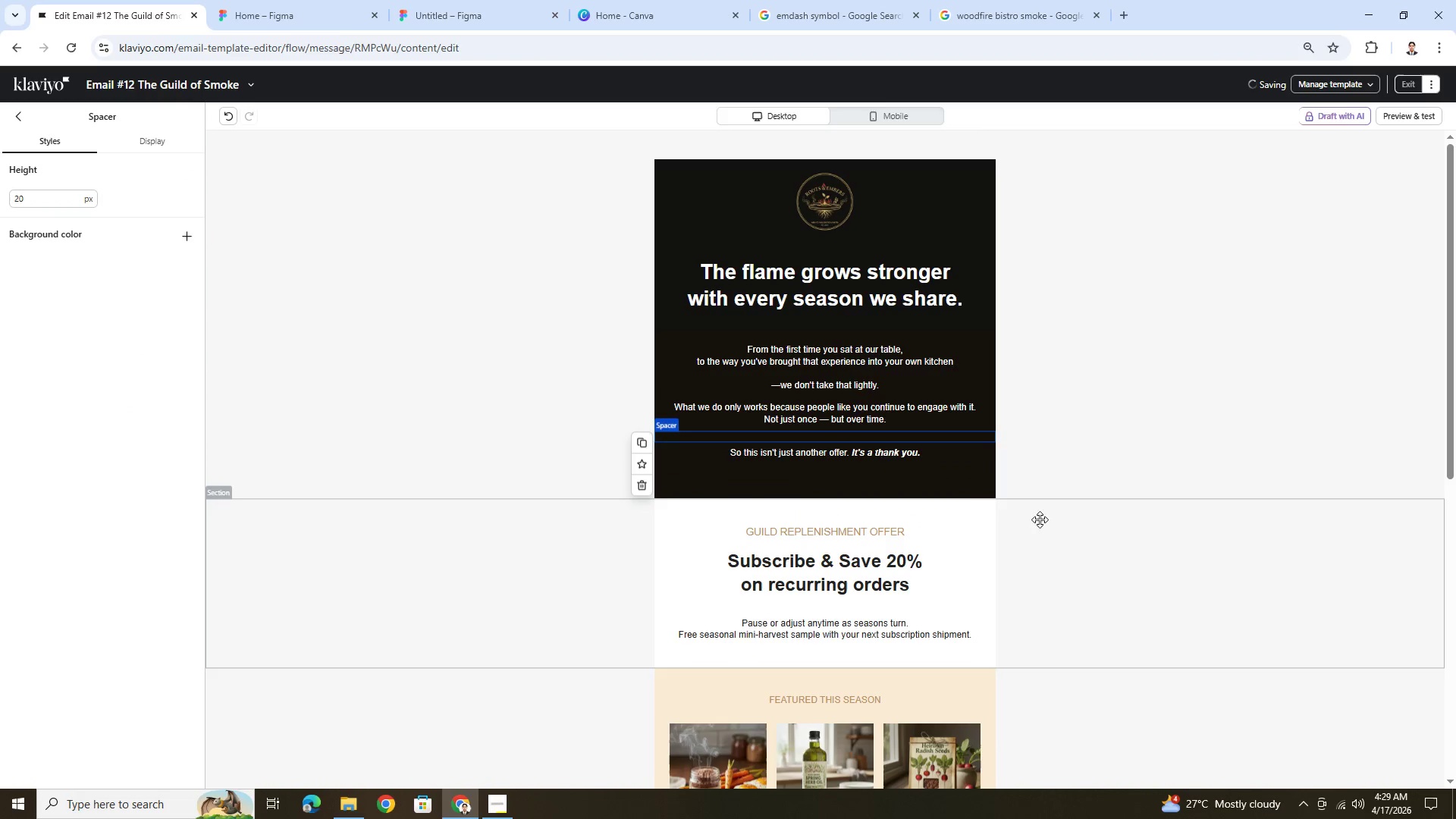 
left_click([1053, 522])
 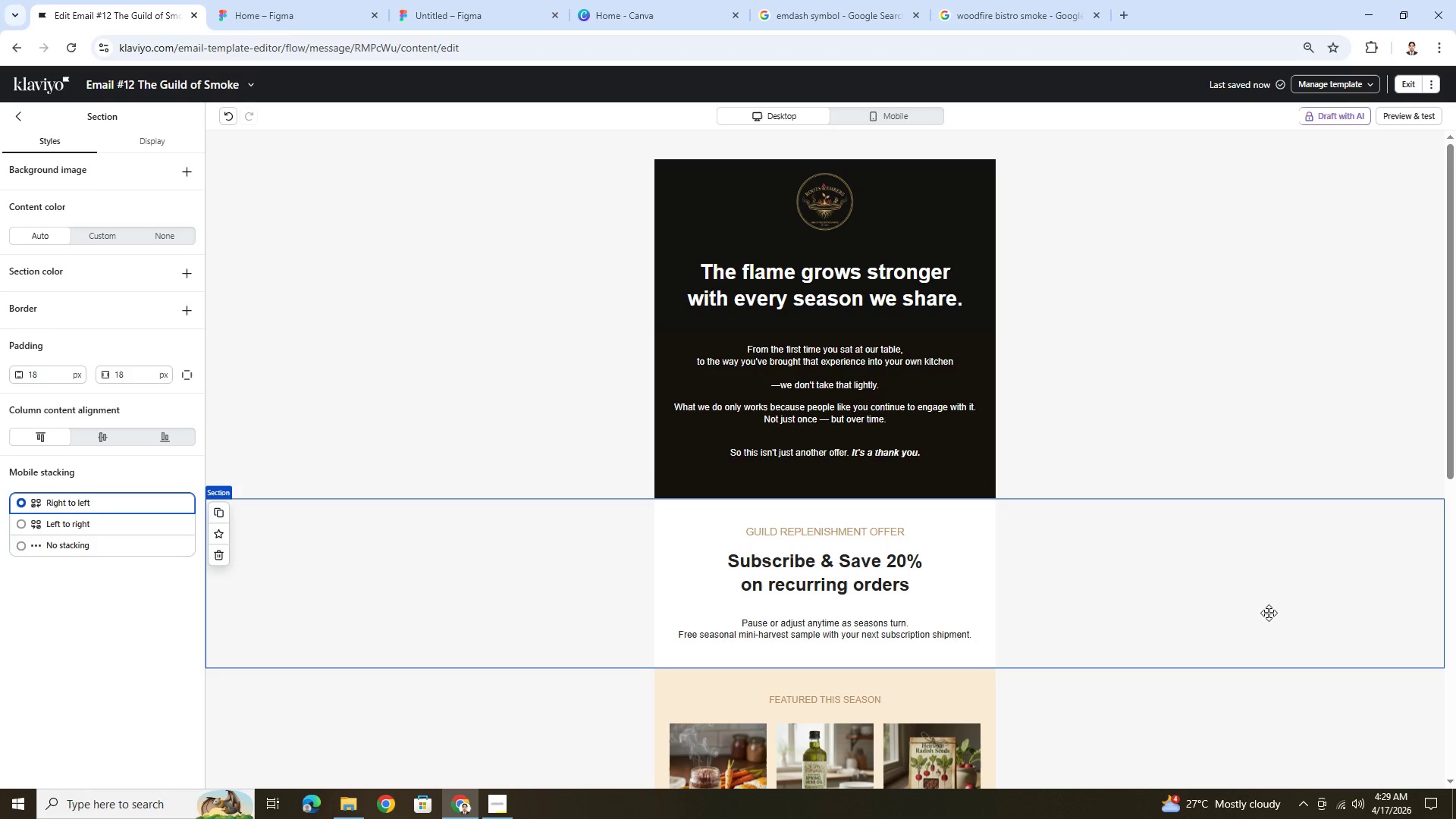 
scroll: coordinate [1269, 613], scroll_direction: down, amount: 1.0
 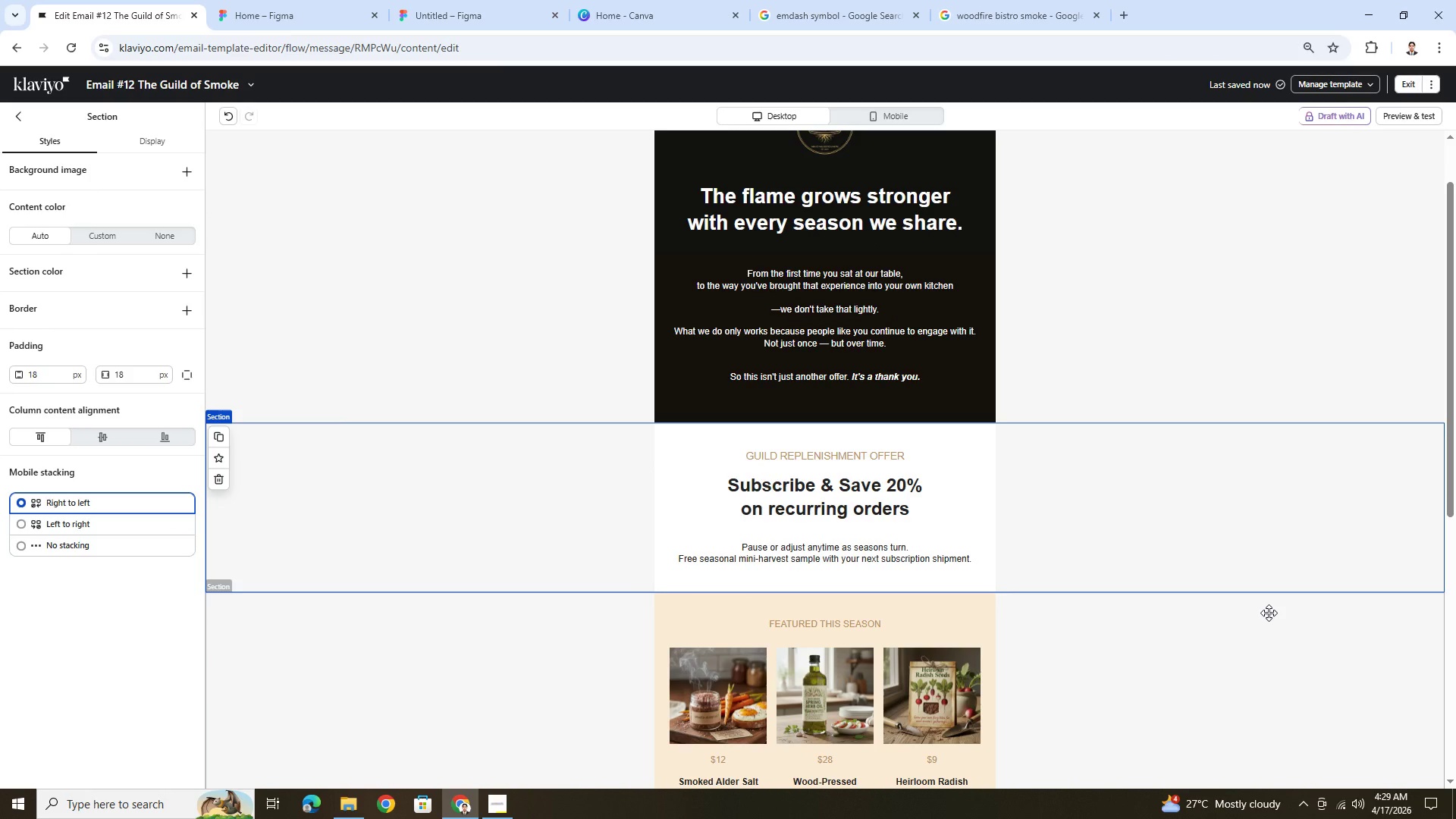 
scroll: coordinate [1269, 613], scroll_direction: up, amount: 2.0
 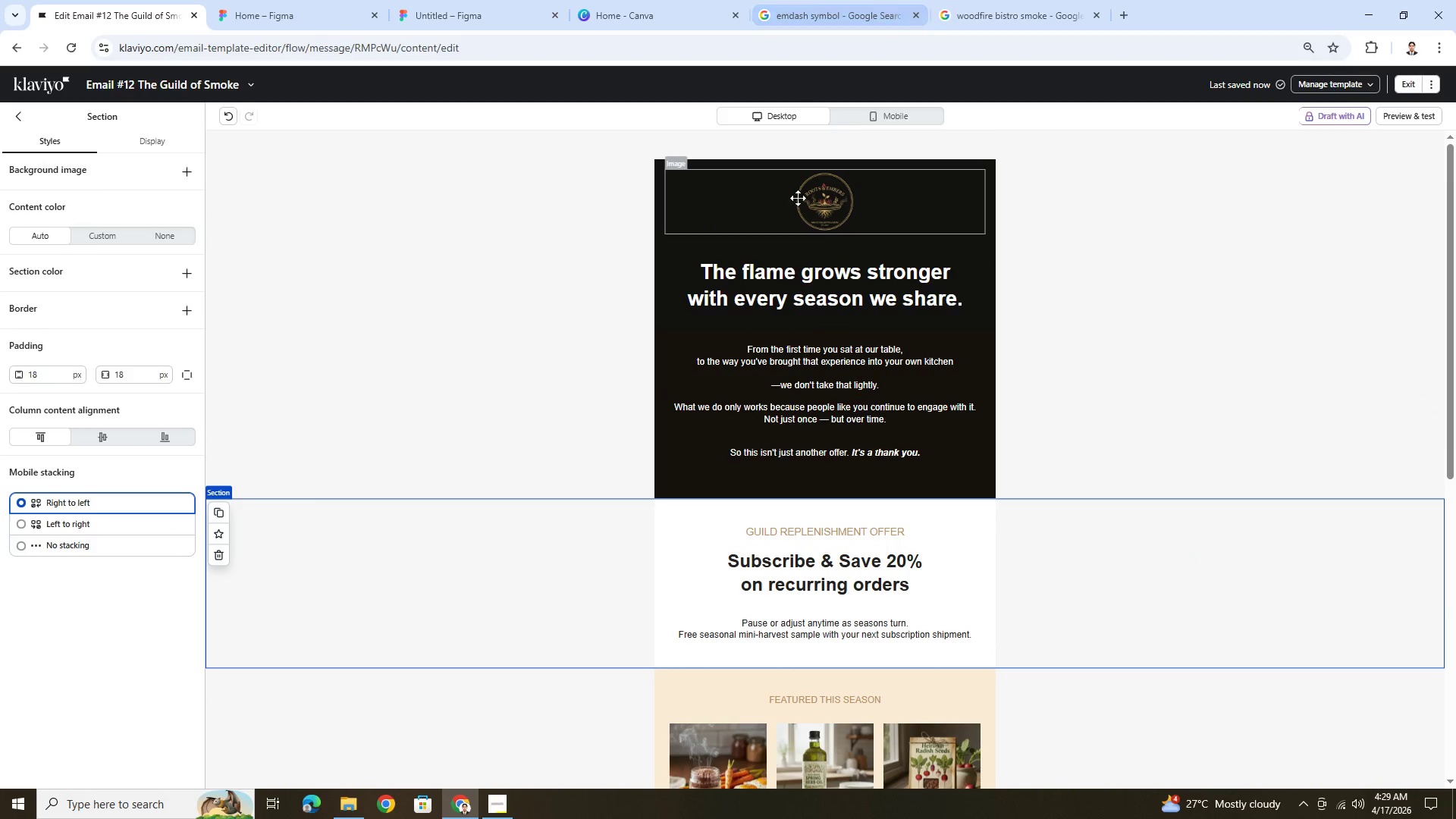 
left_click([1004, 13])
 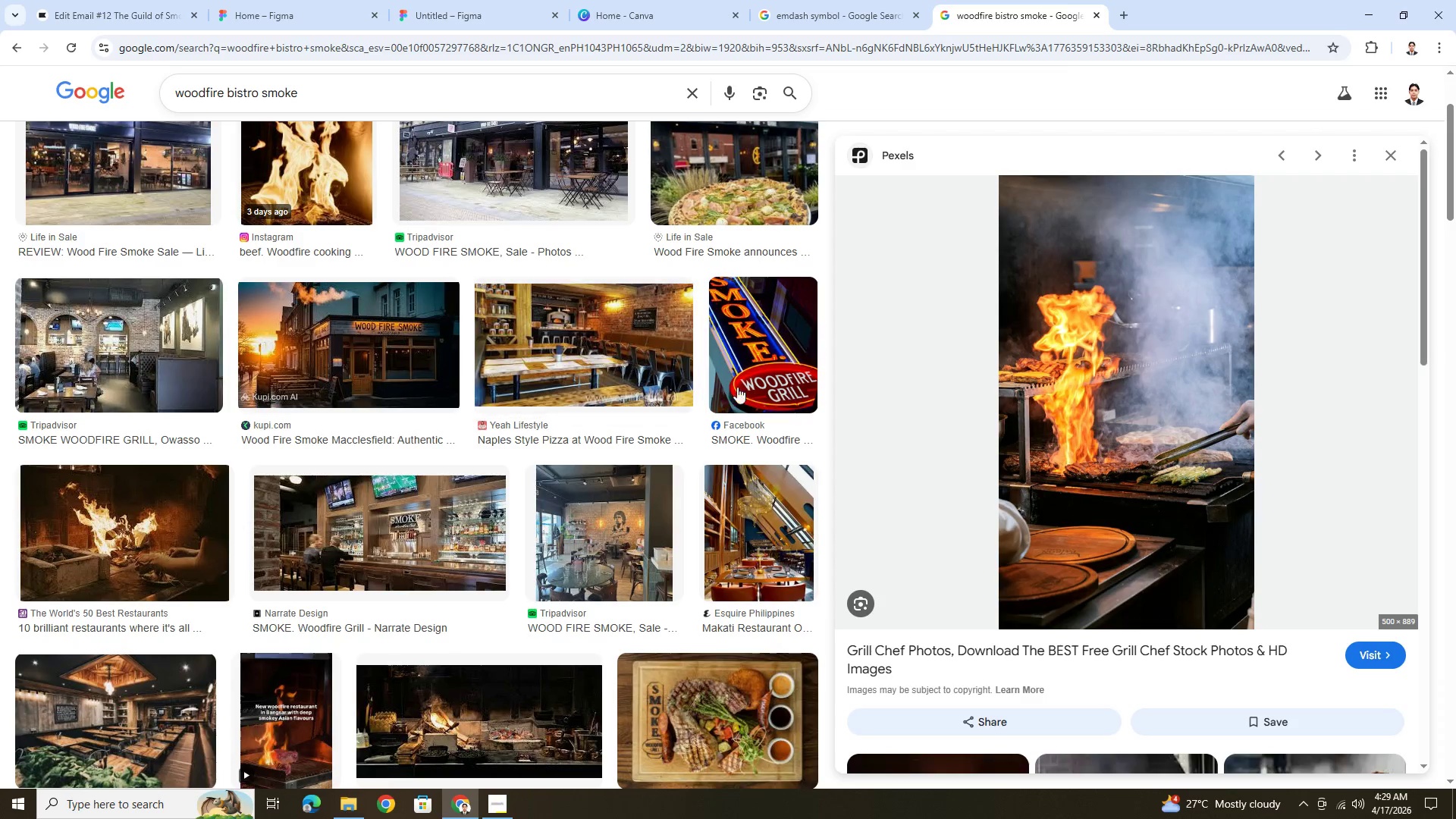 
scroll: coordinate [896, 409], scroll_direction: up, amount: 4.0
 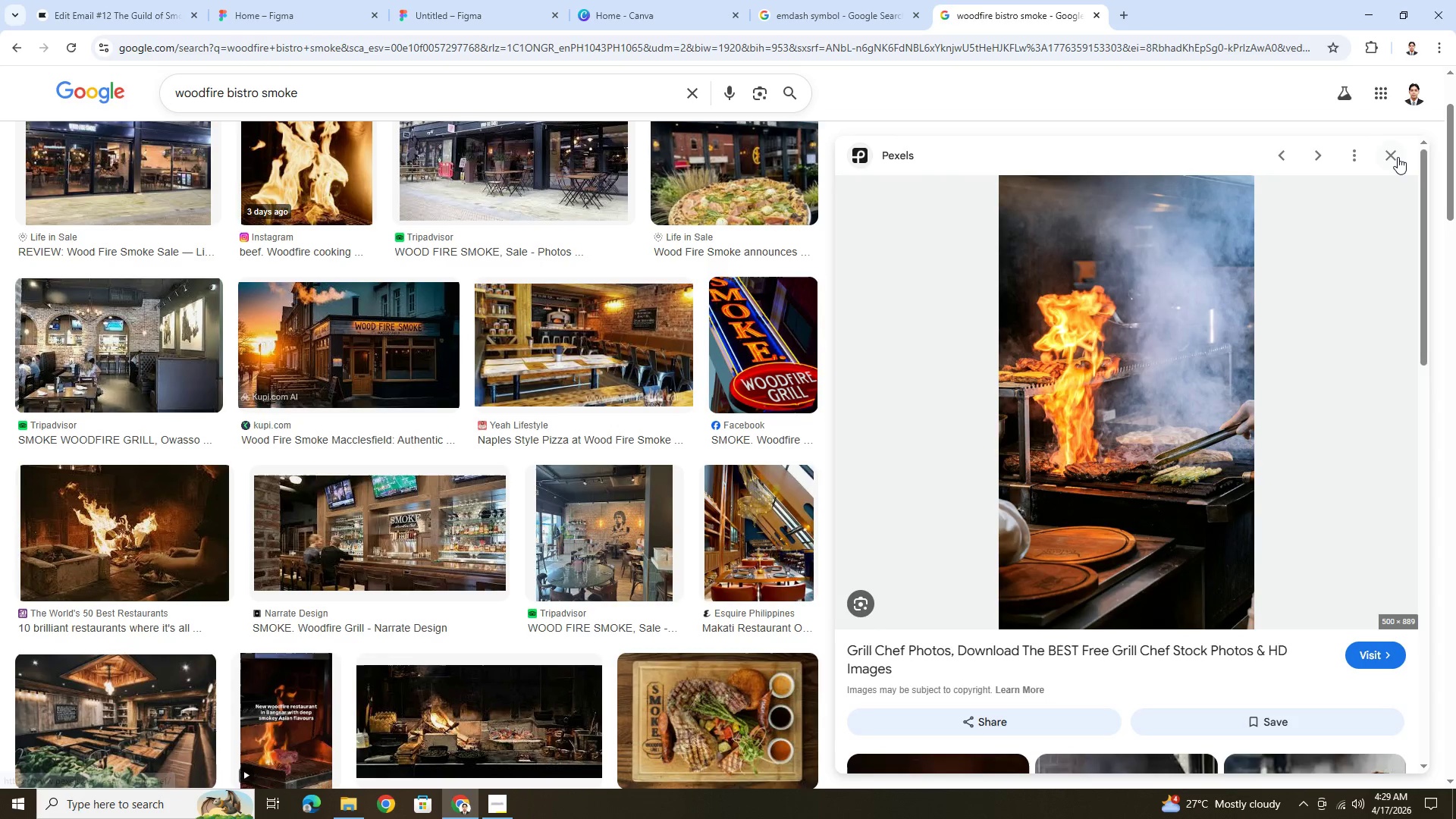 
left_click([1396, 157])
 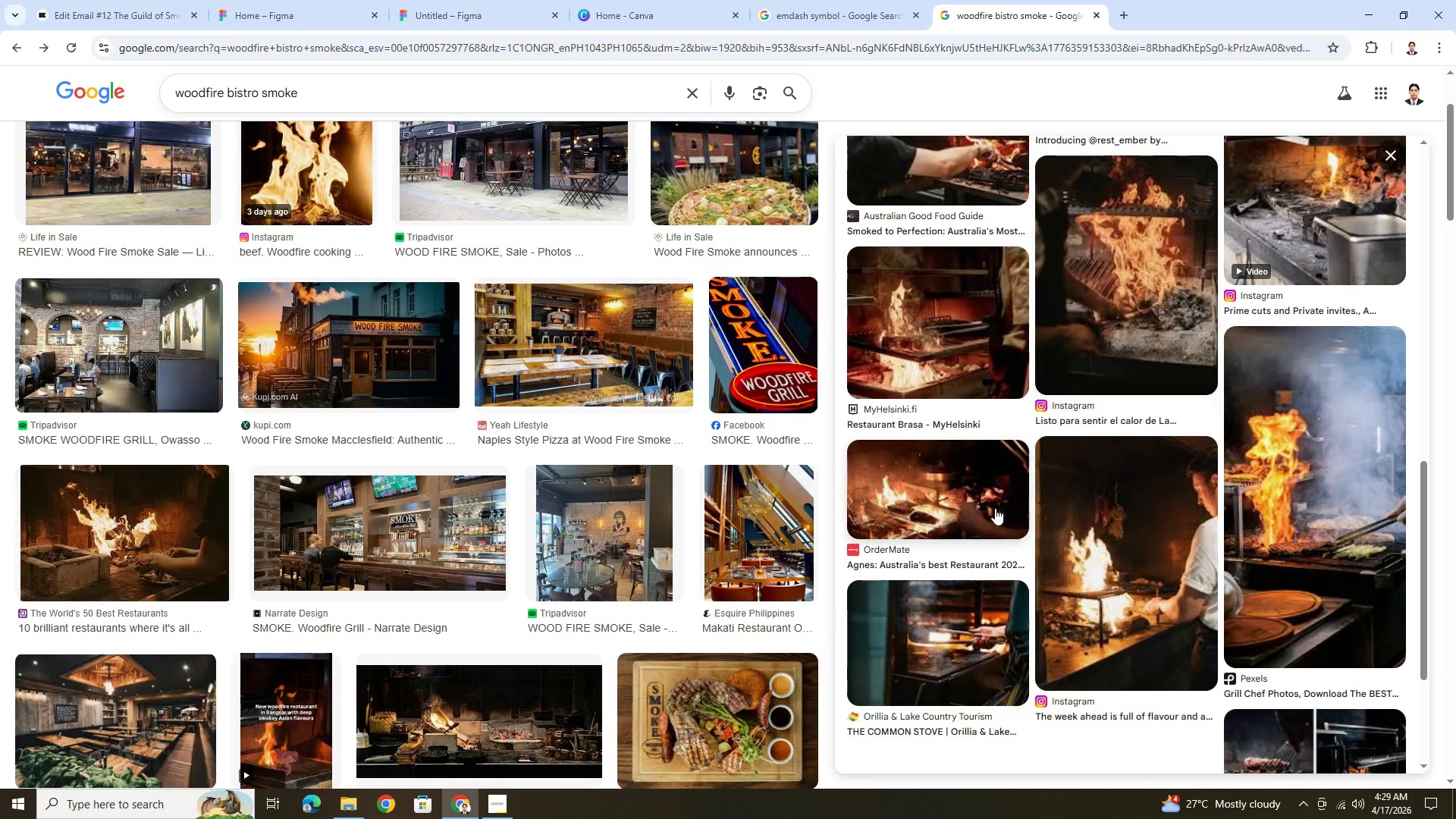 
scroll: coordinate [535, 395], scroll_direction: up, amount: 12.0
 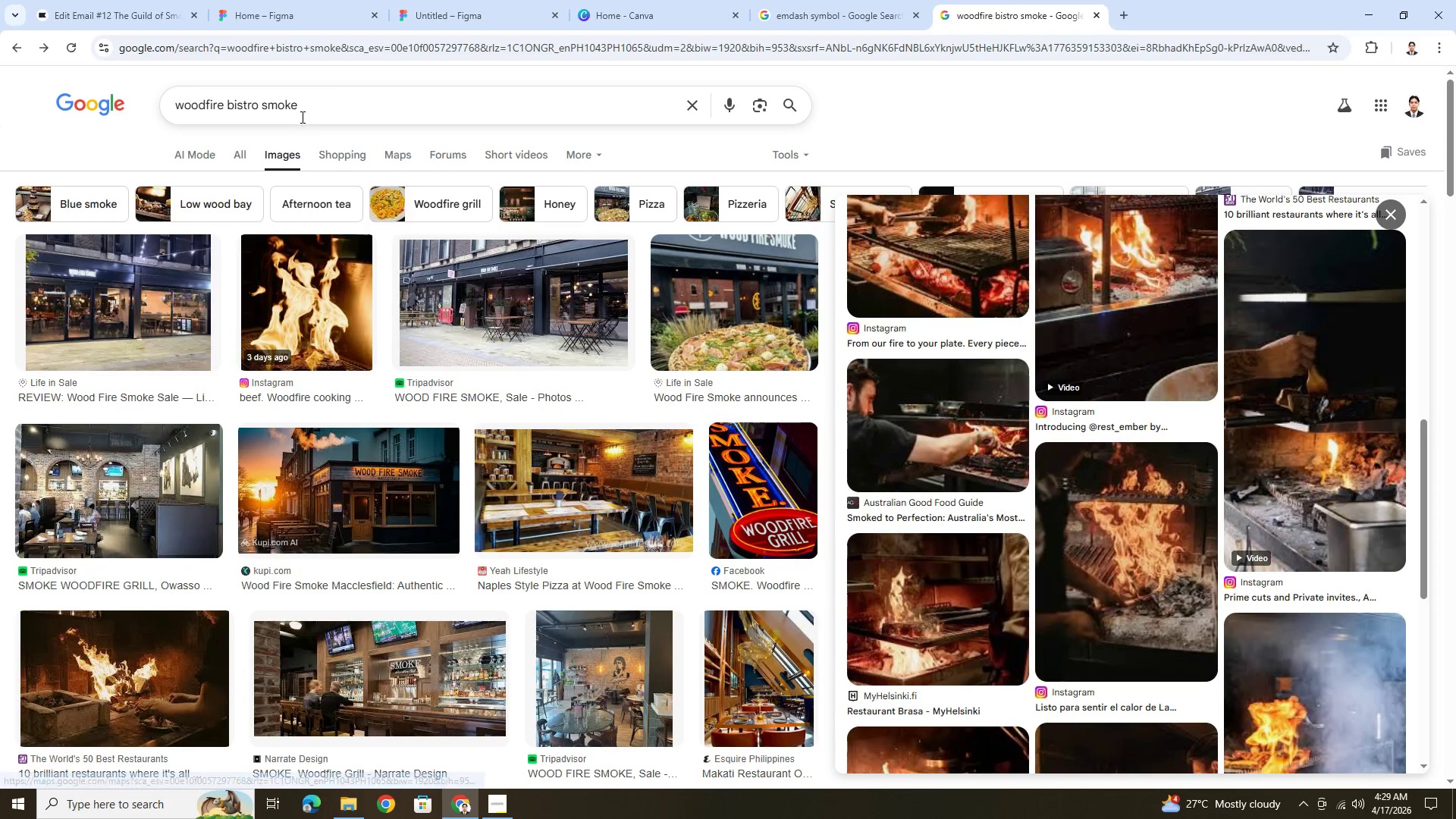 
left_click([321, 108])
 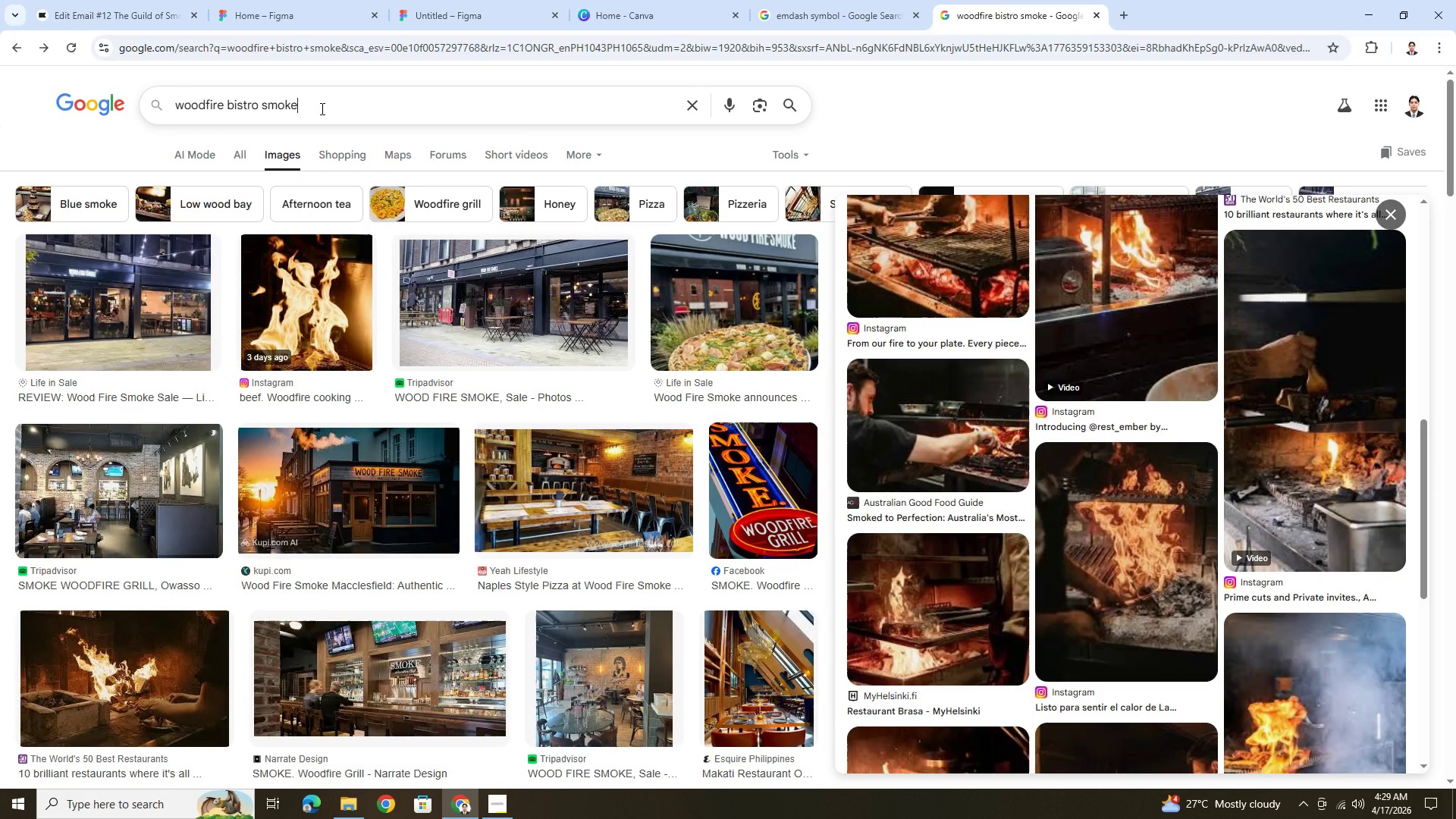 
type( fire)
 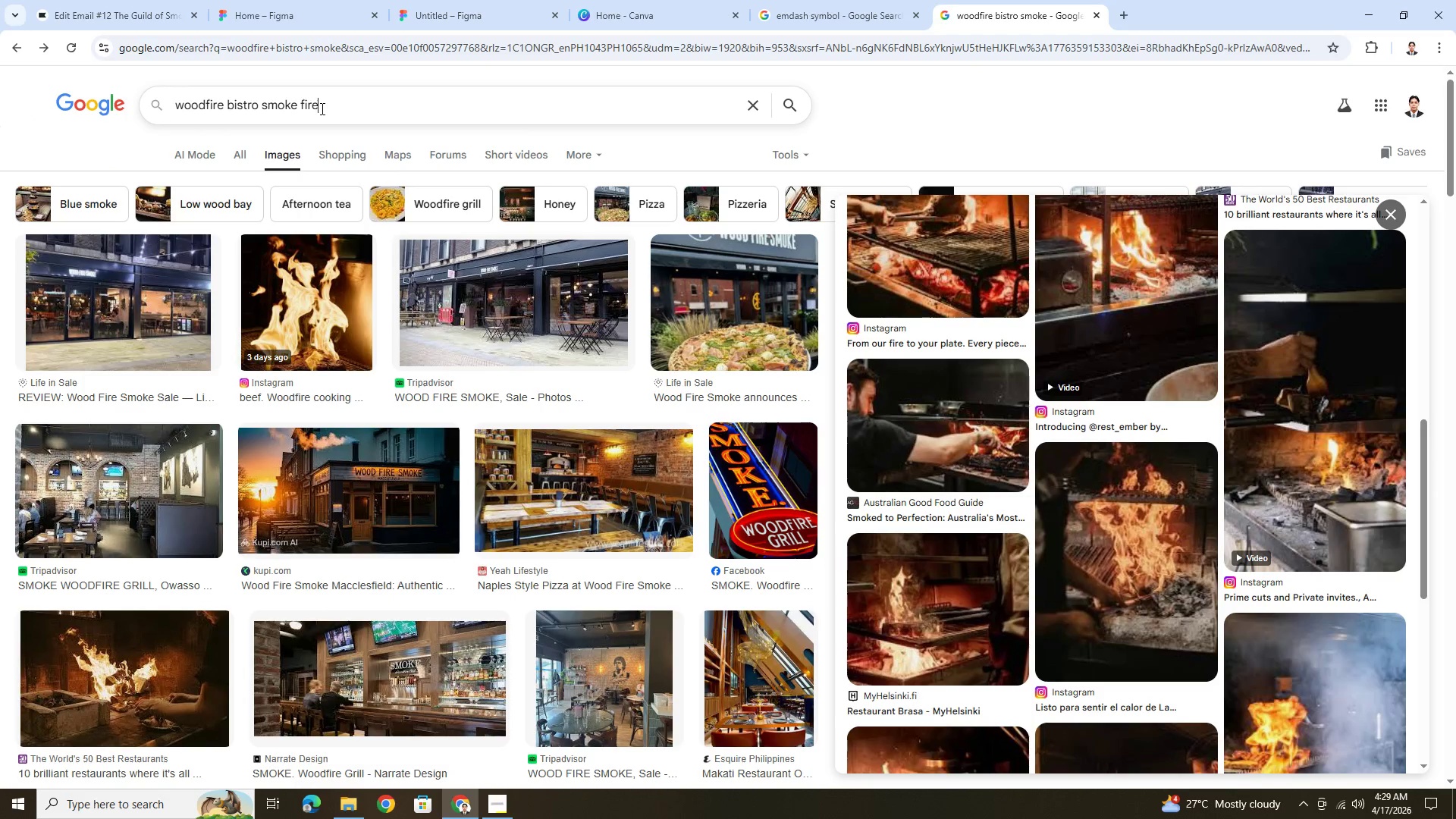 
key(Enter)
 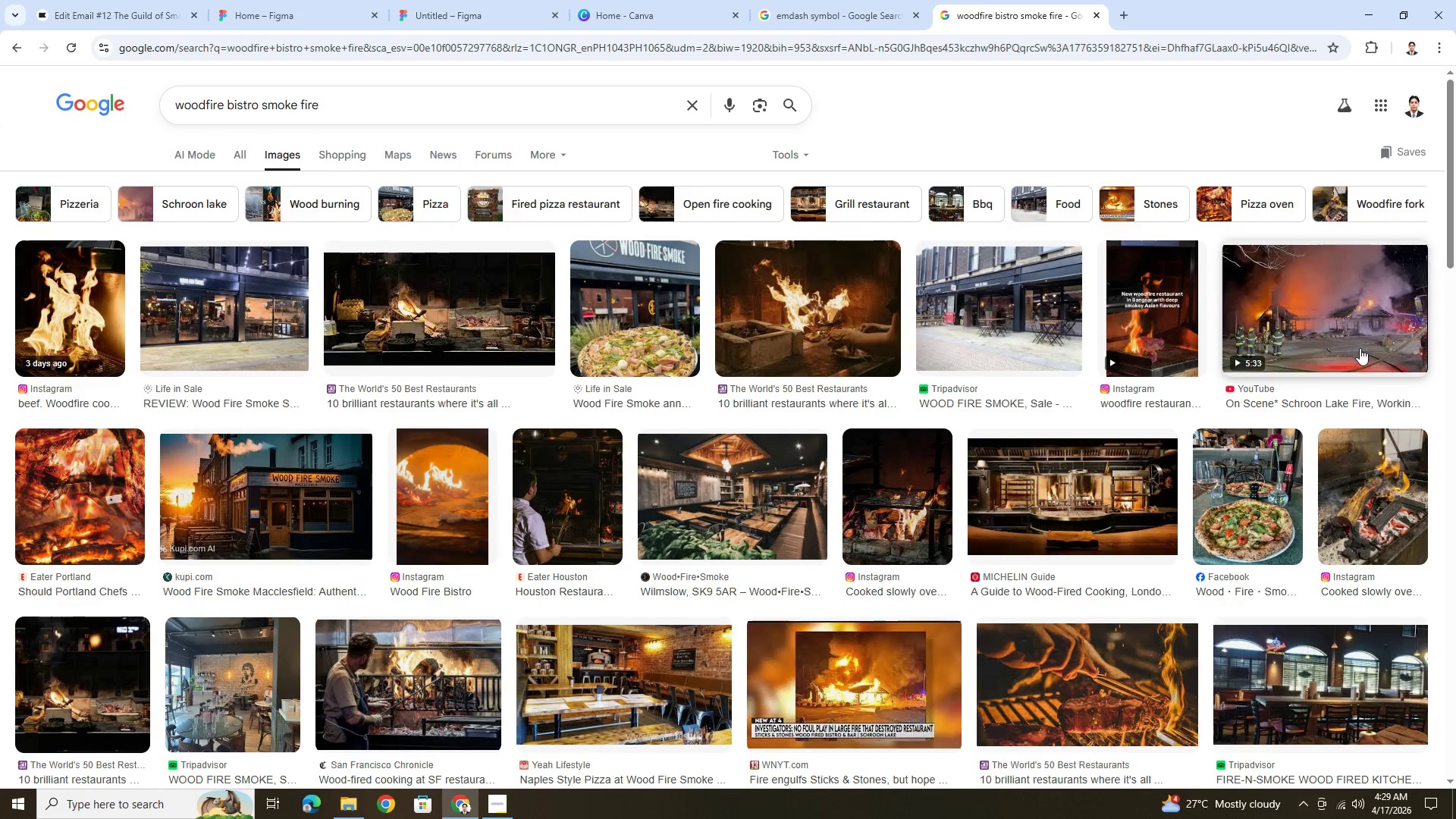 
scroll: coordinate [497, 592], scroll_direction: down, amount: 9.0
 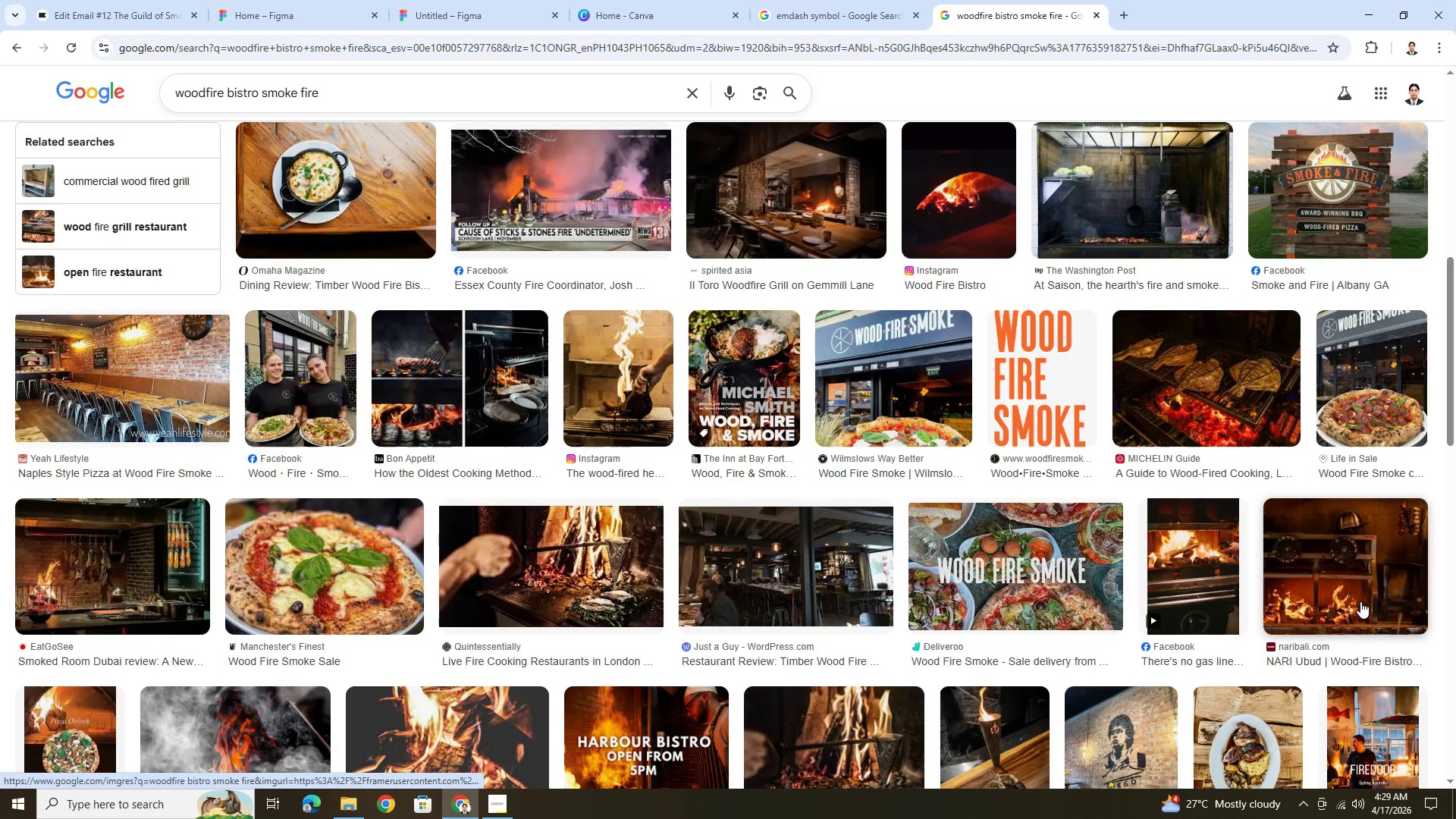 
left_click([1360, 601])
 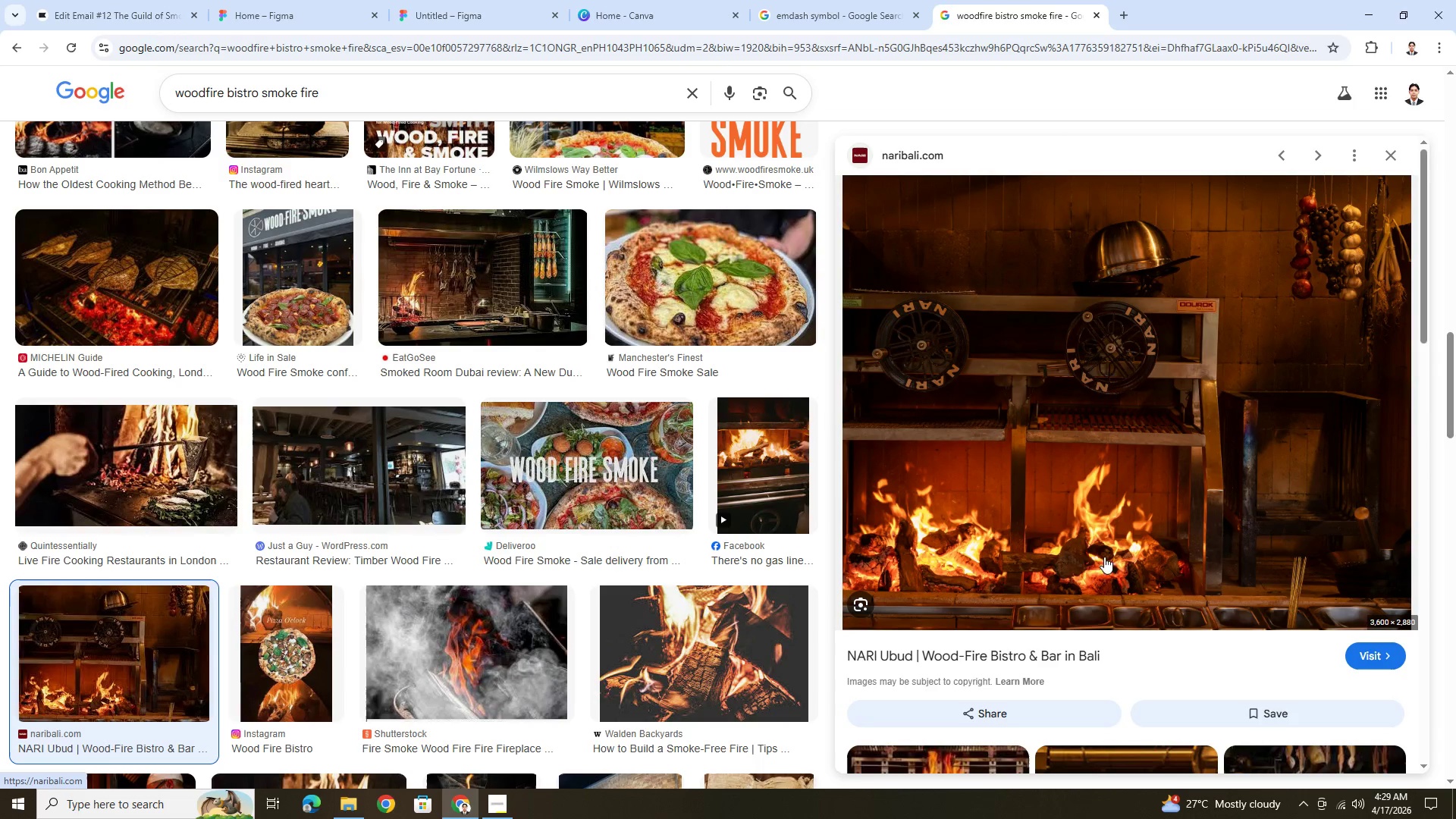 
wait(6.05)
 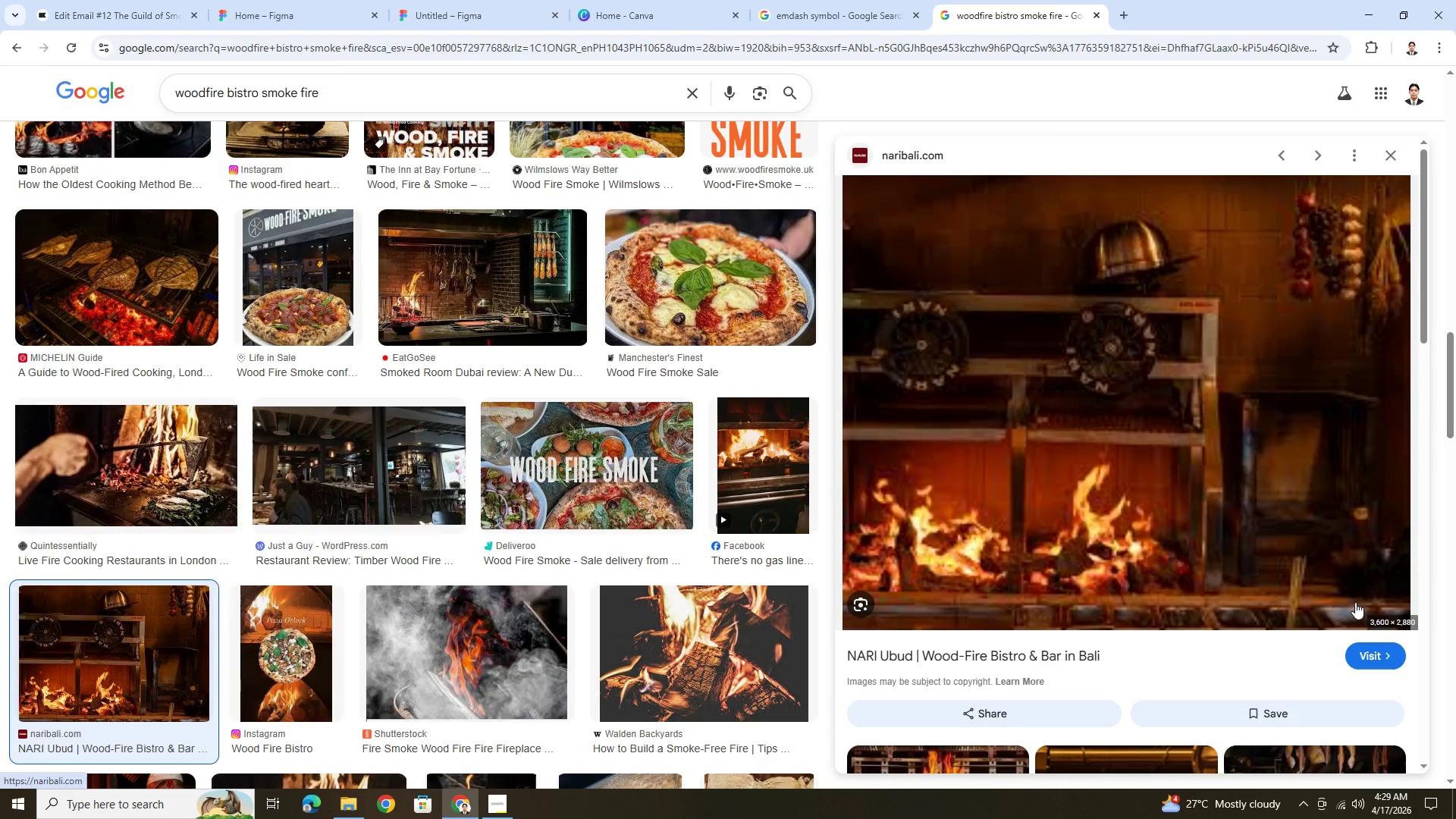 
left_click([279, 0])
 